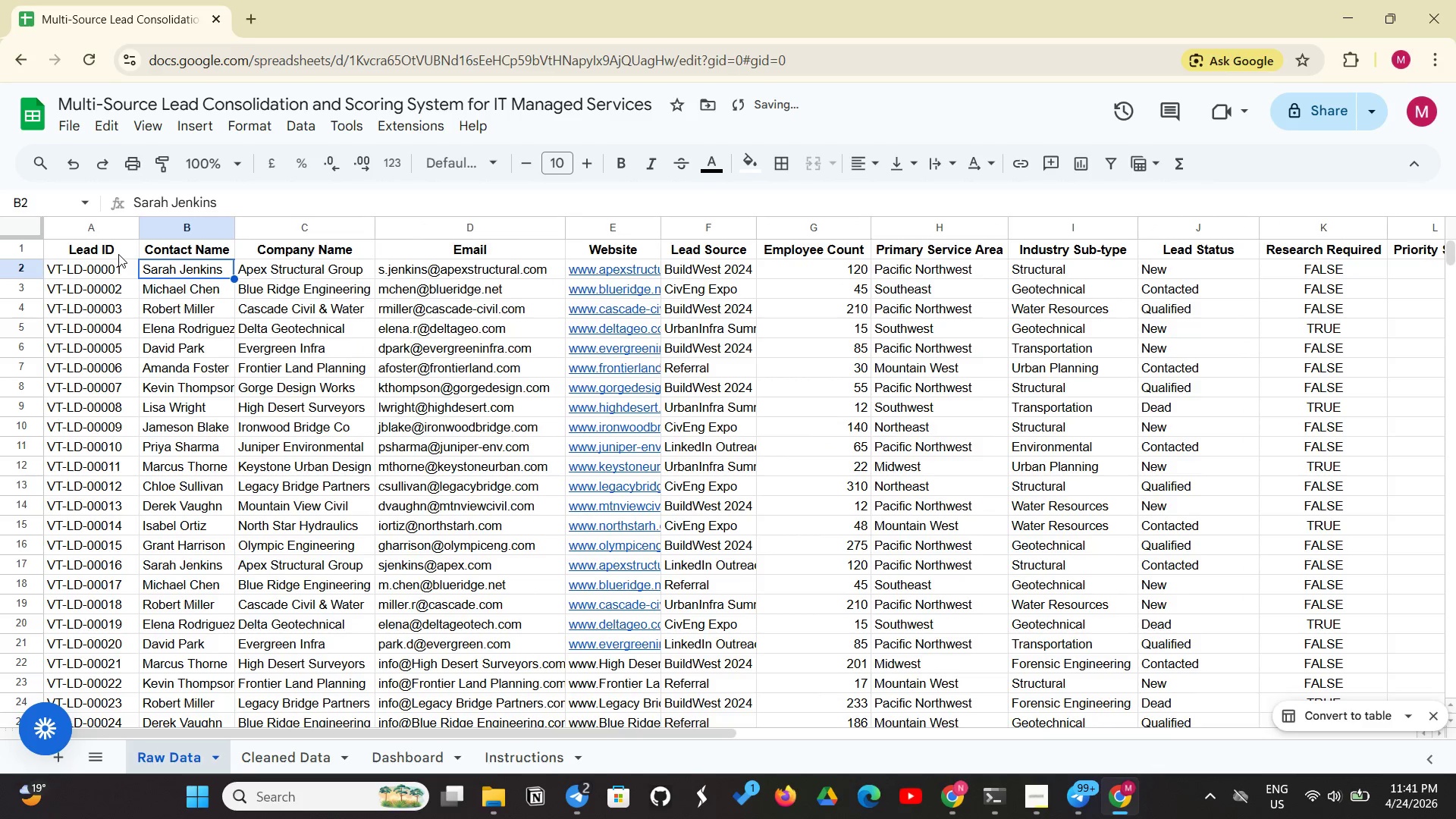 
left_click_drag(start_coordinate=[118, 254], to_coordinate=[1279, 367])
 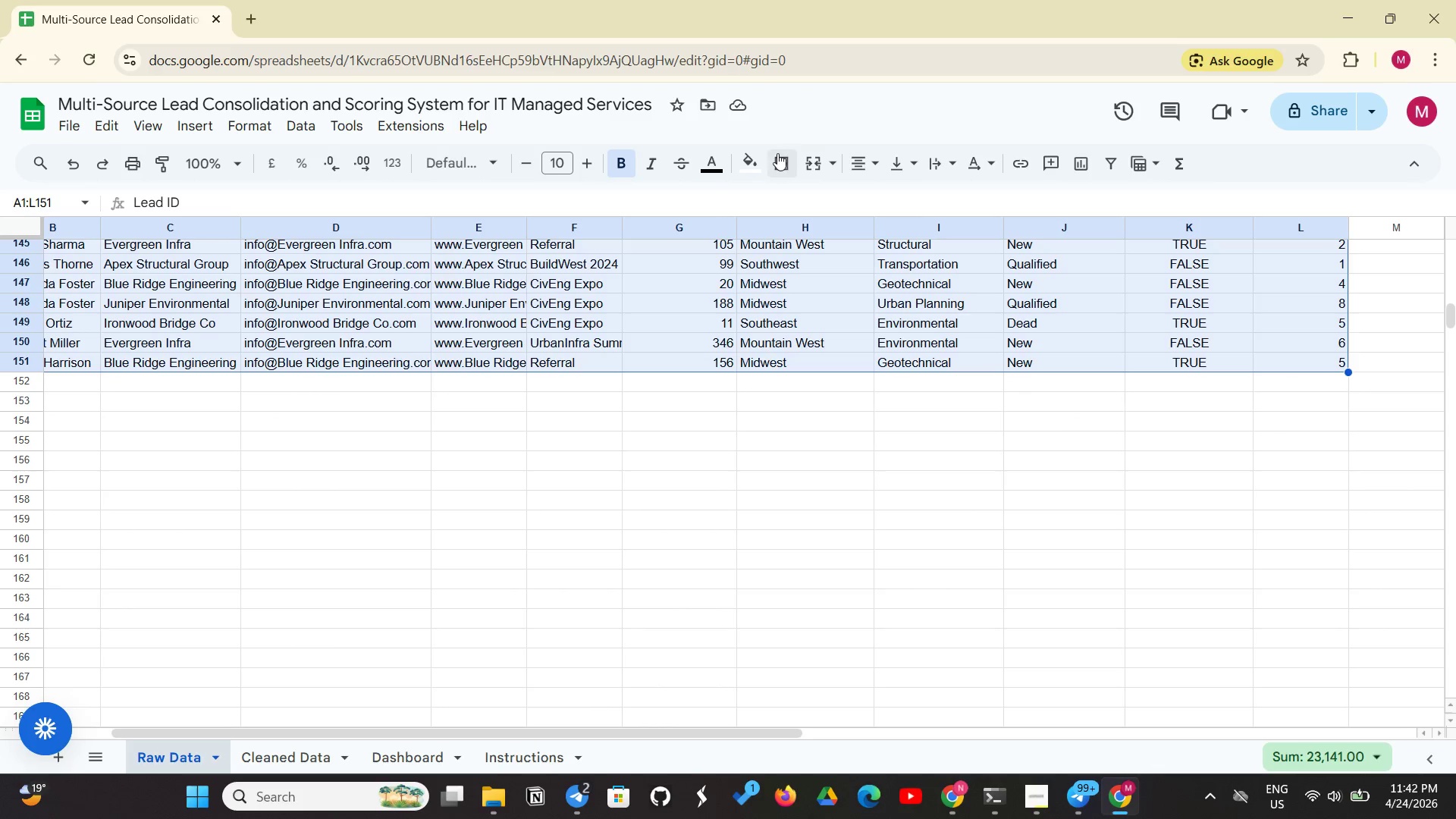 
left_click([777, 153])
 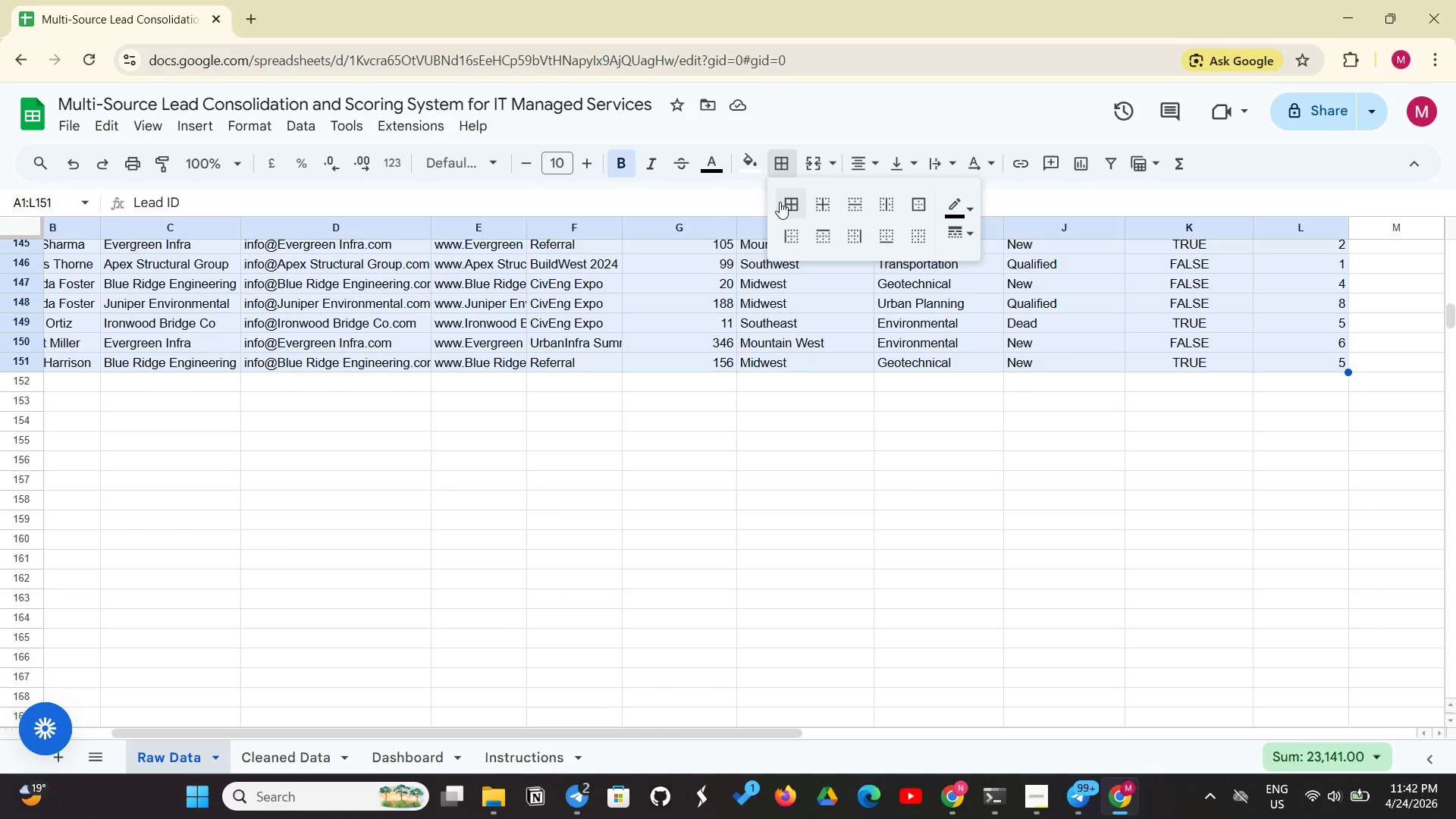 
left_click([780, 202])
 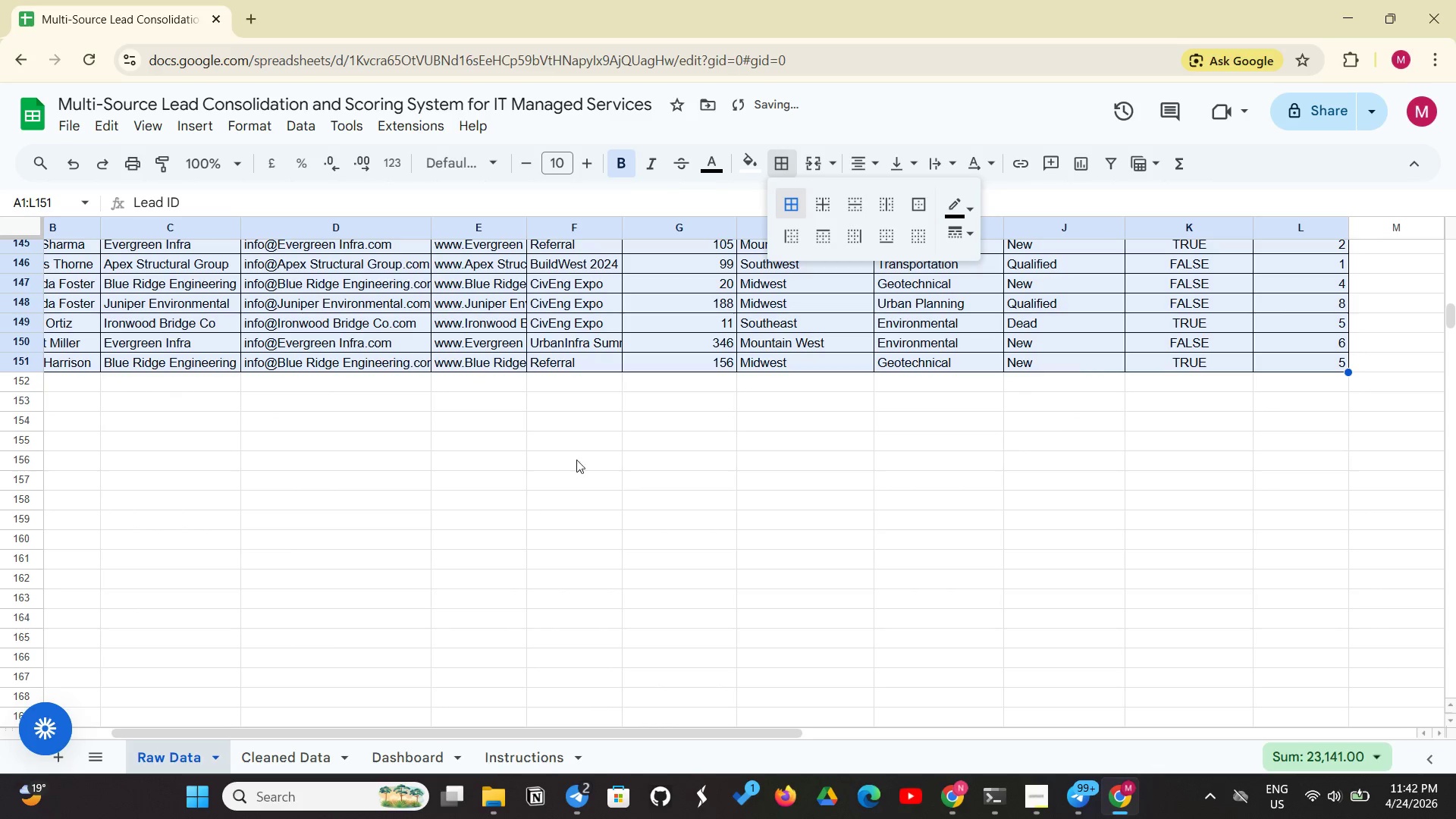 
left_click_drag(start_coordinate=[577, 453], to_coordinate=[572, 455])
 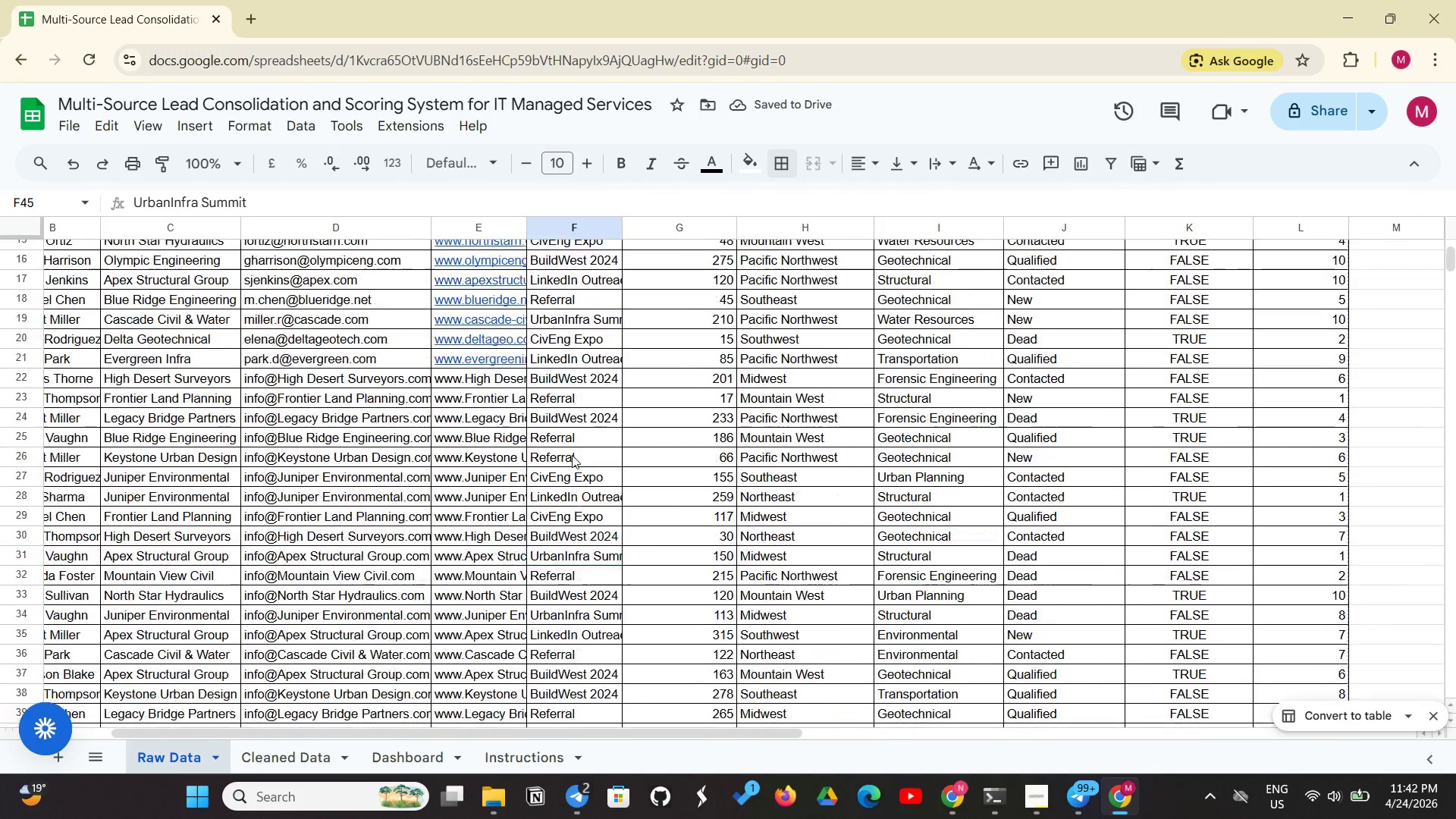 
scroll: coordinate [572, 456], scroll_direction: up, amount: 36.0
 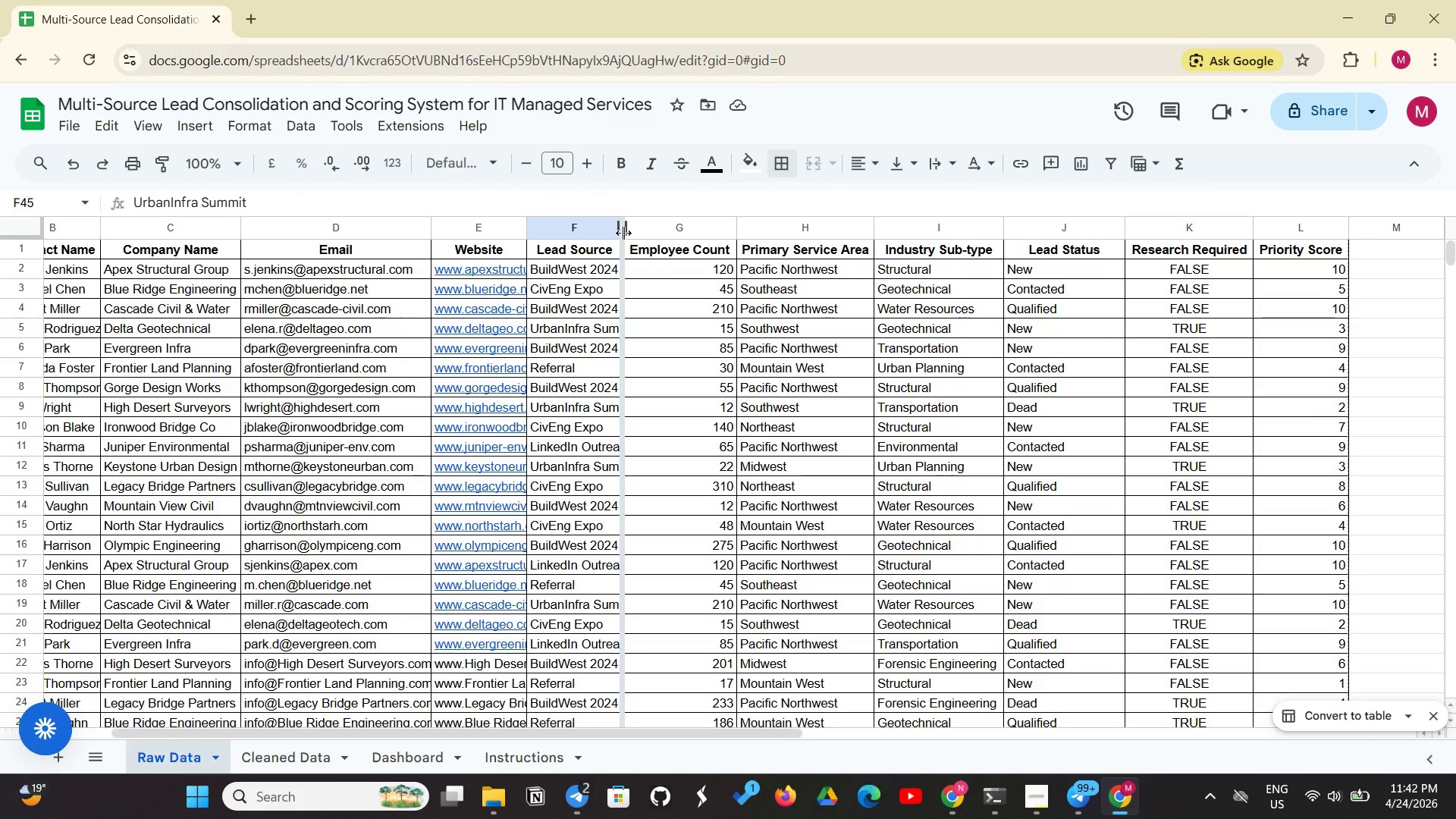 
double_click([634, 231])
 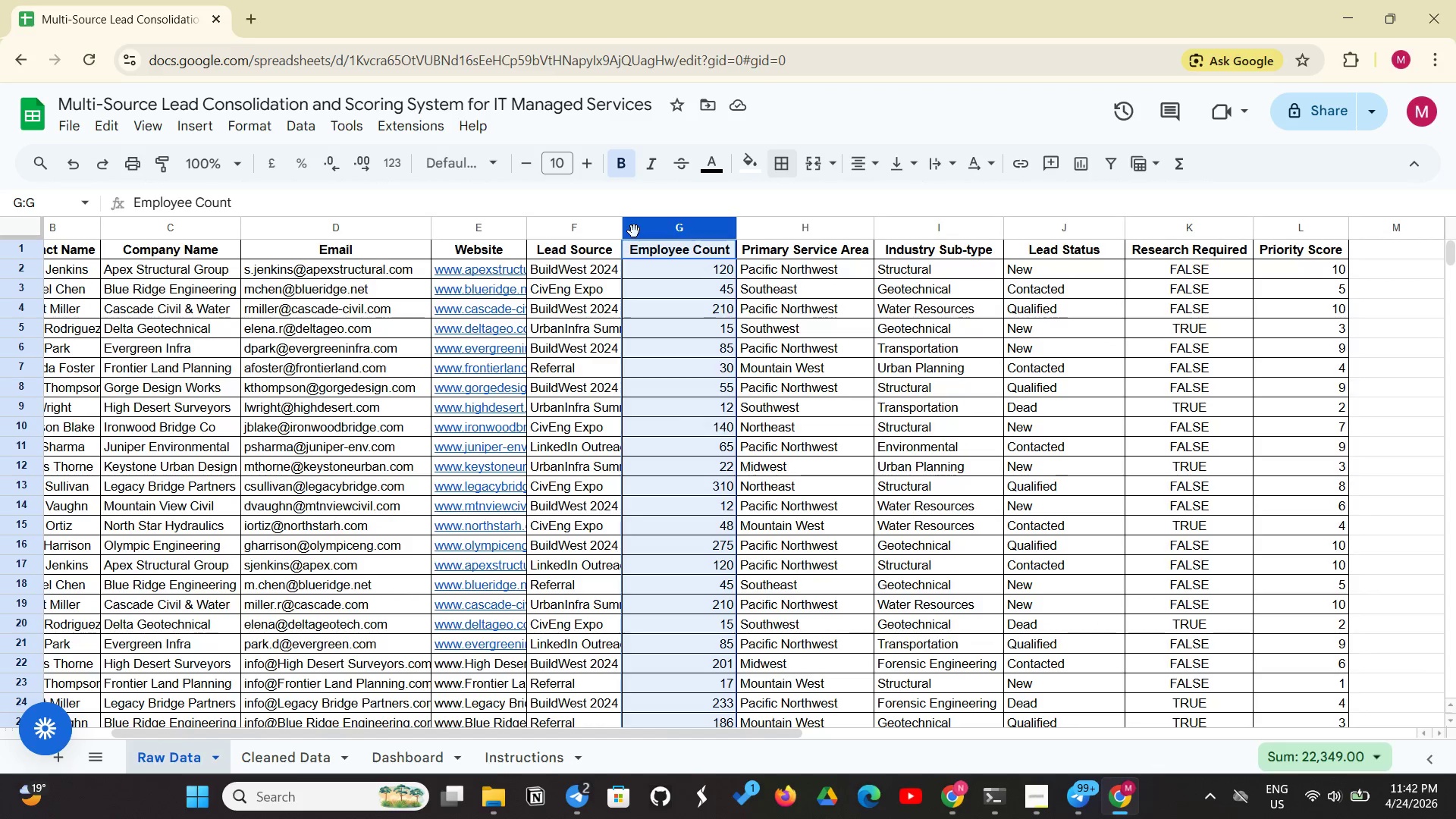 
triple_click([634, 231])
 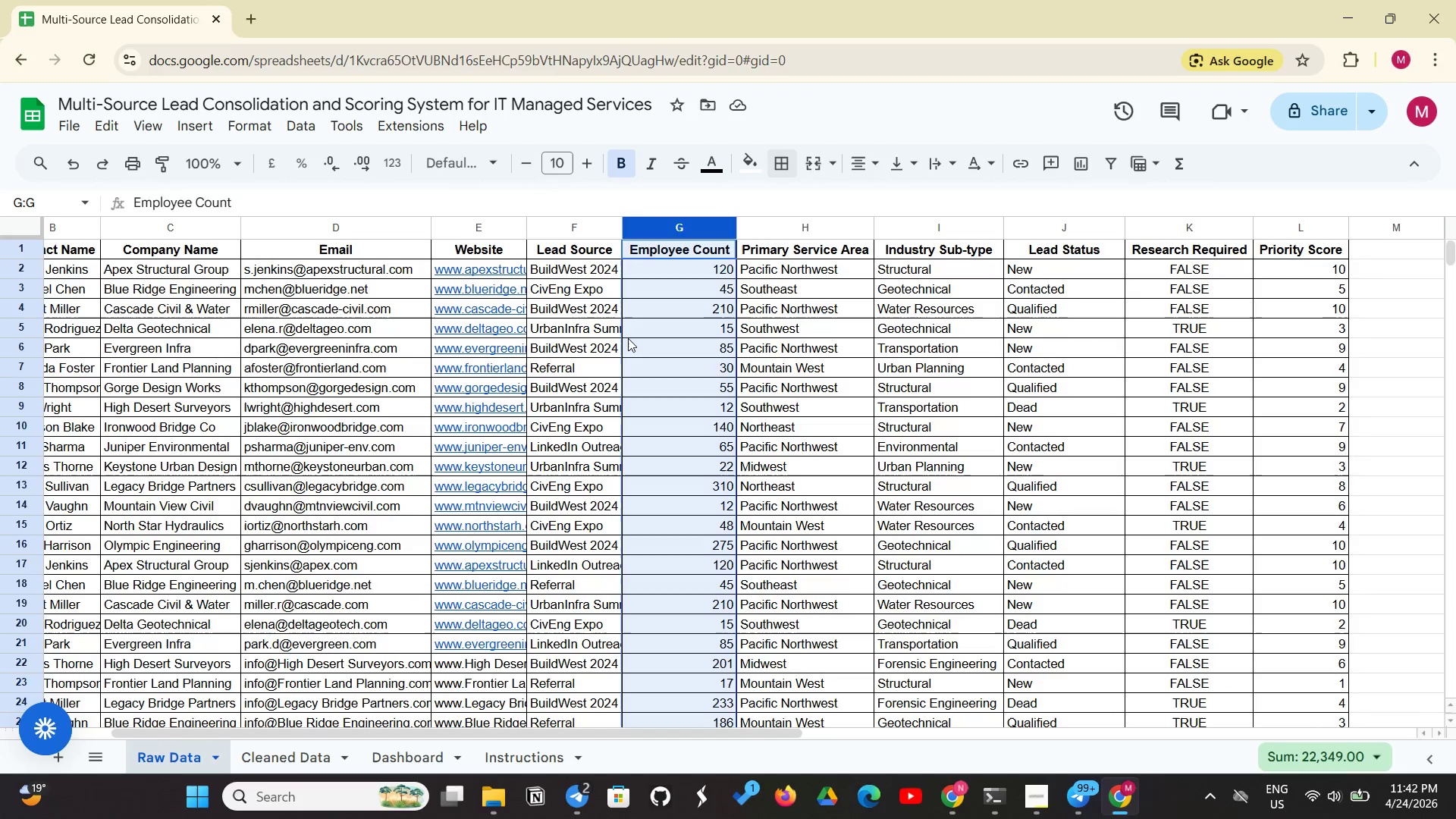 
left_click([628, 338])
 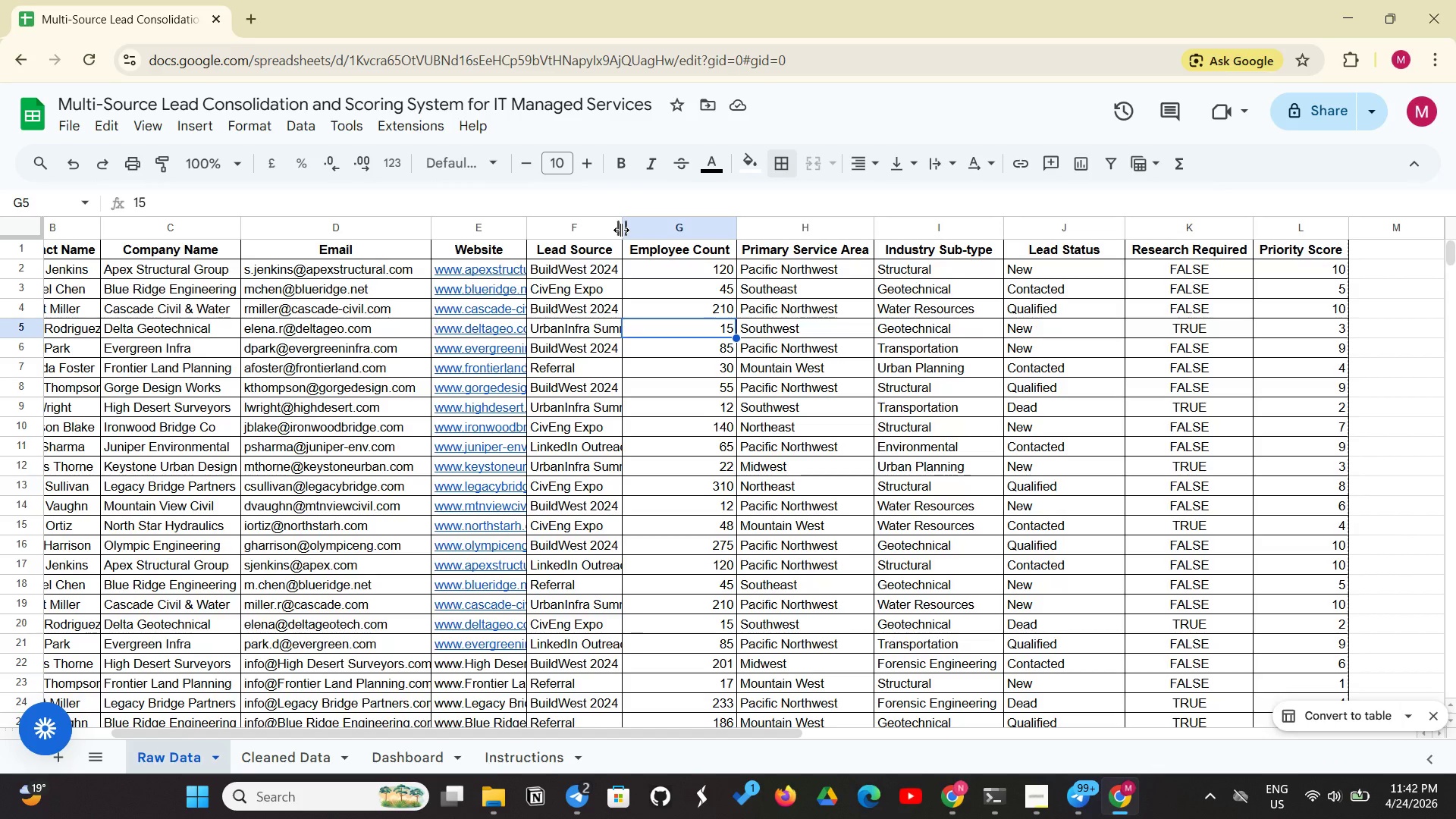 
left_click_drag(start_coordinate=[621, 230], to_coordinate=[626, 228])
 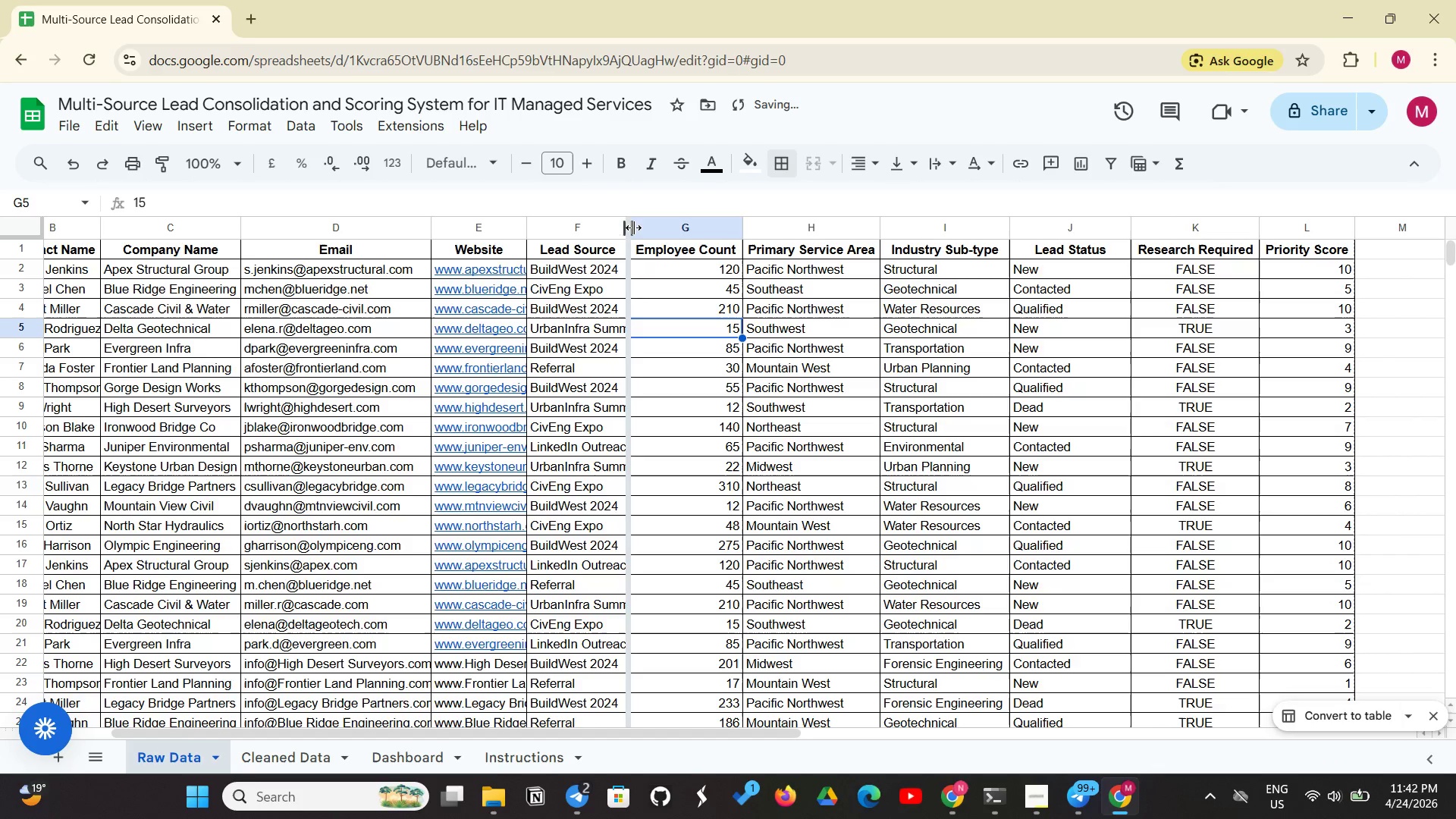 
double_click([633, 228])
 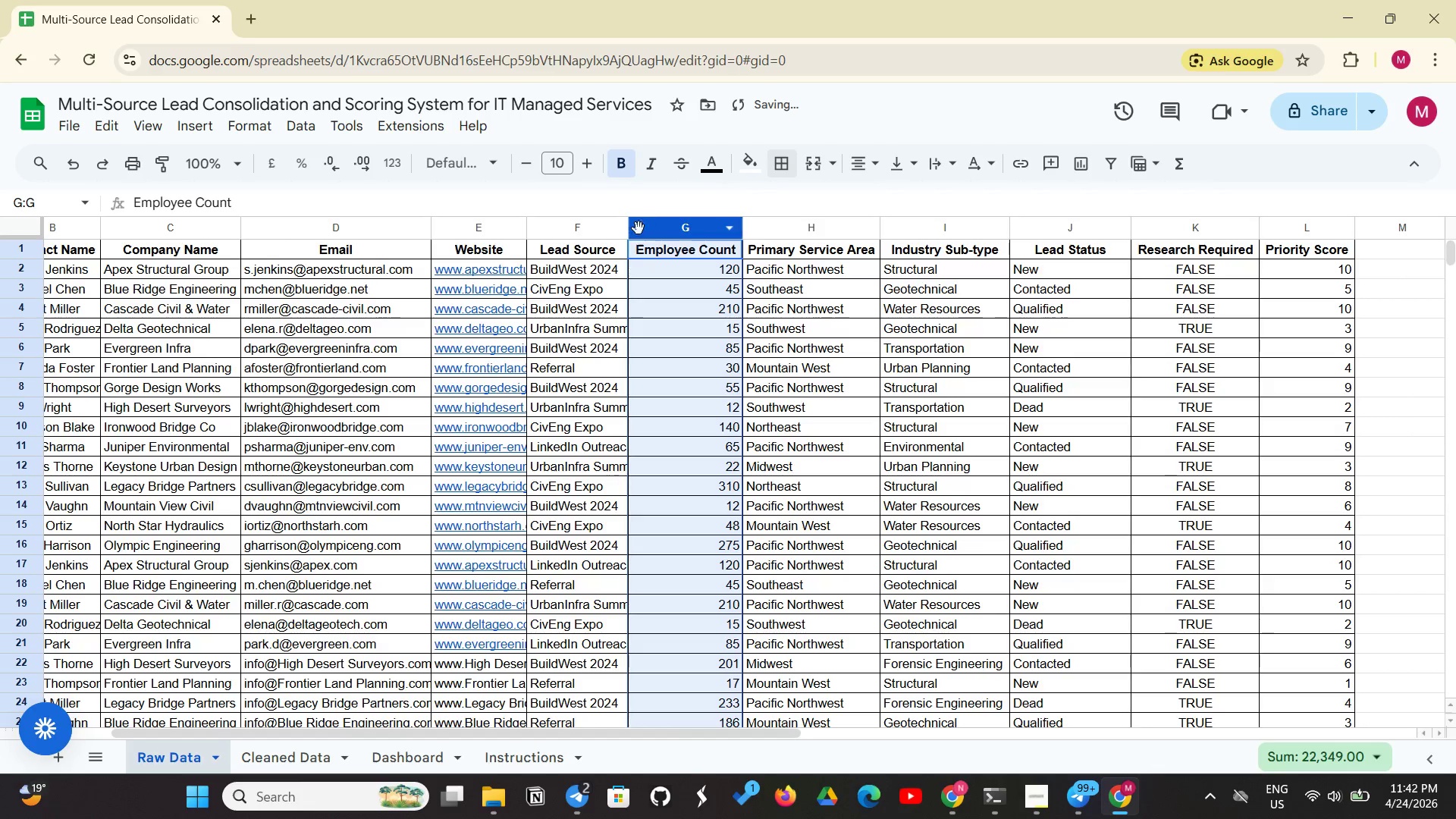 
left_click([644, 333])
 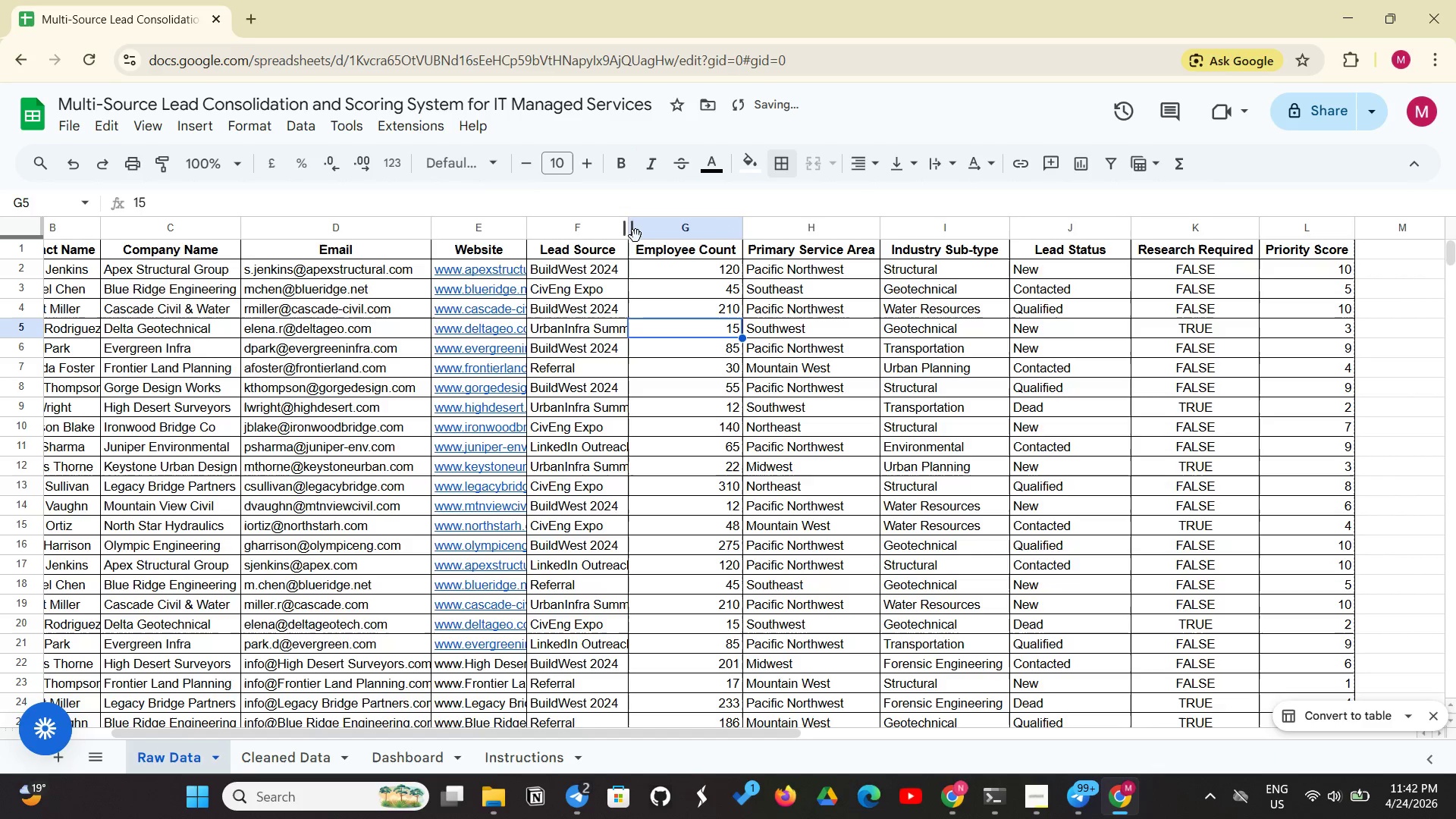 
left_click([631, 326])
 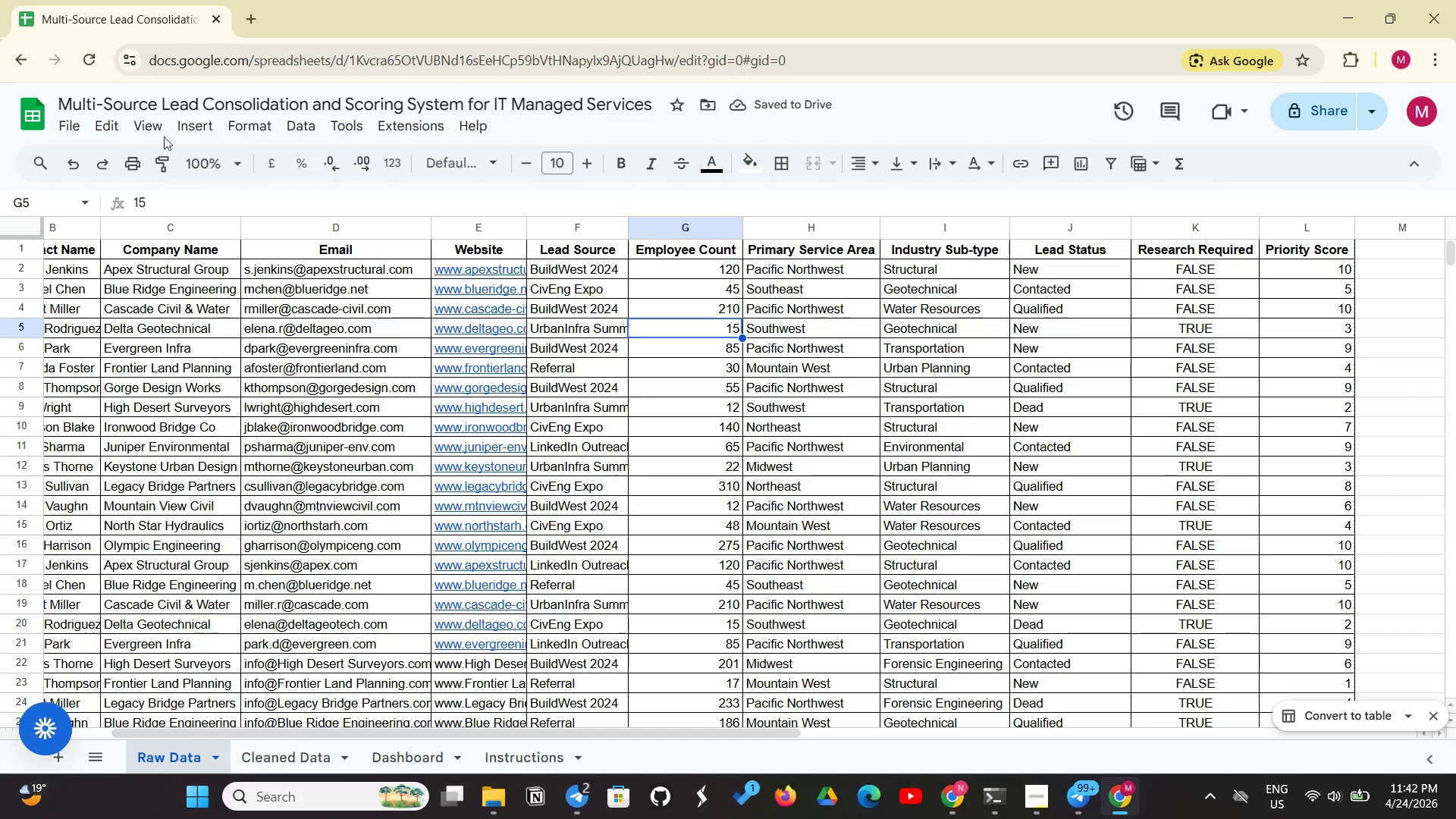 
left_click([154, 128])
 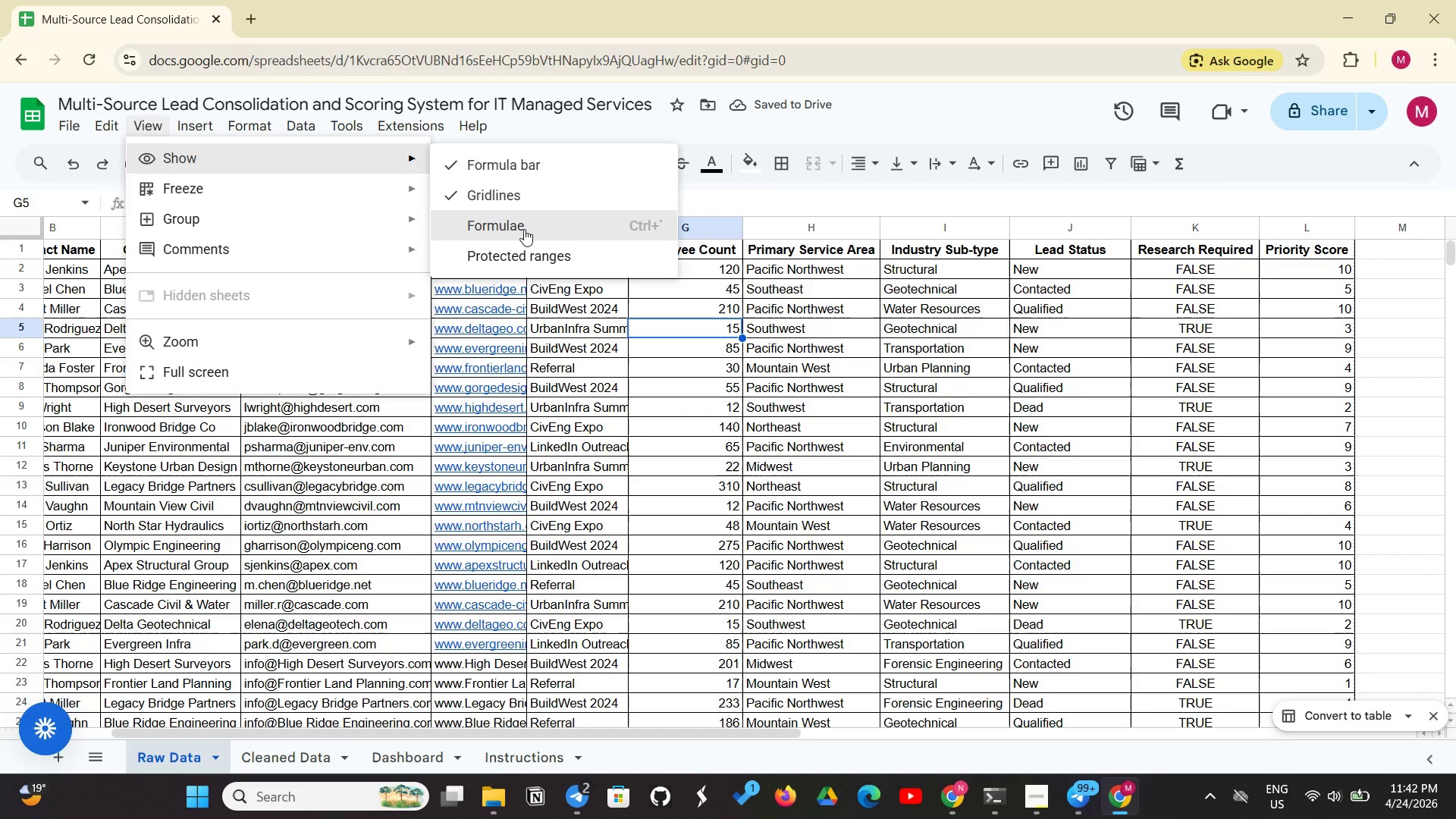 
left_click([566, 210])
 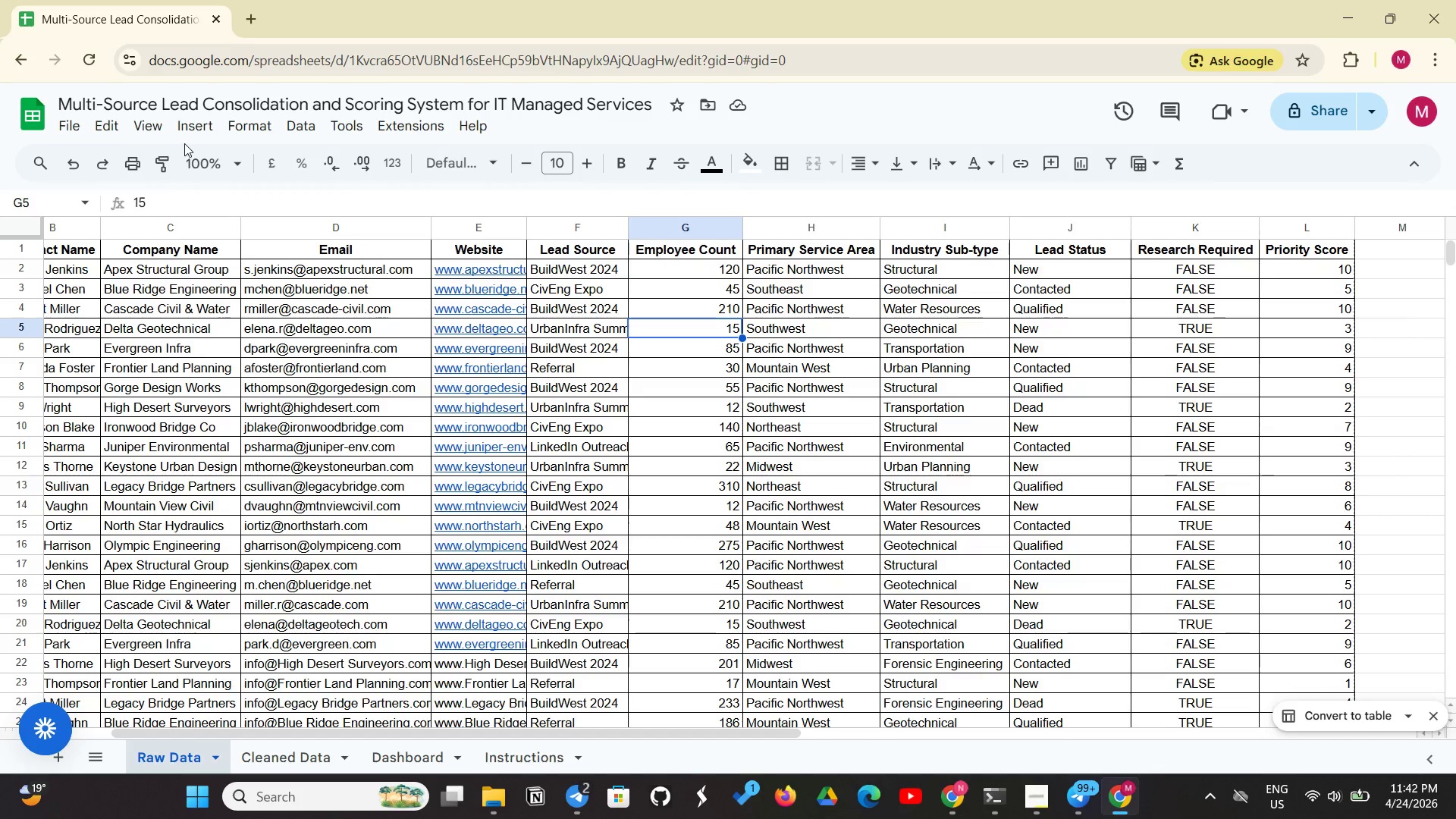 
left_click([158, 125])
 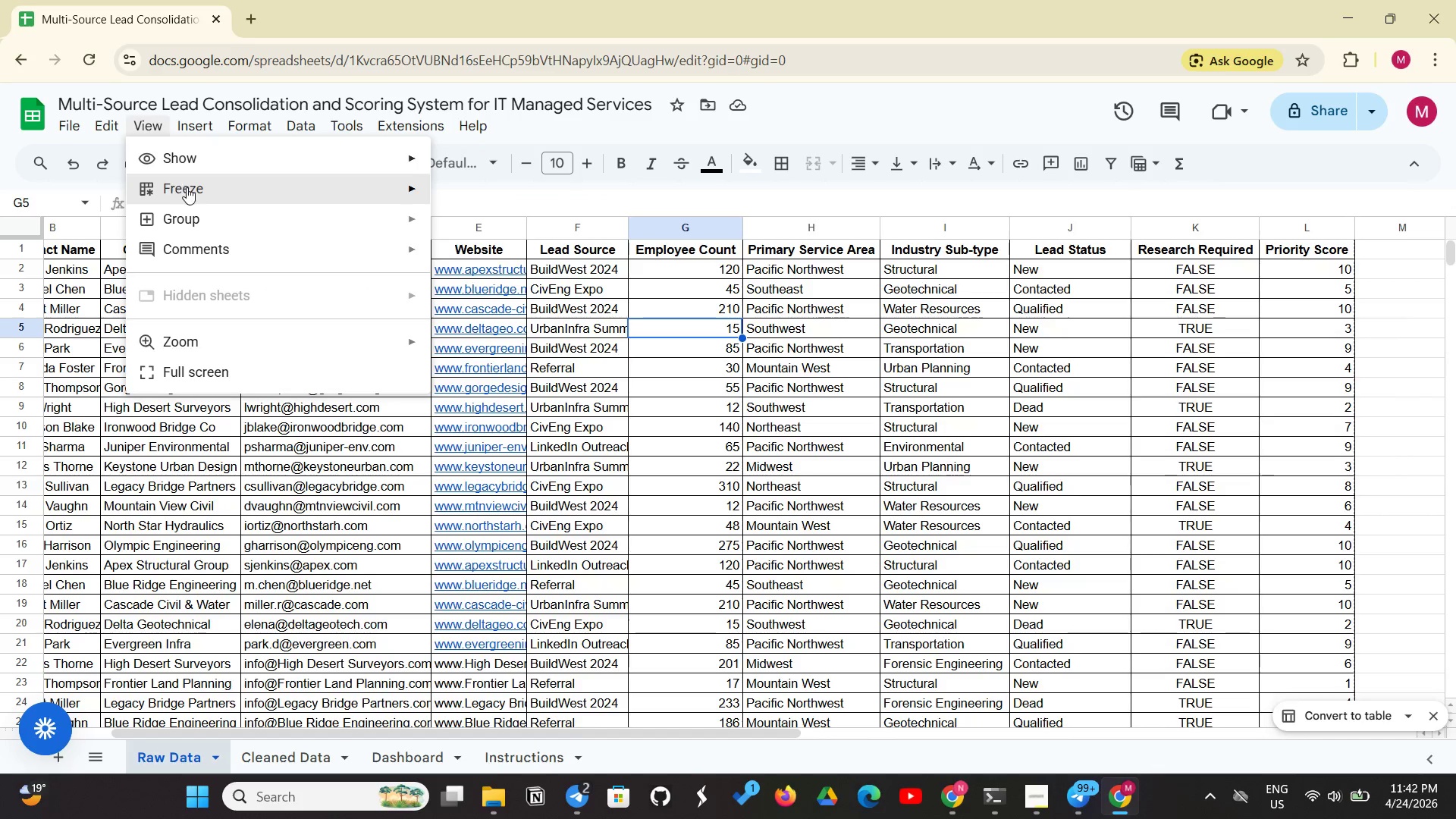 
left_click([187, 187])
 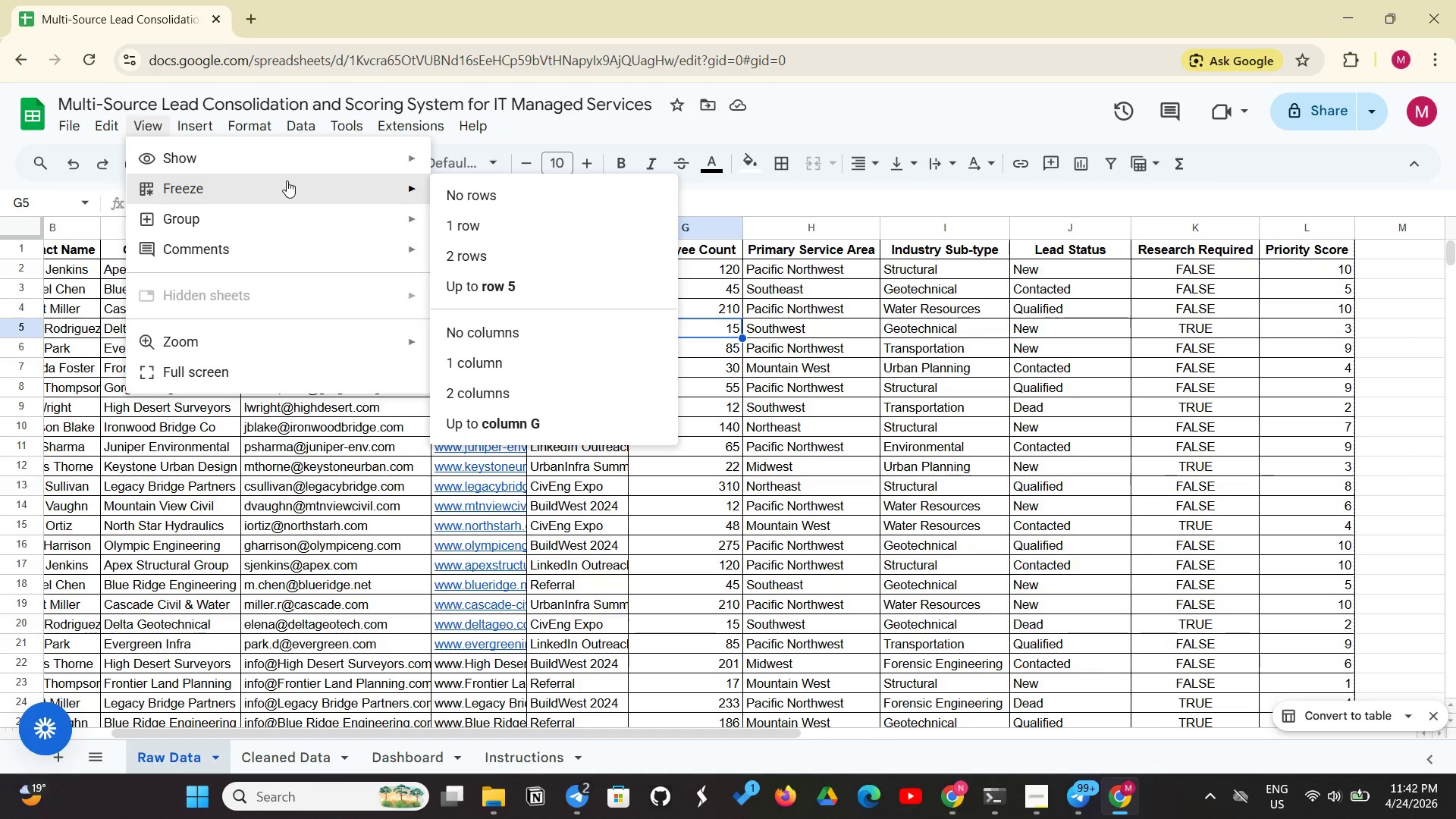 
left_click([291, 168])
 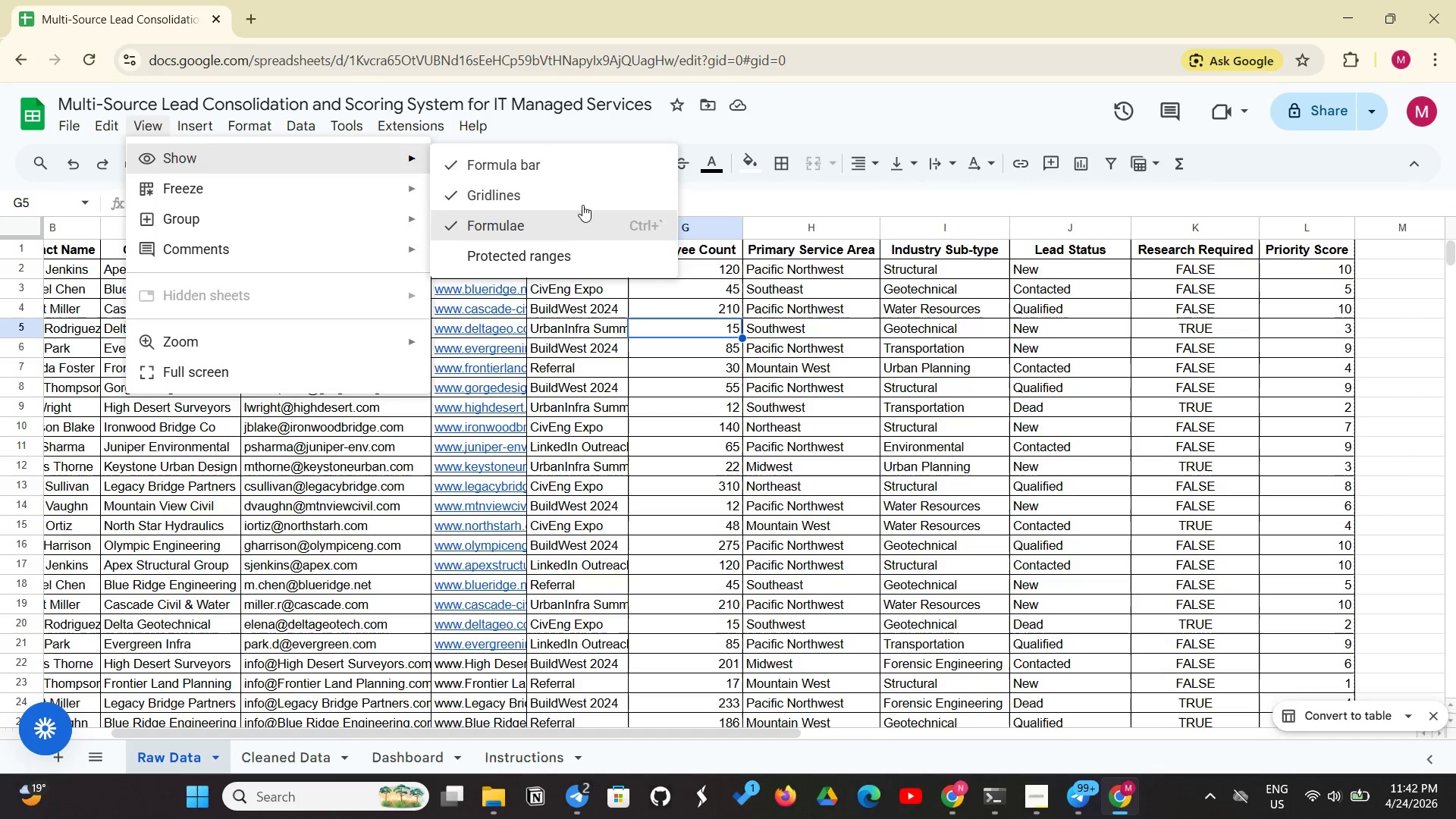 
left_click([585, 203])
 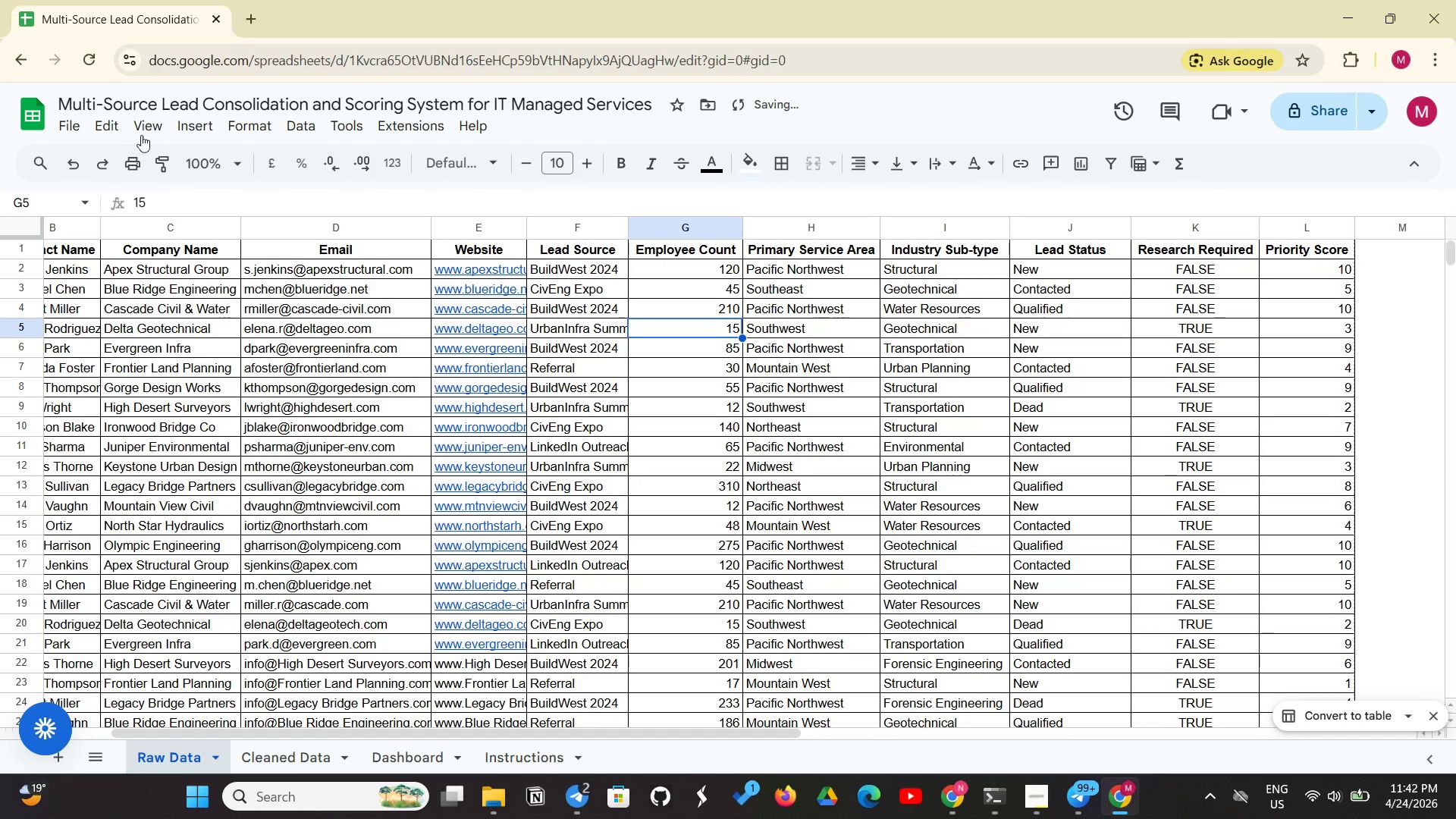 
left_click([144, 131])
 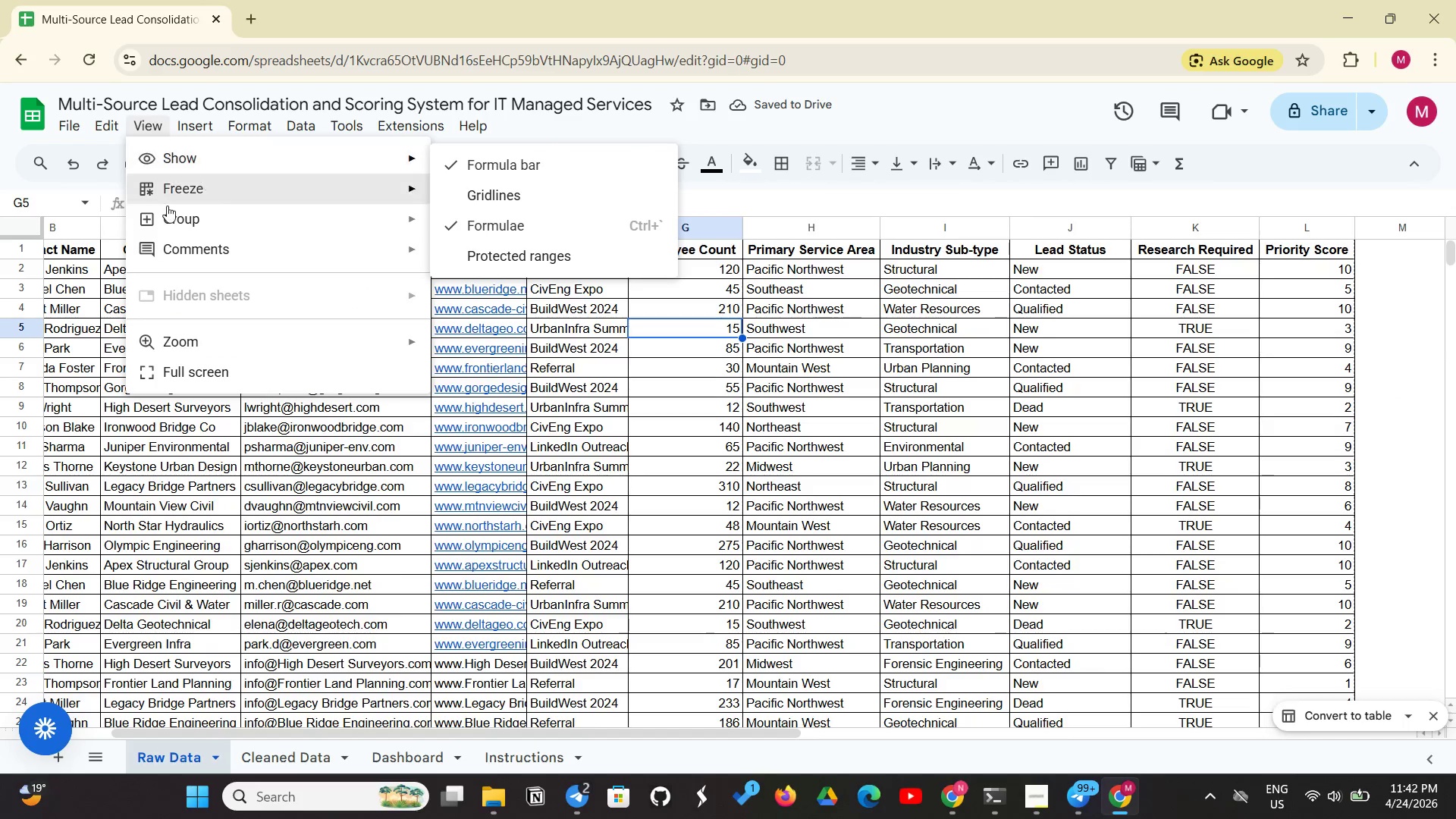 
left_click([209, 187])
 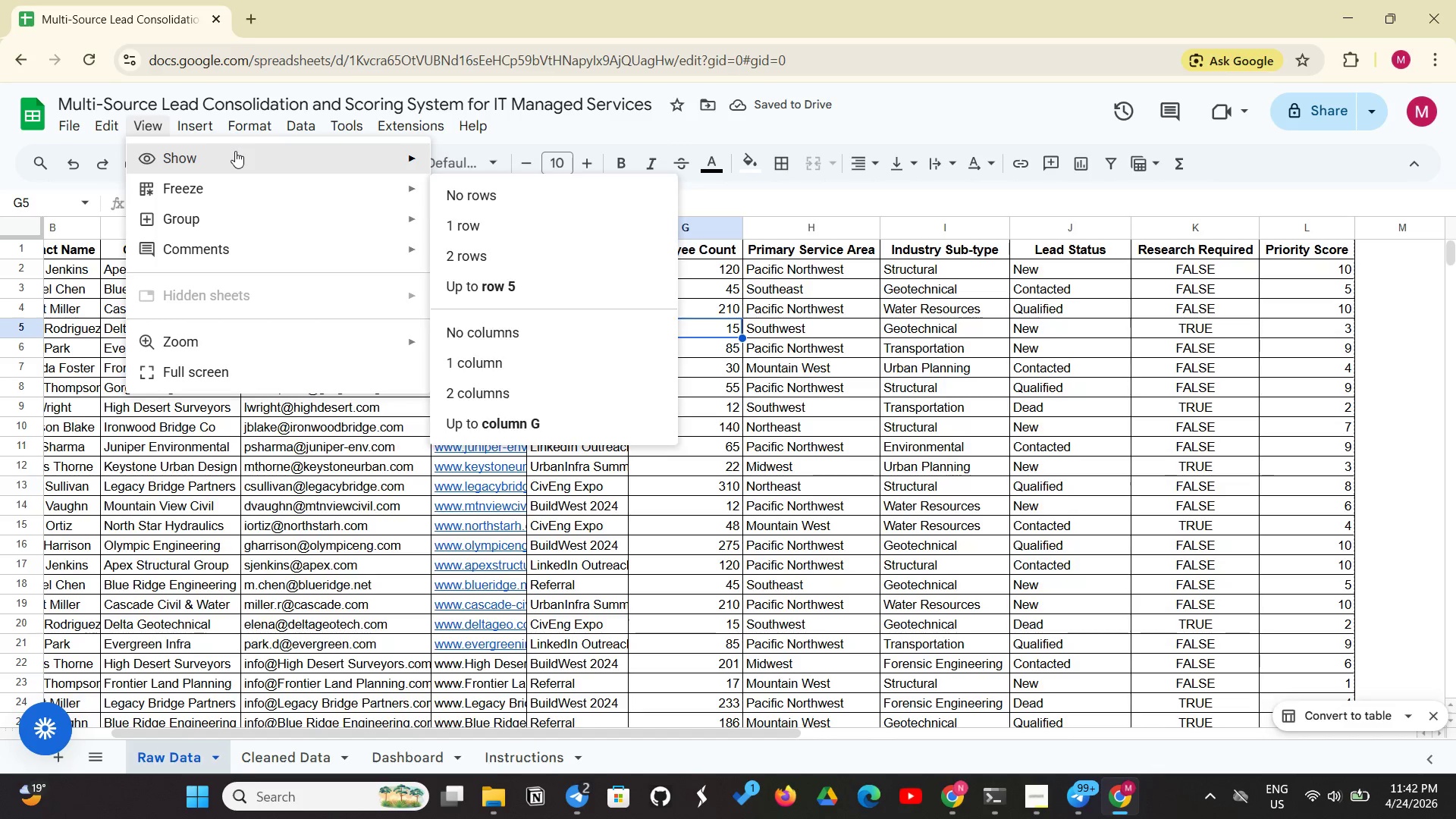 
left_click([235, 151])
 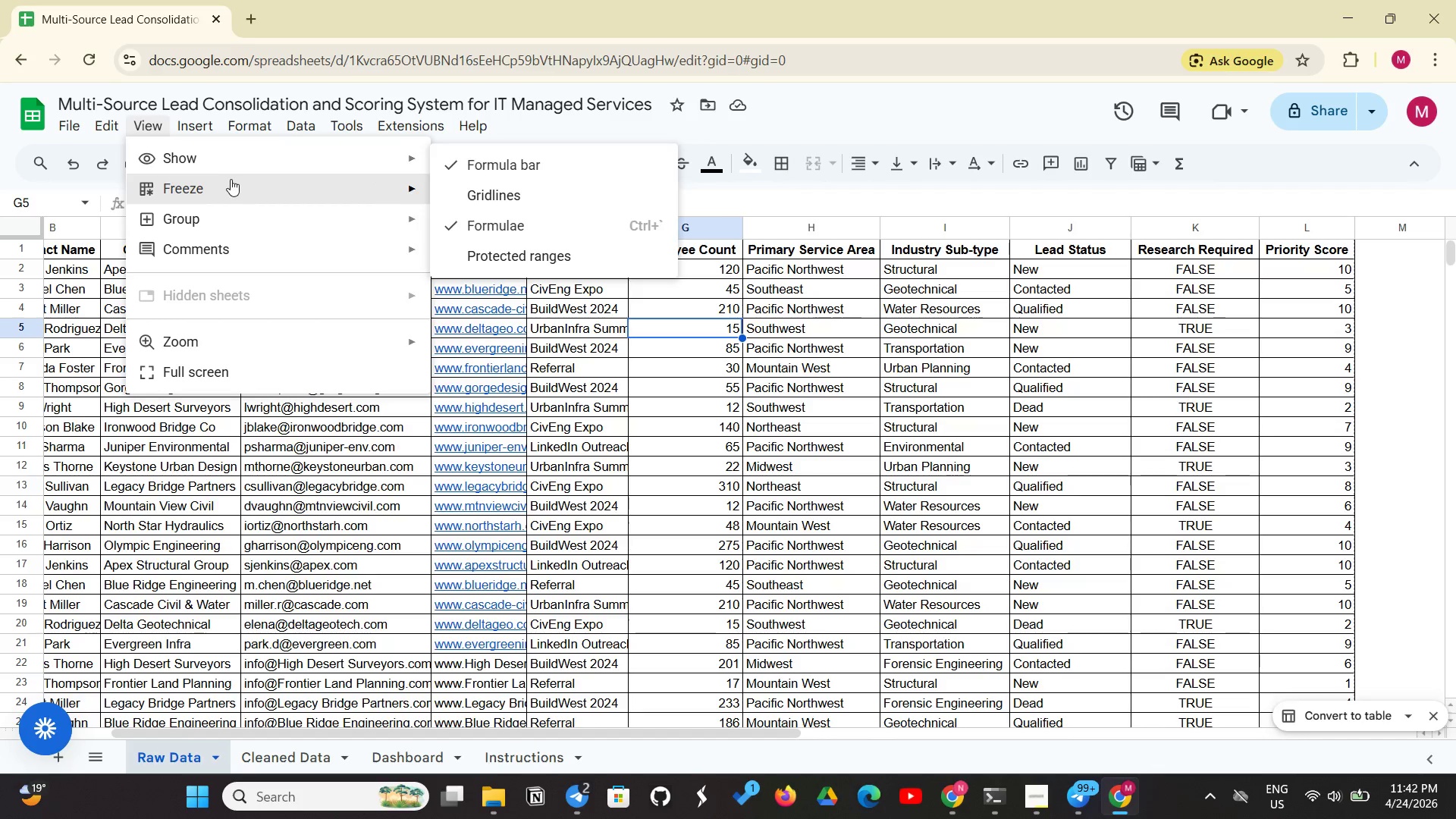 
left_click([229, 180])
 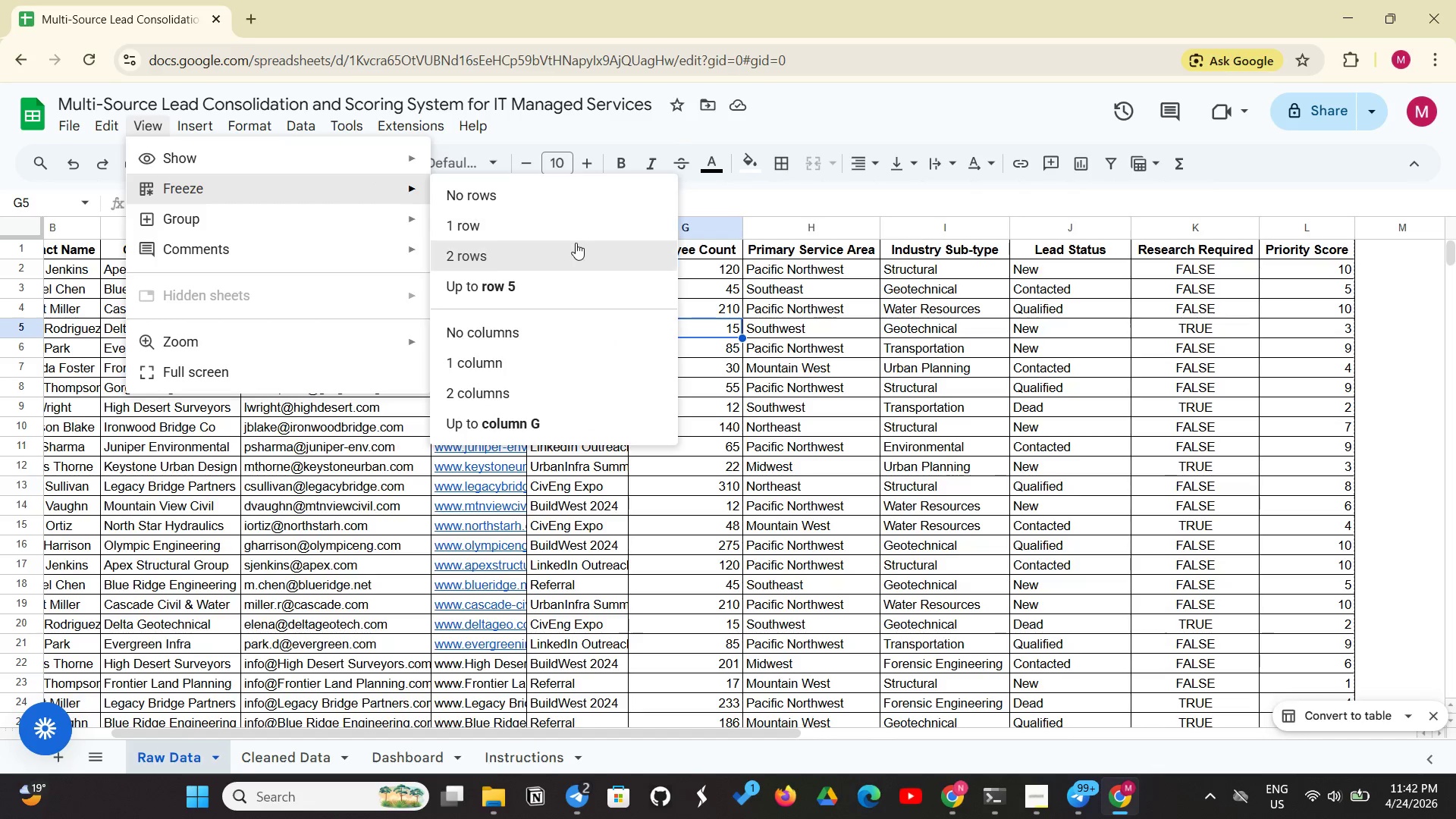 
left_click([575, 243])
 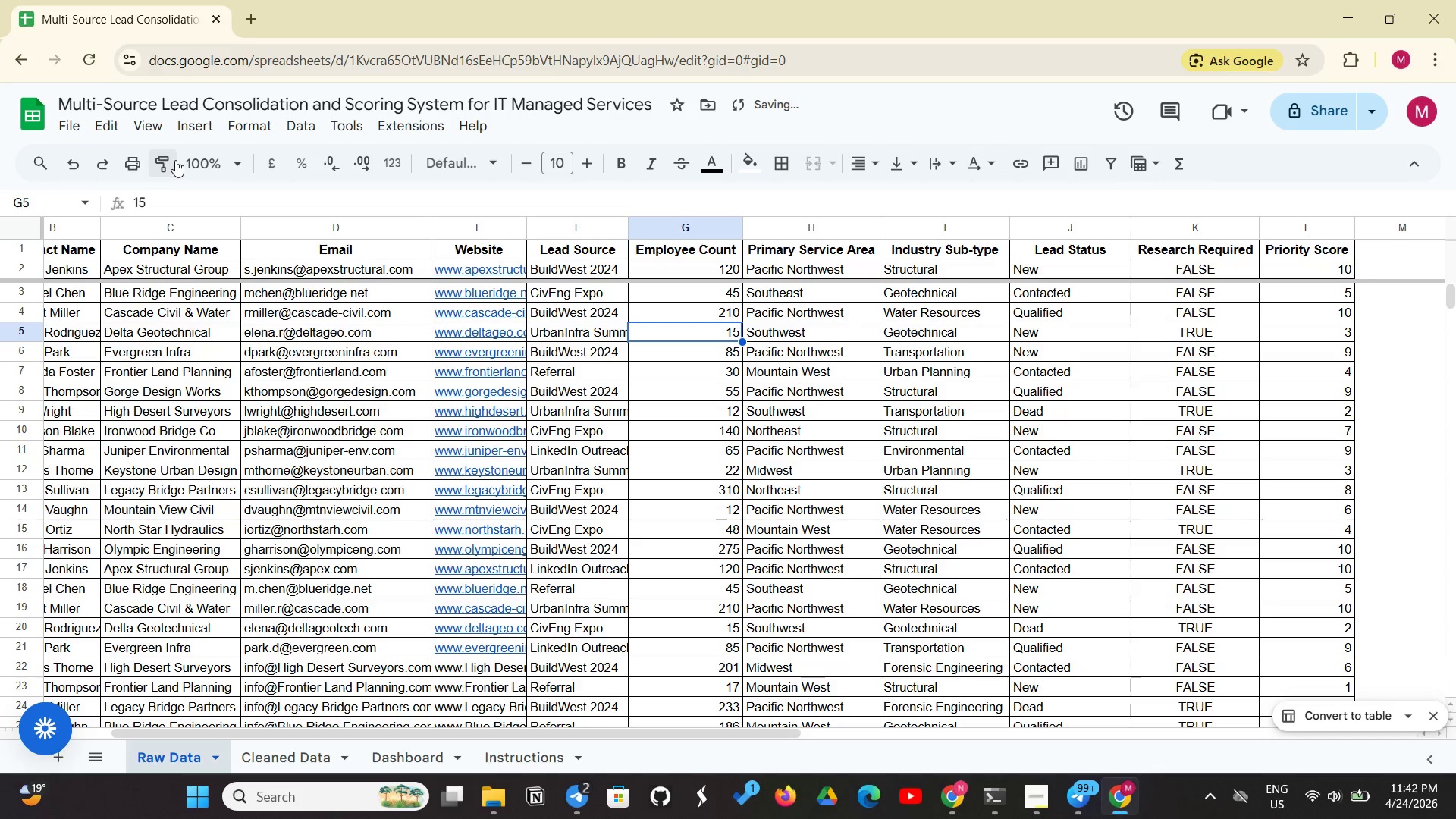 
mouse_move([165, 153])
 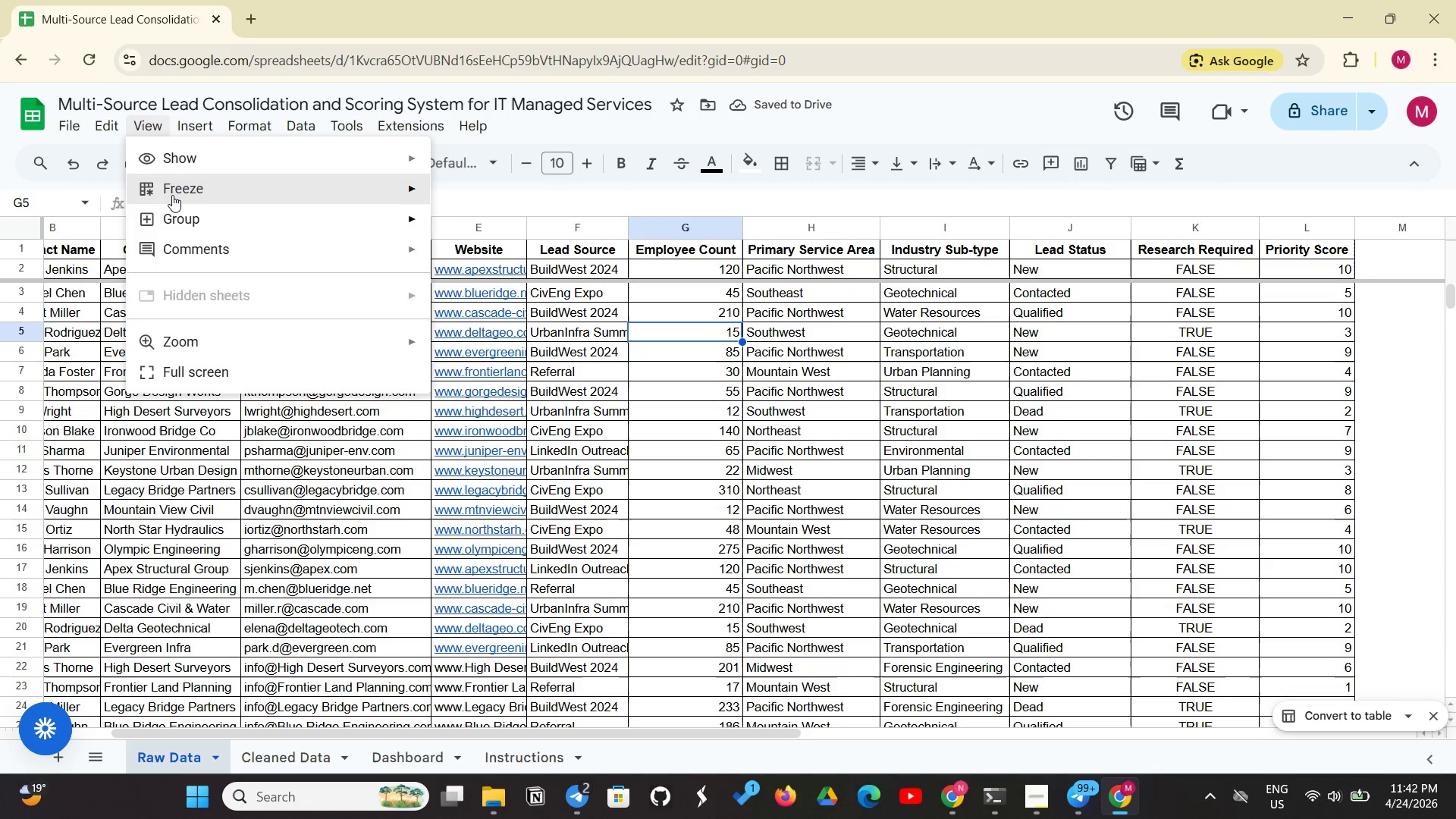 
left_click([173, 194])
 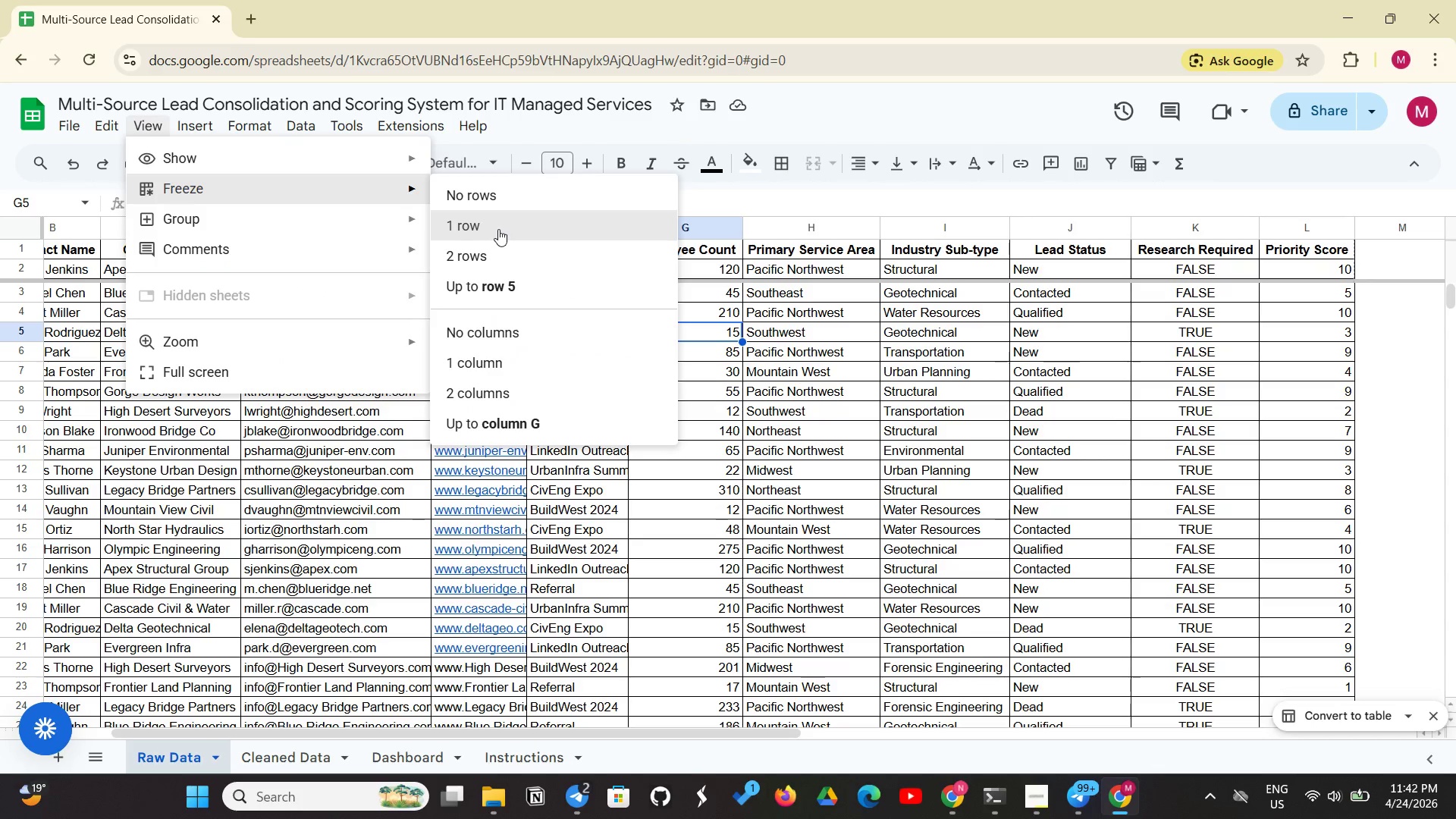 
left_click([498, 229])
 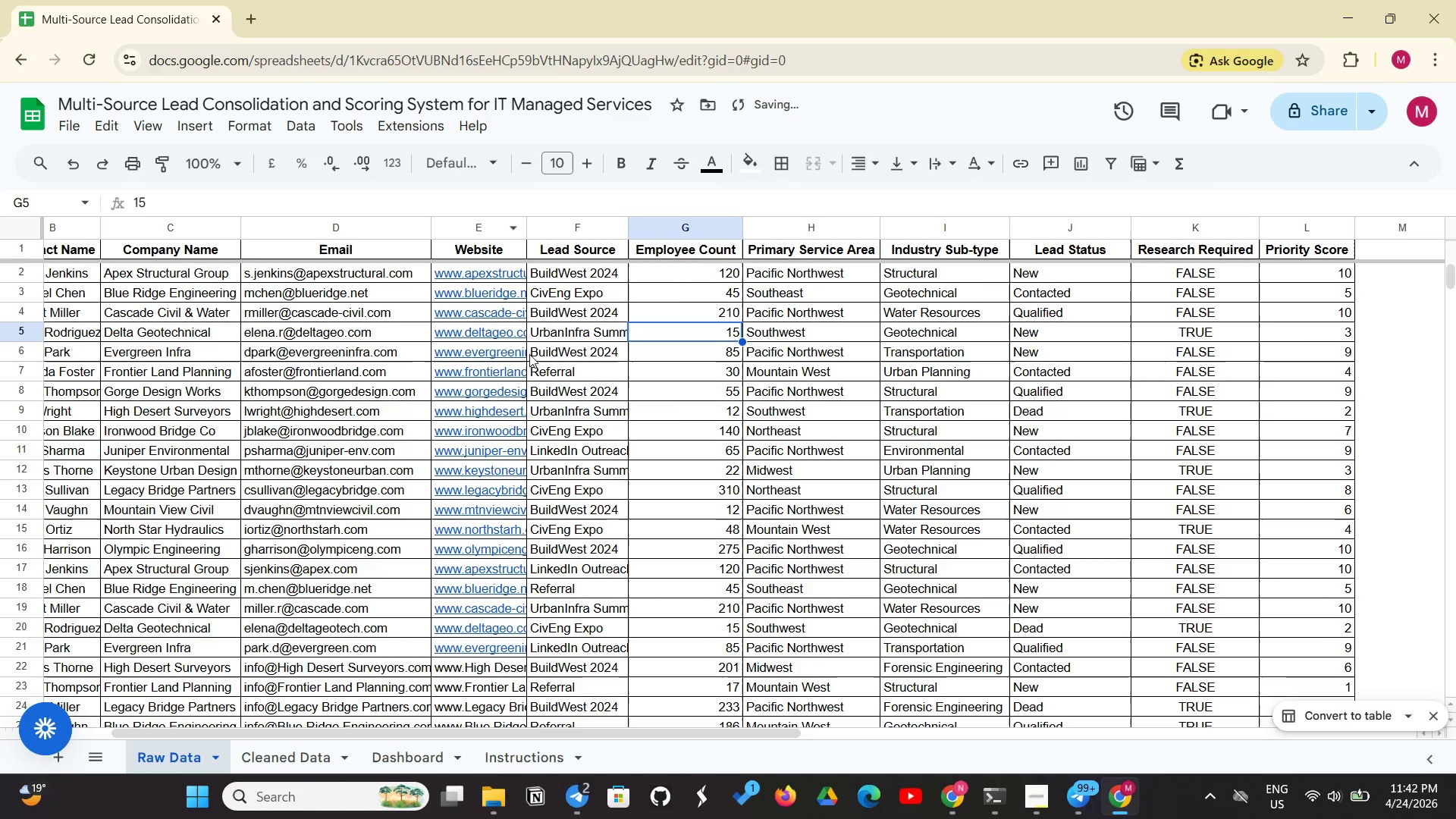 
scroll: coordinate [565, 414], scroll_direction: up, amount: 8.0
 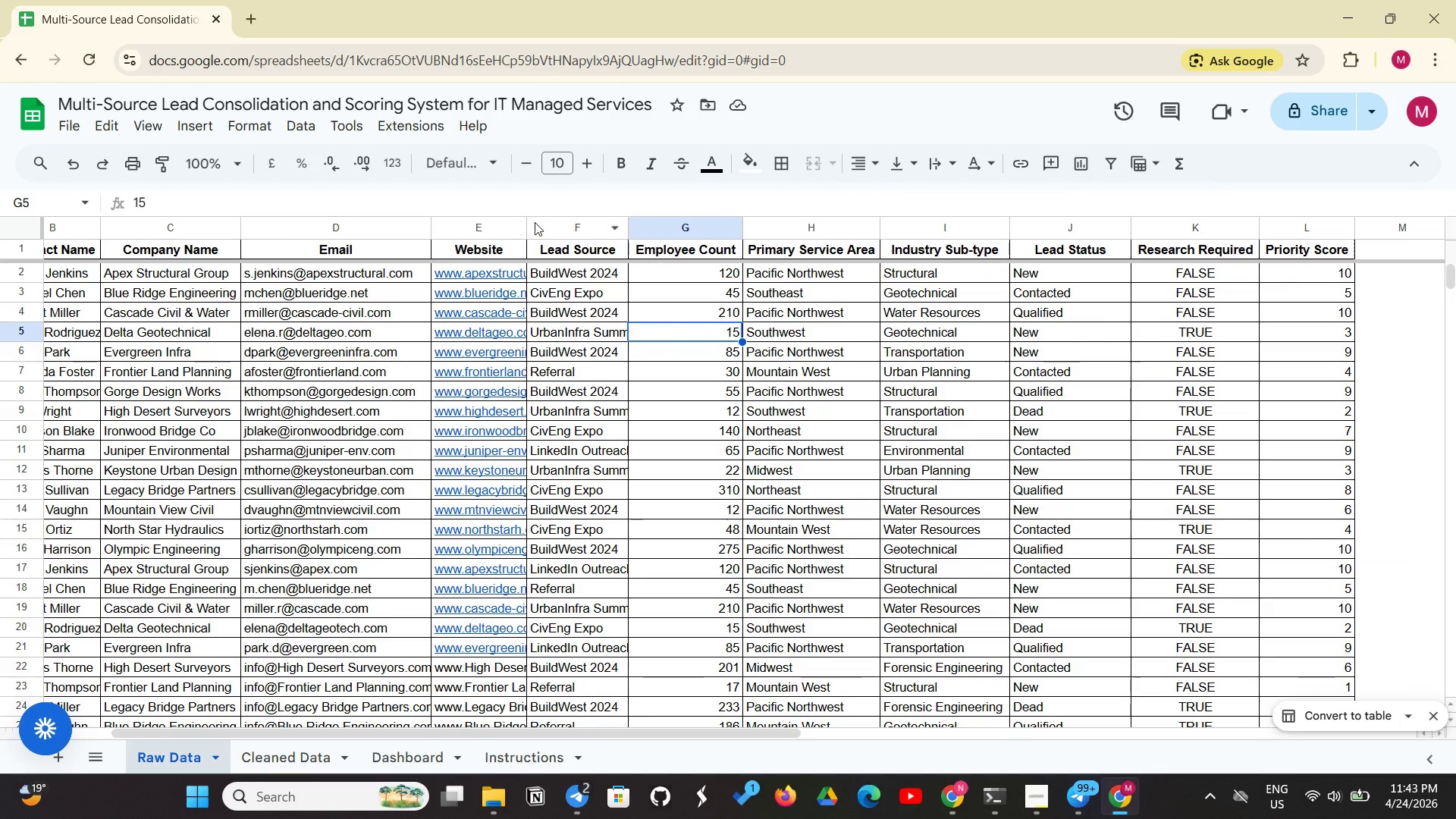 
left_click_drag(start_coordinate=[523, 225], to_coordinate=[559, 214])
 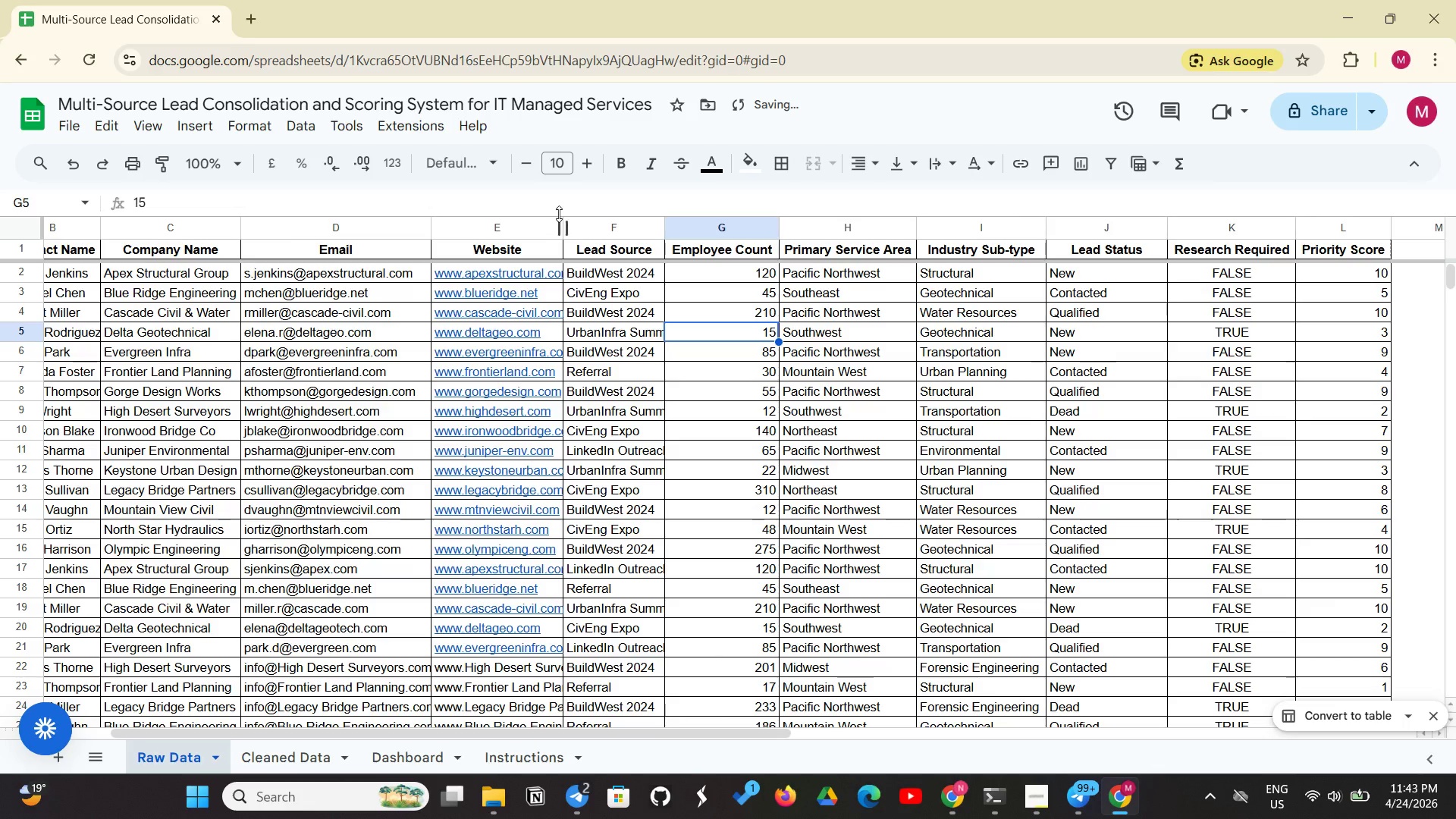 
left_click([559, 214])
 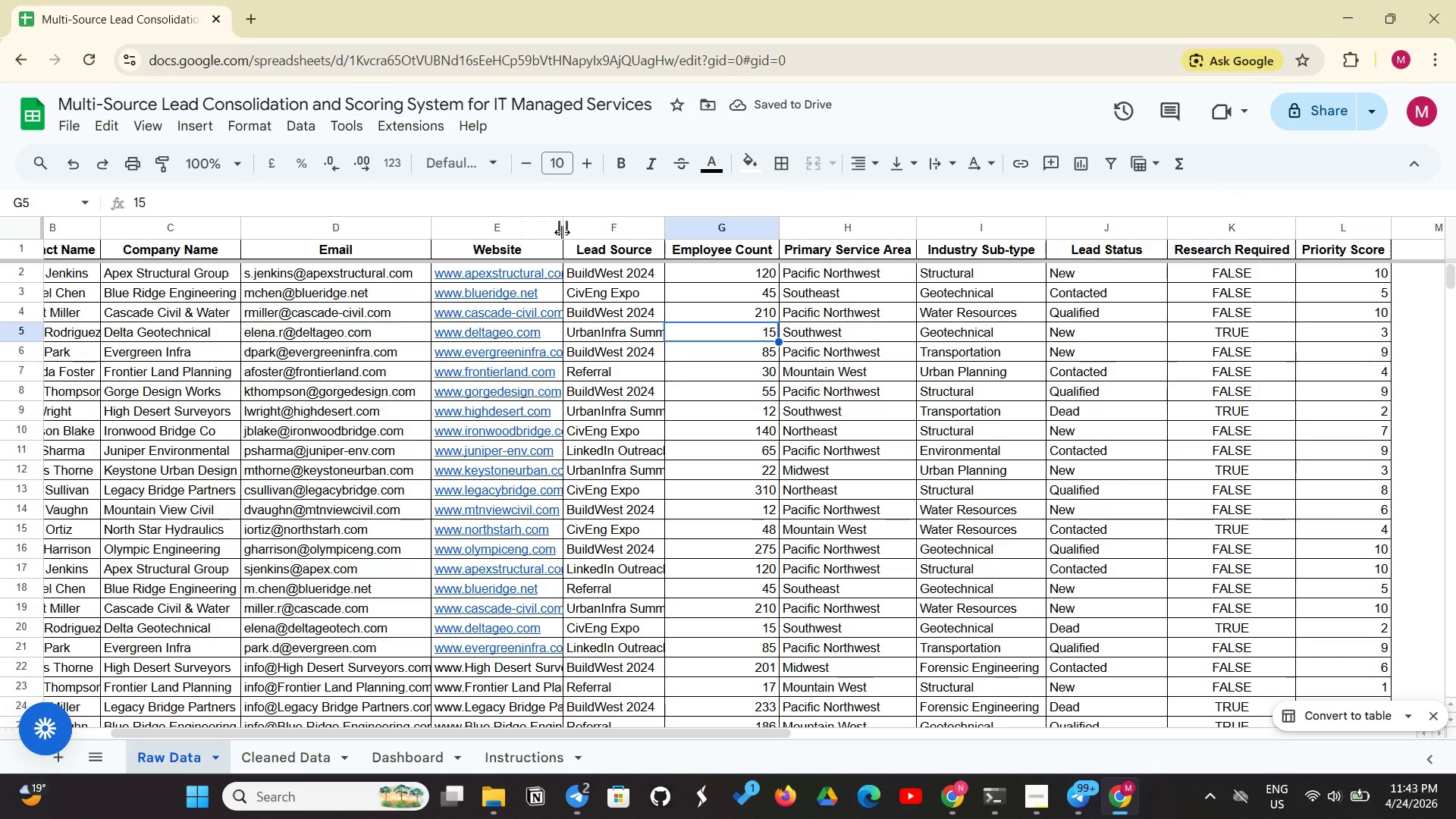 
left_click_drag(start_coordinate=[562, 232], to_coordinate=[588, 226])
 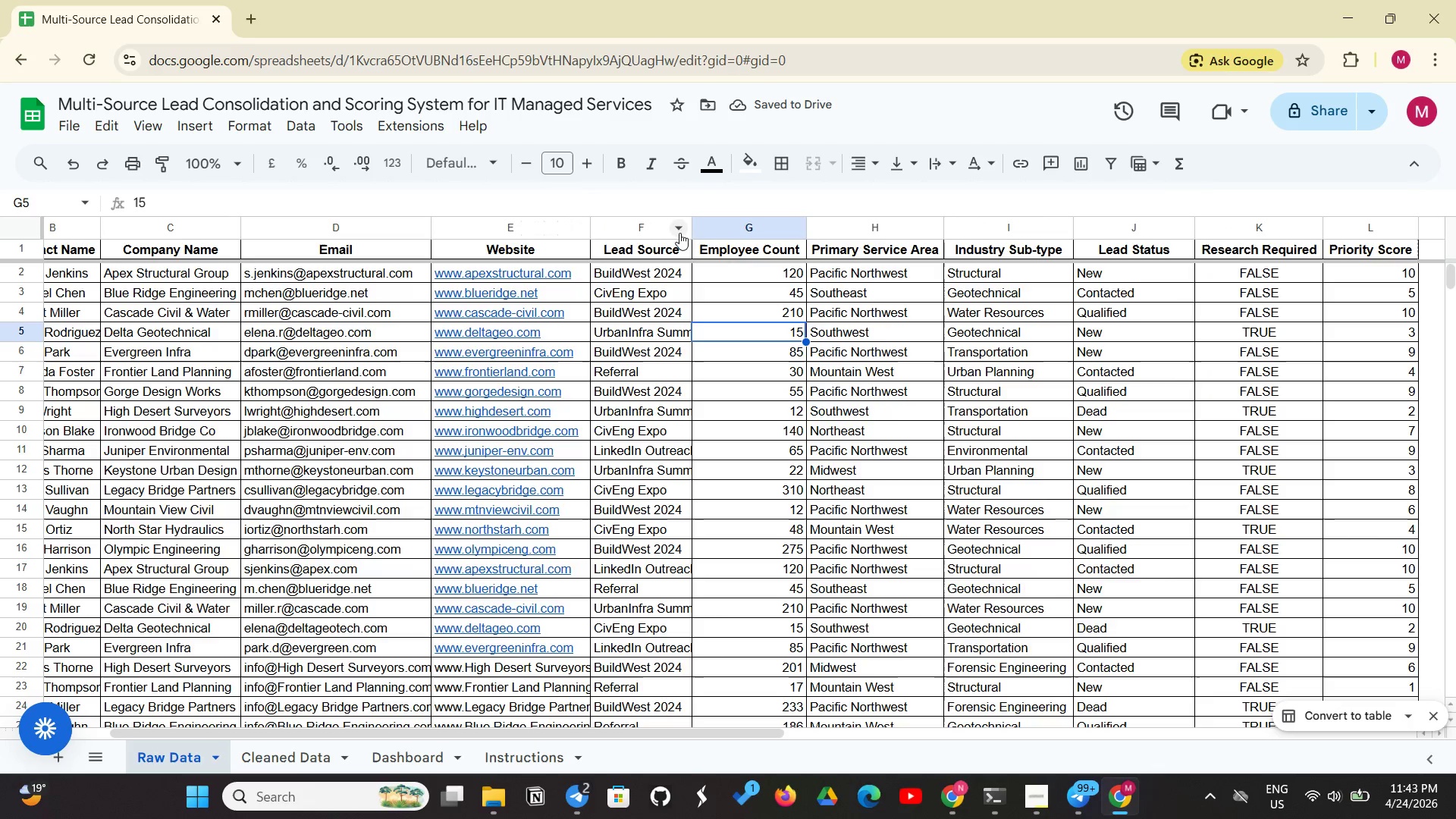 
left_click([689, 225])
 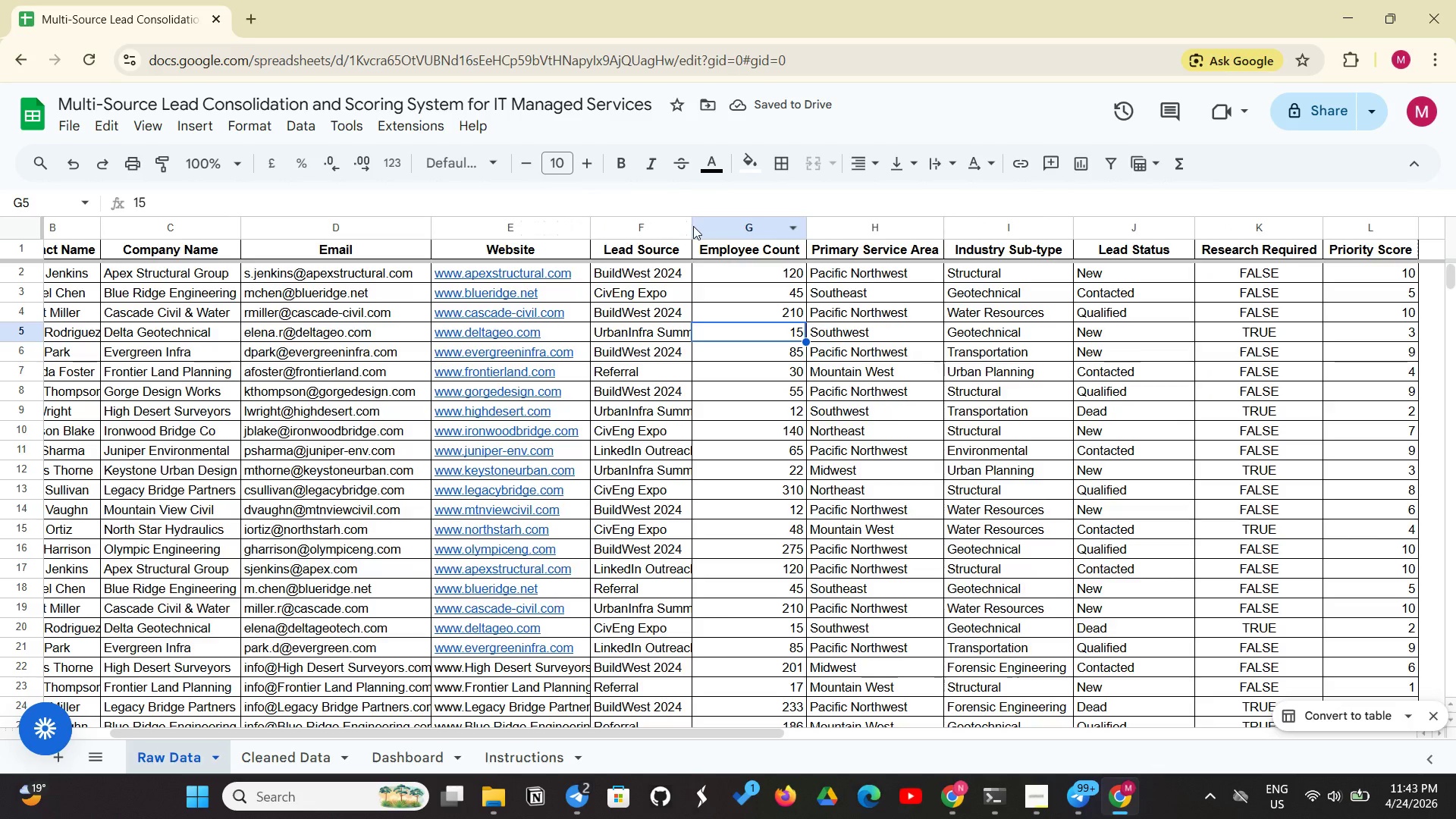 
left_click_drag(start_coordinate=[691, 227], to_coordinate=[699, 227])
 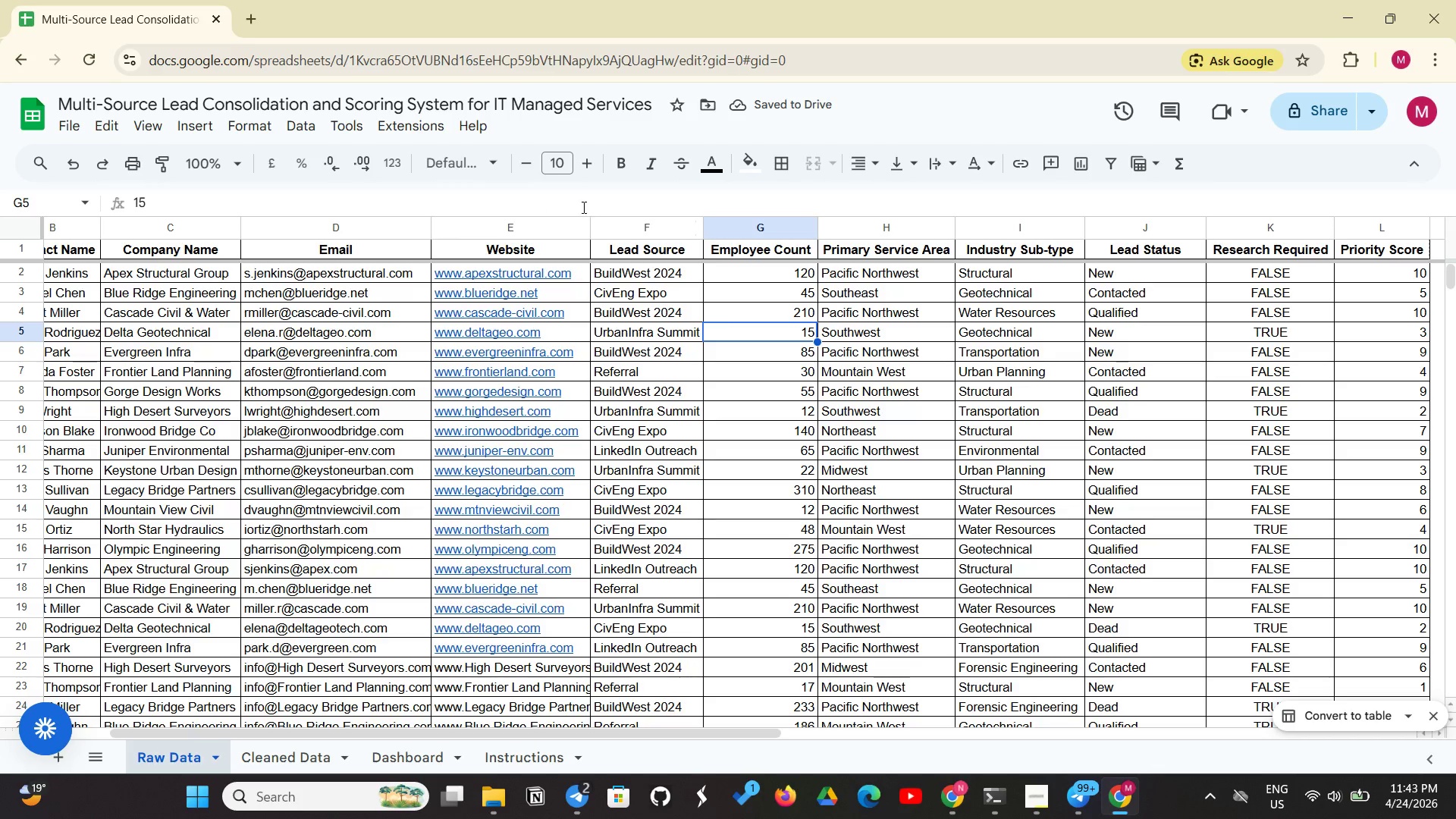 
wait(5.67)
 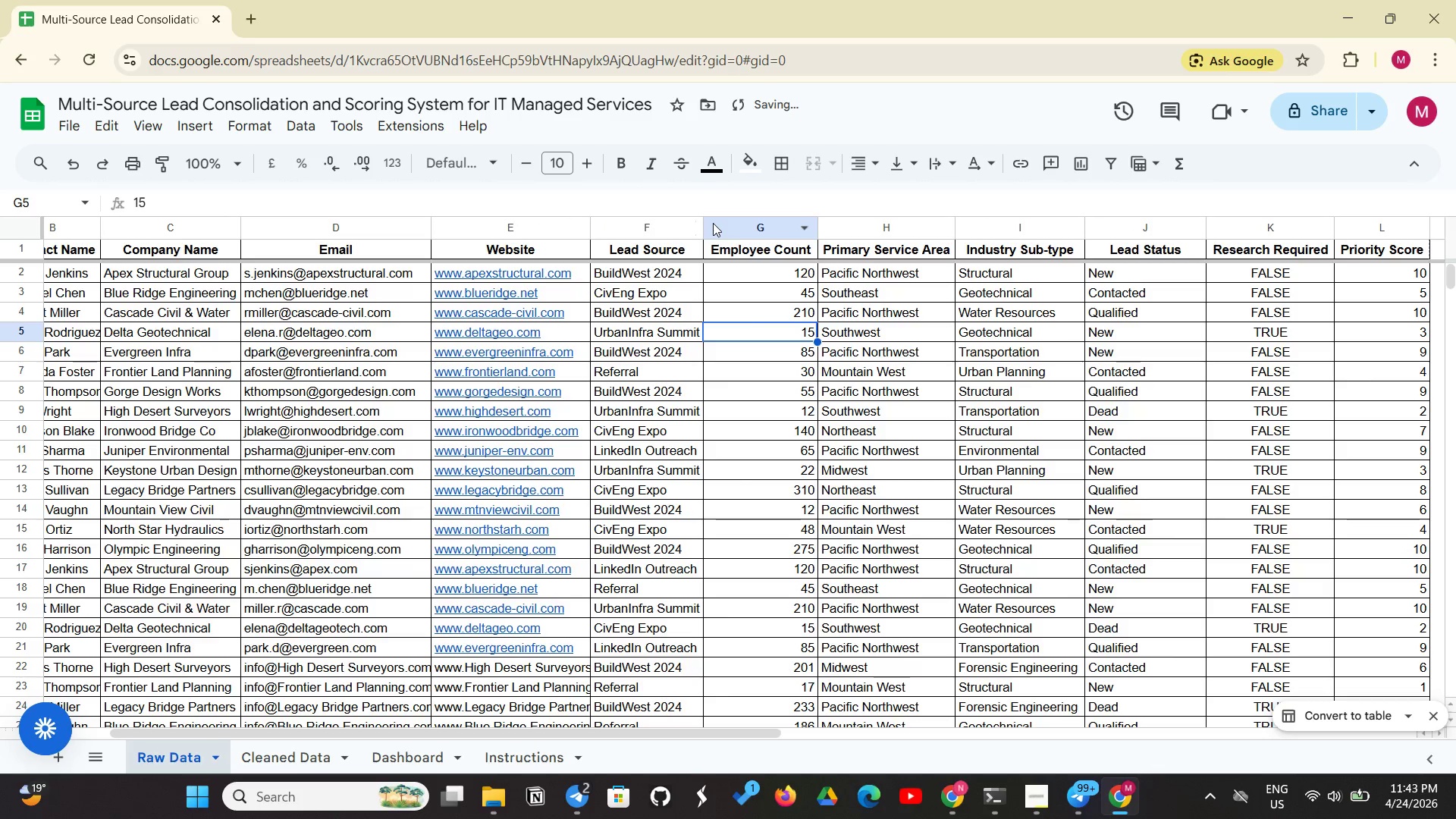 
left_click_drag(start_coordinate=[588, 234], to_coordinate=[617, 222])
 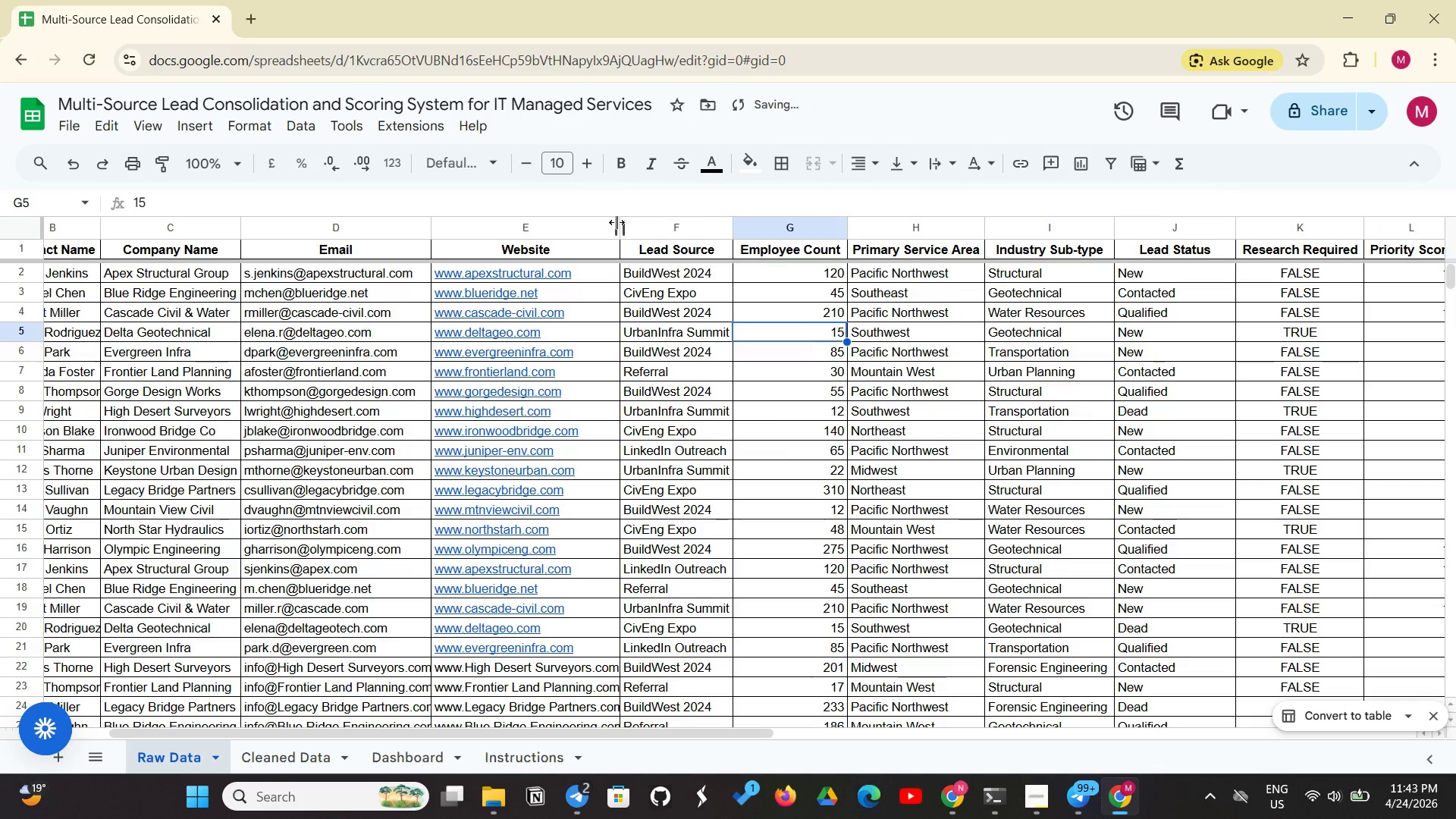 
left_click_drag(start_coordinate=[617, 222], to_coordinate=[652, 213])
 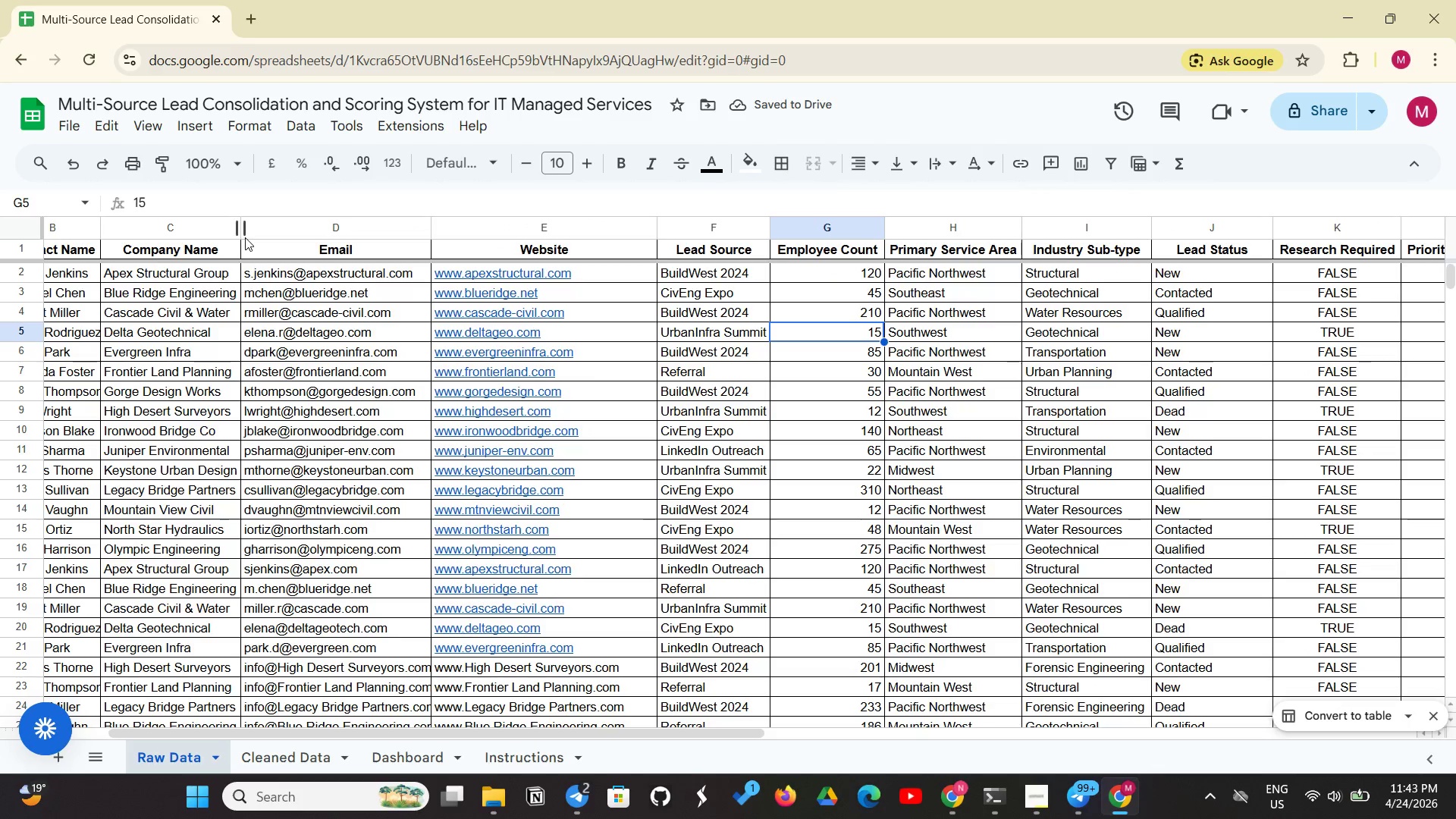 
left_click([243, 239])
 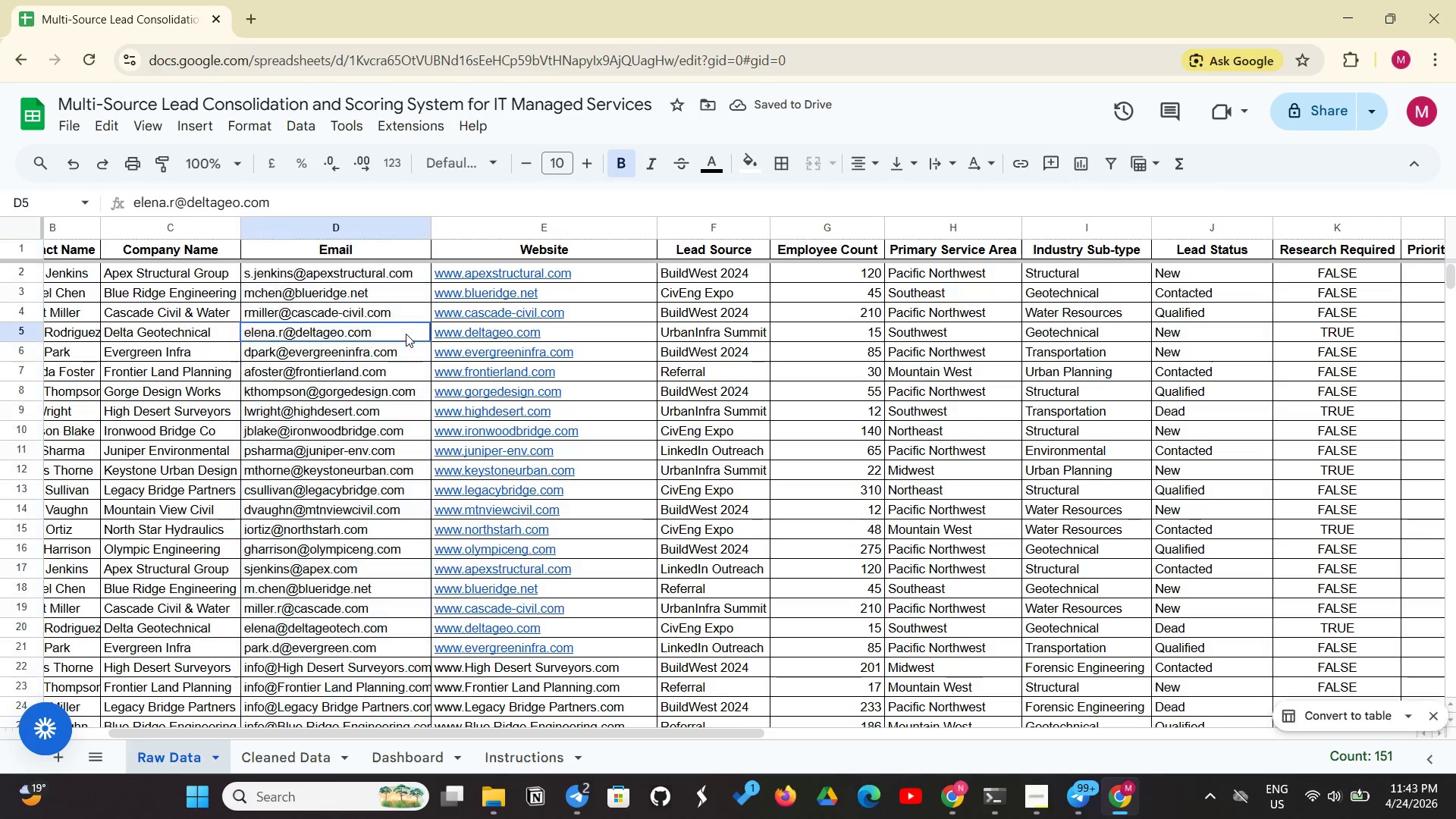 
left_click([406, 334])
 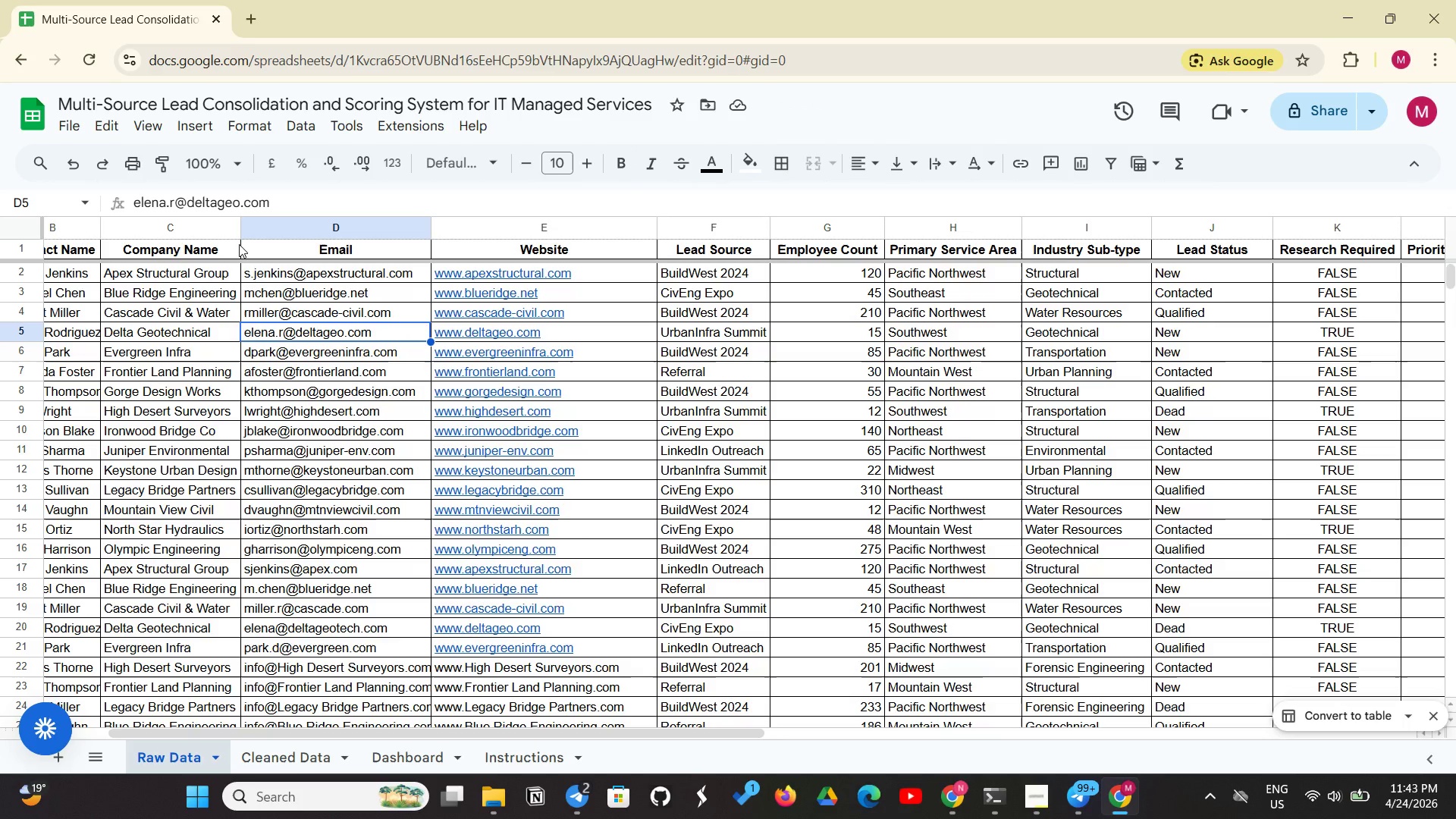 
left_click([239, 244])
 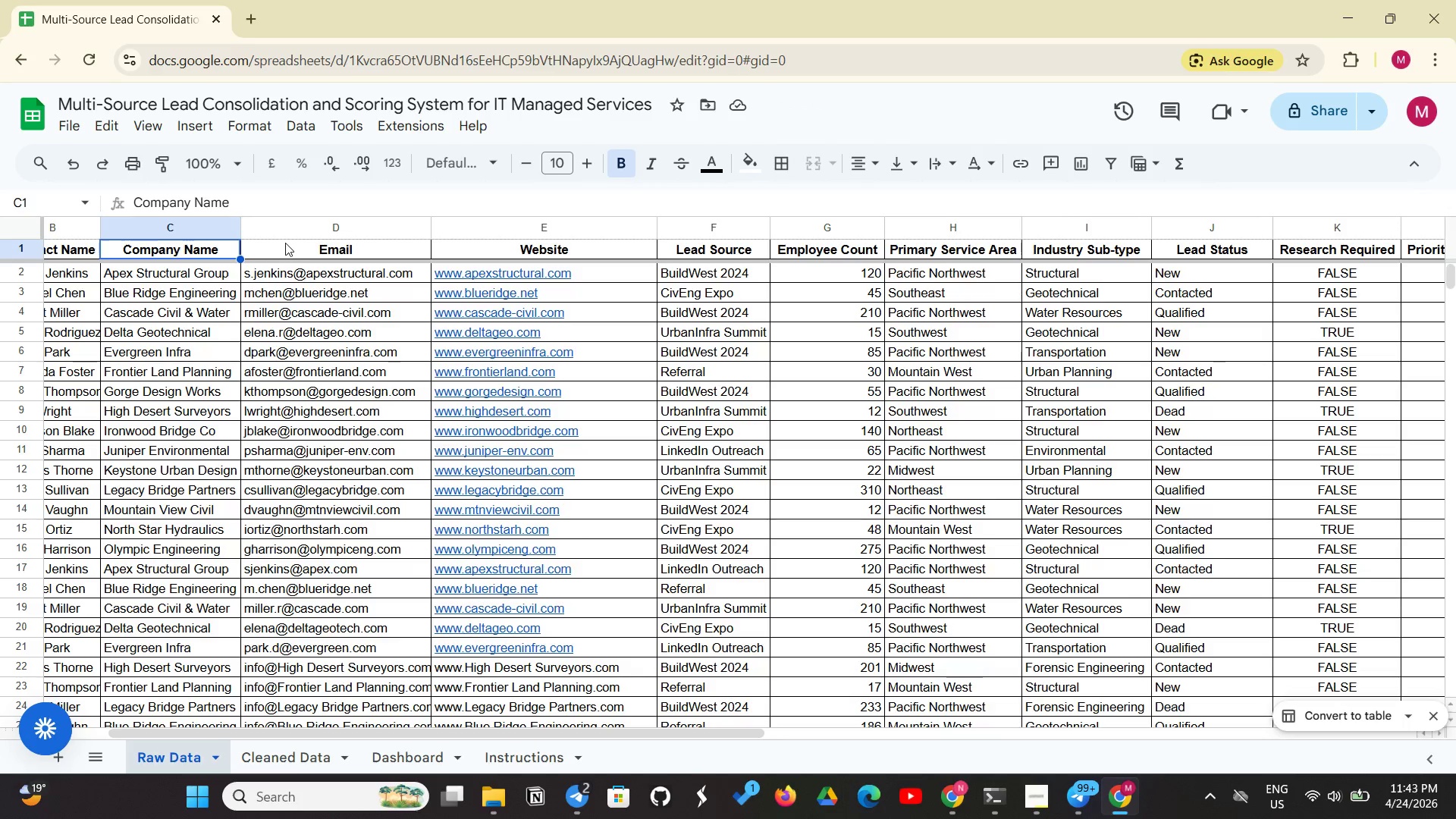 
left_click([285, 243])
 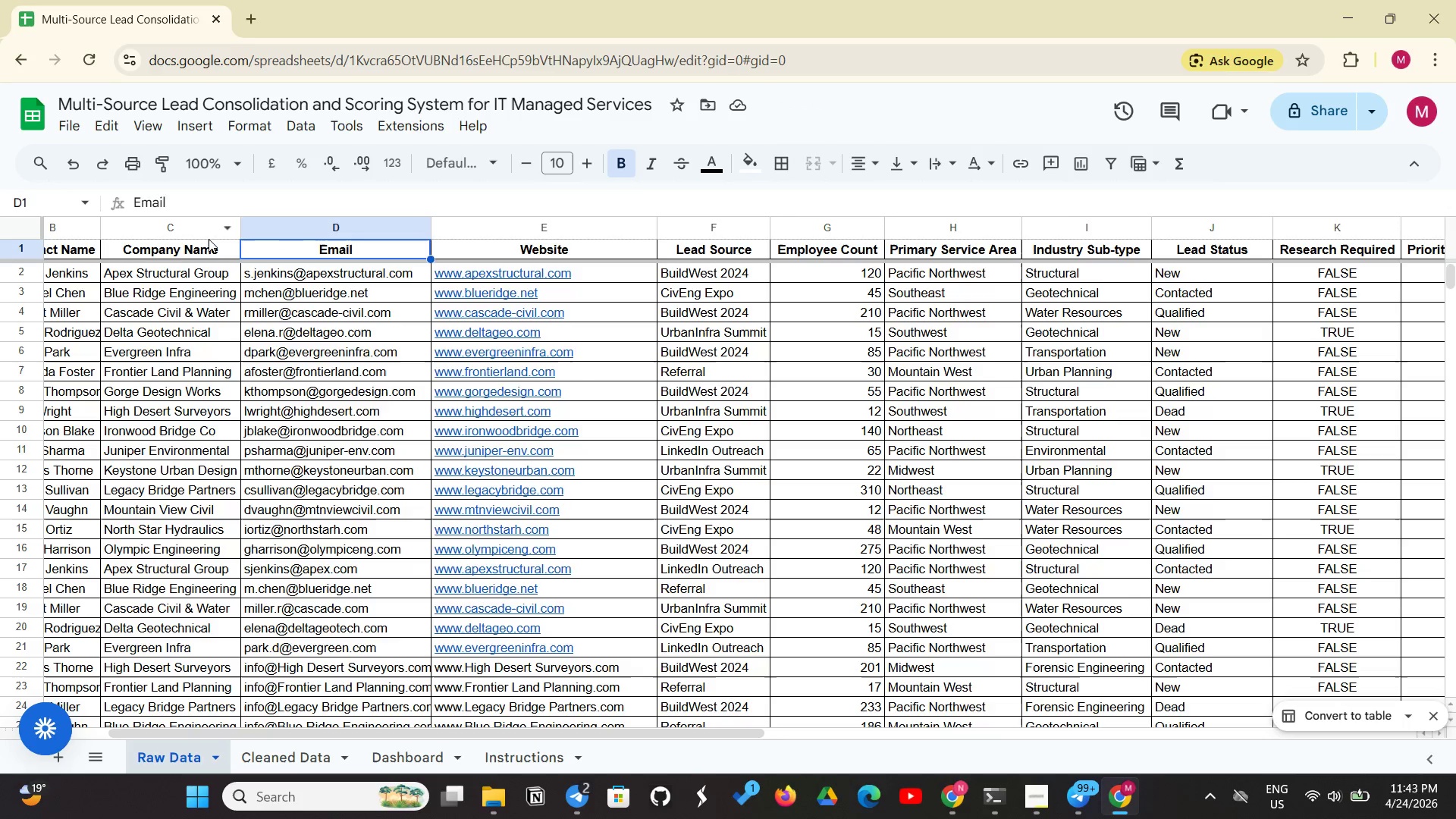 
left_click([206, 240])
 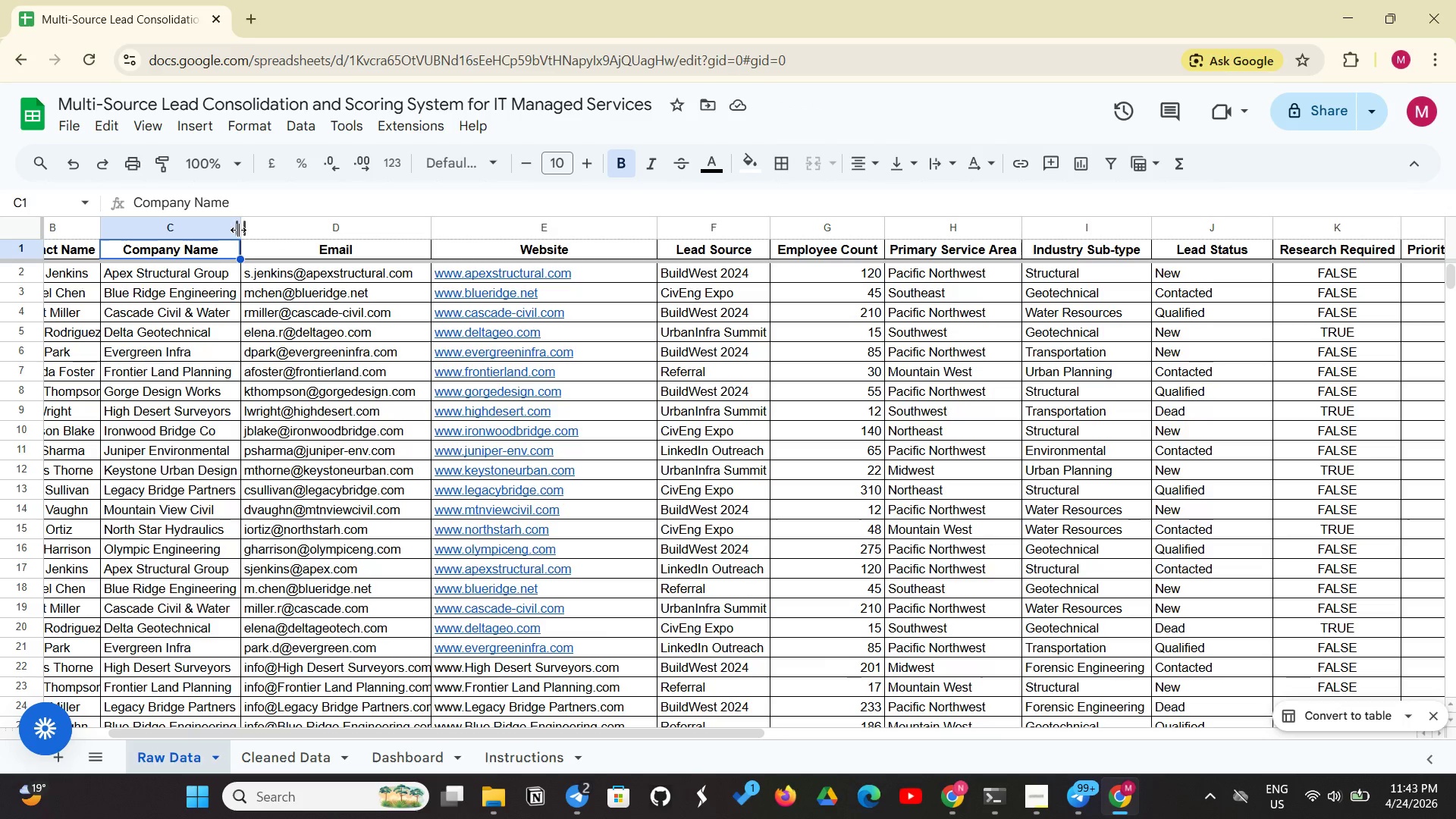 
left_click_drag(start_coordinate=[238, 230], to_coordinate=[290, 238])
 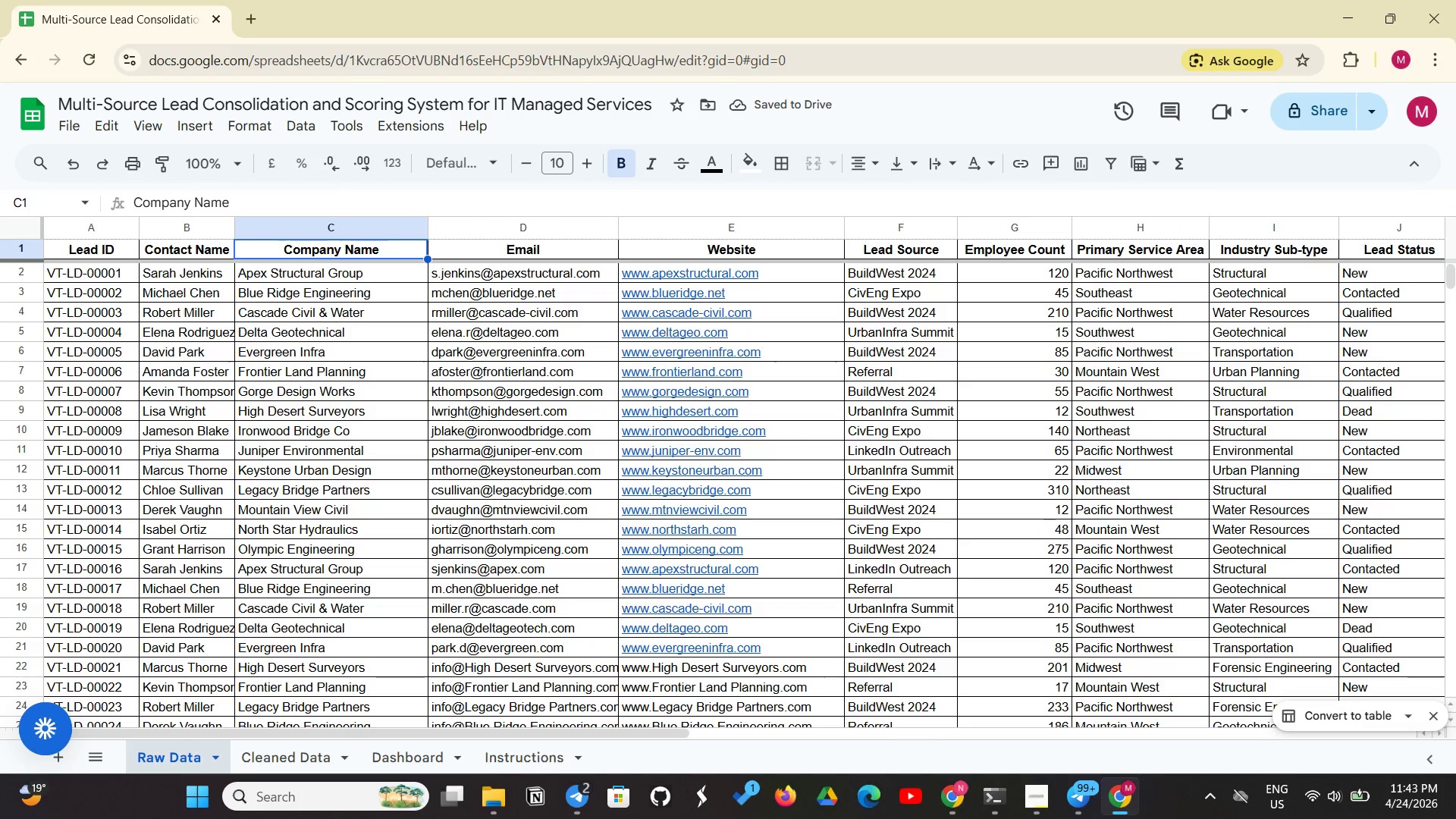 
left_click([177, 290])
 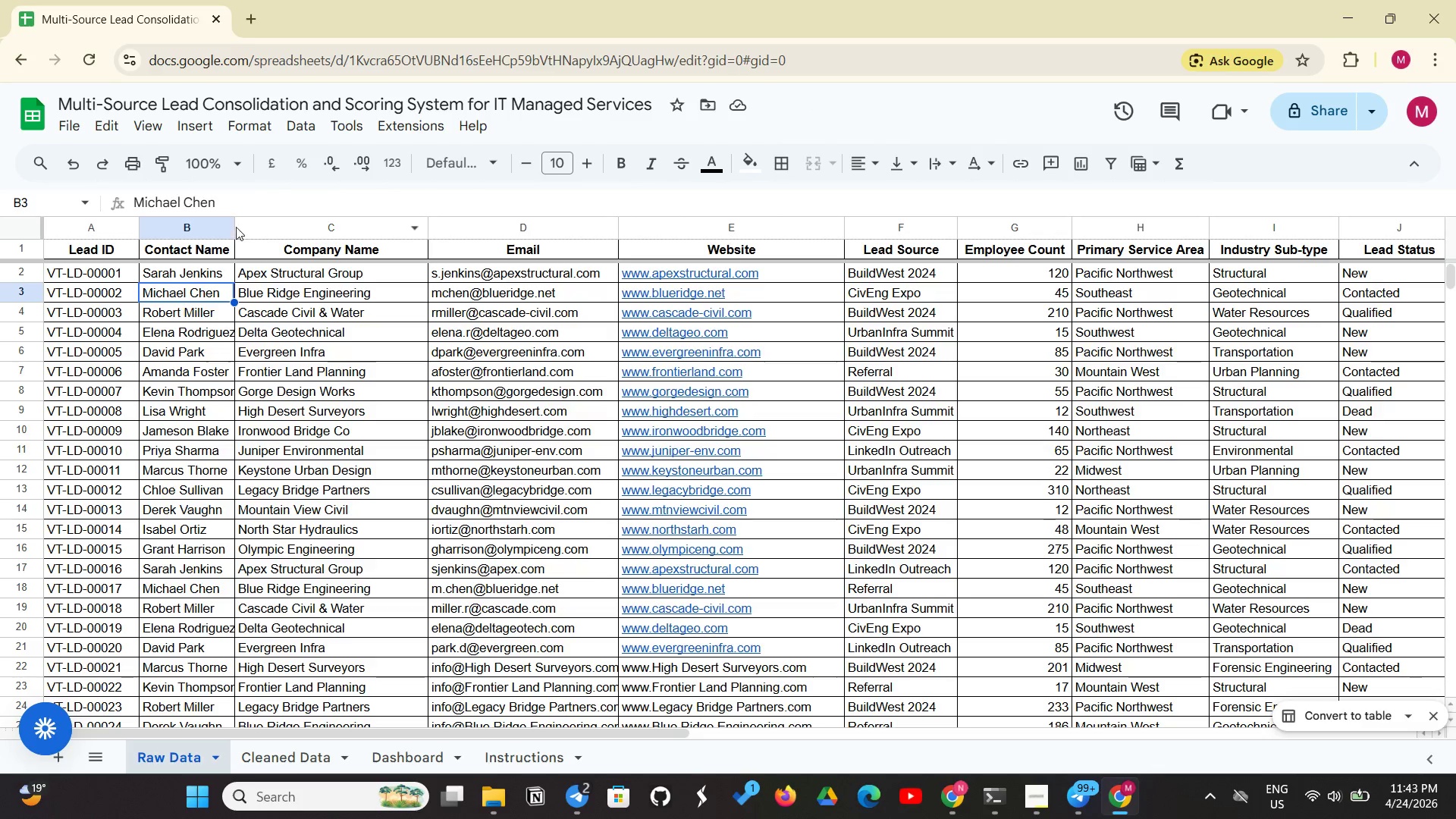 
left_click_drag(start_coordinate=[235, 227], to_coordinate=[258, 221])
 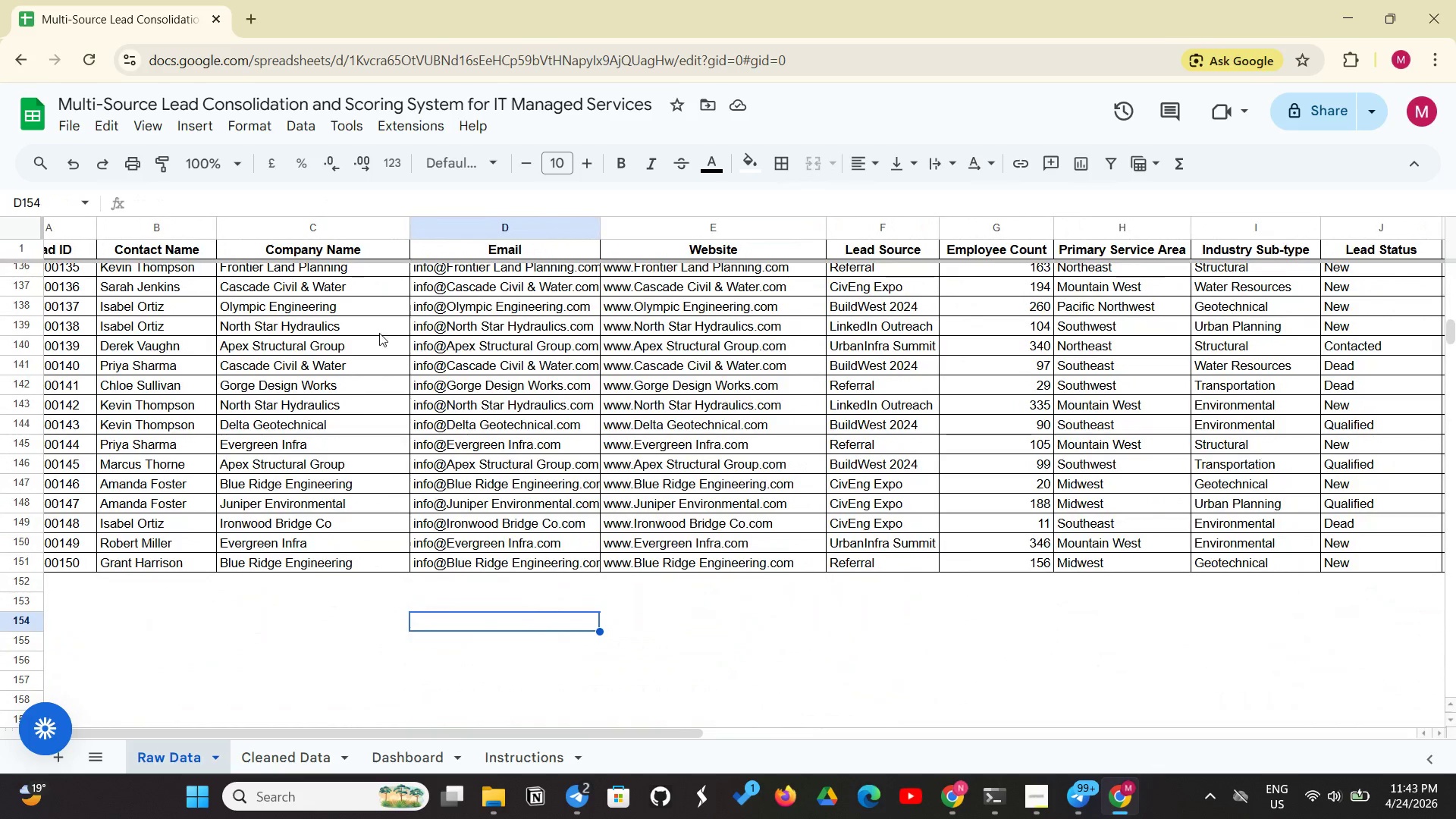 
wait(15.16)
 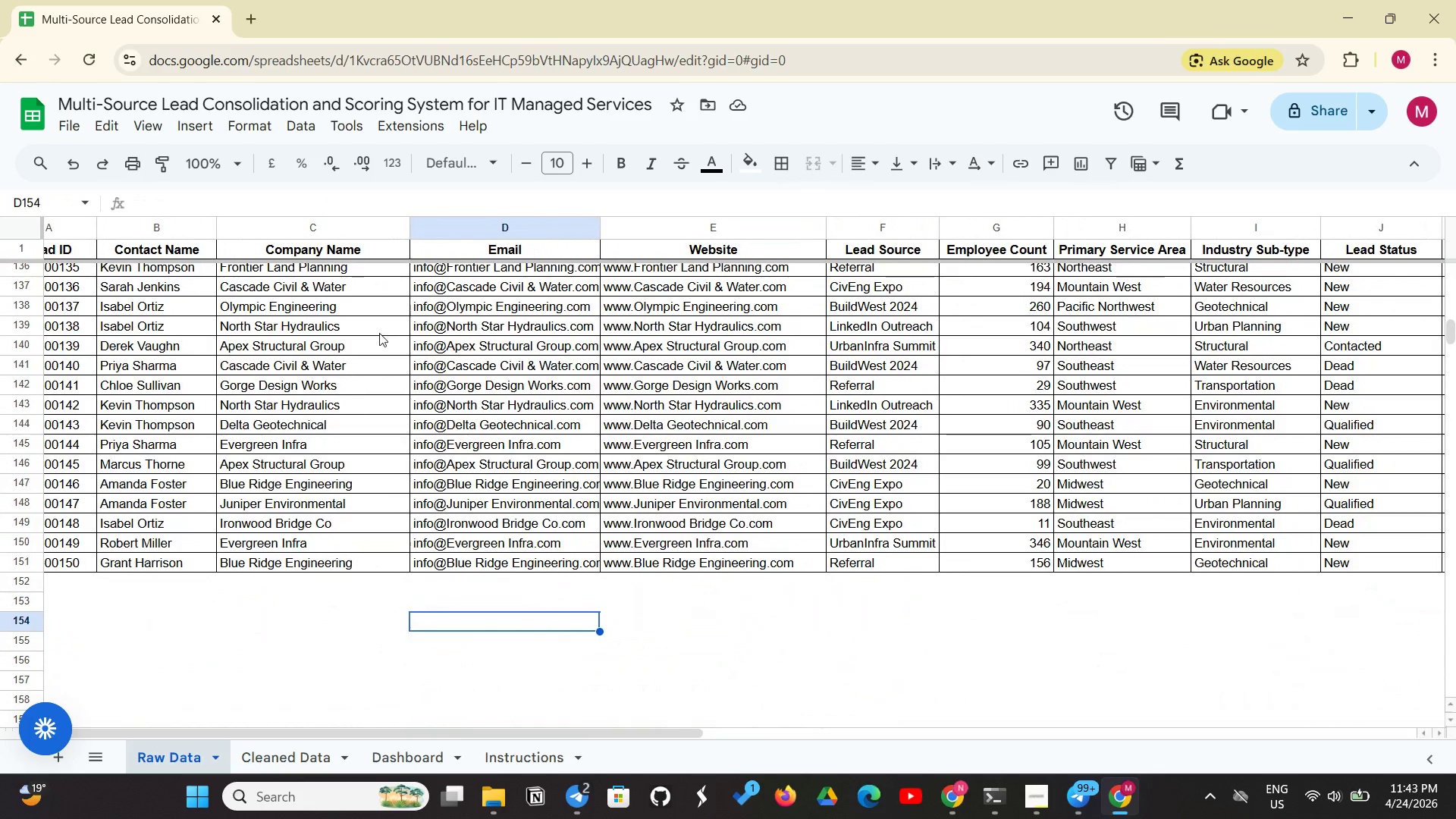 
left_click_drag(start_coordinate=[602, 224], to_coordinate=[648, 206])
 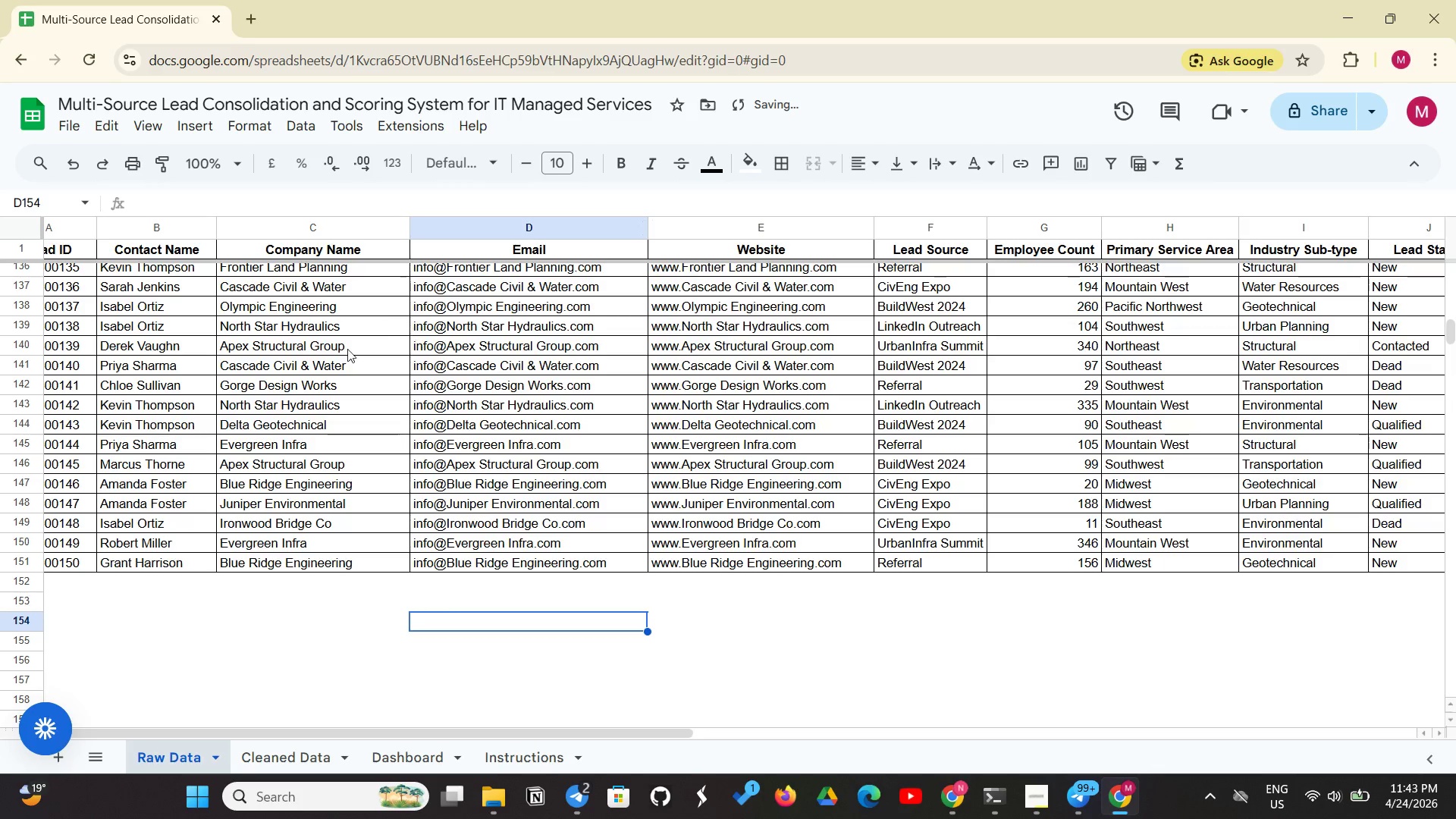 
scroll: coordinate [377, 347], scroll_direction: up, amount: 38.0
 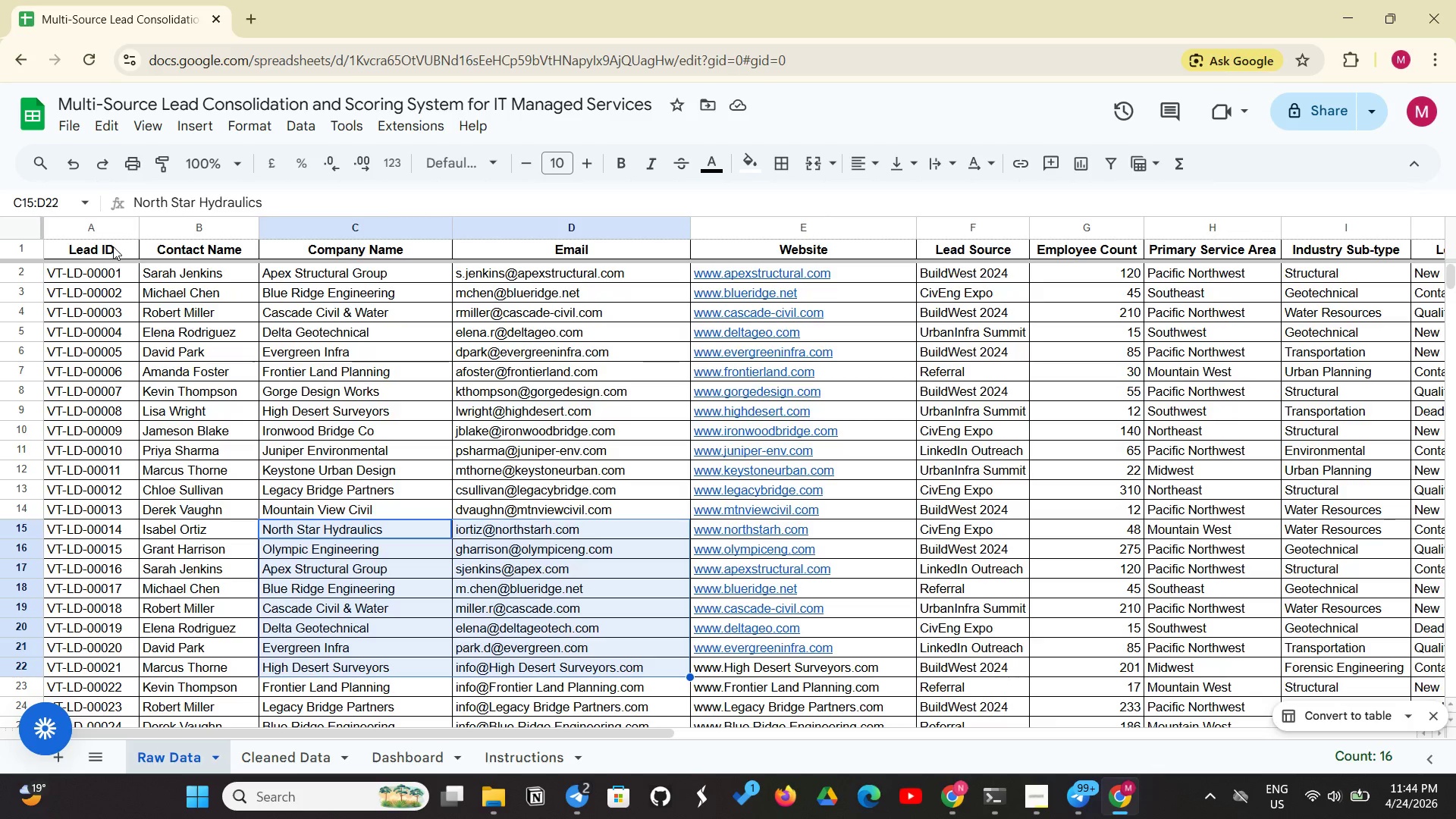 
wait(6.58)
 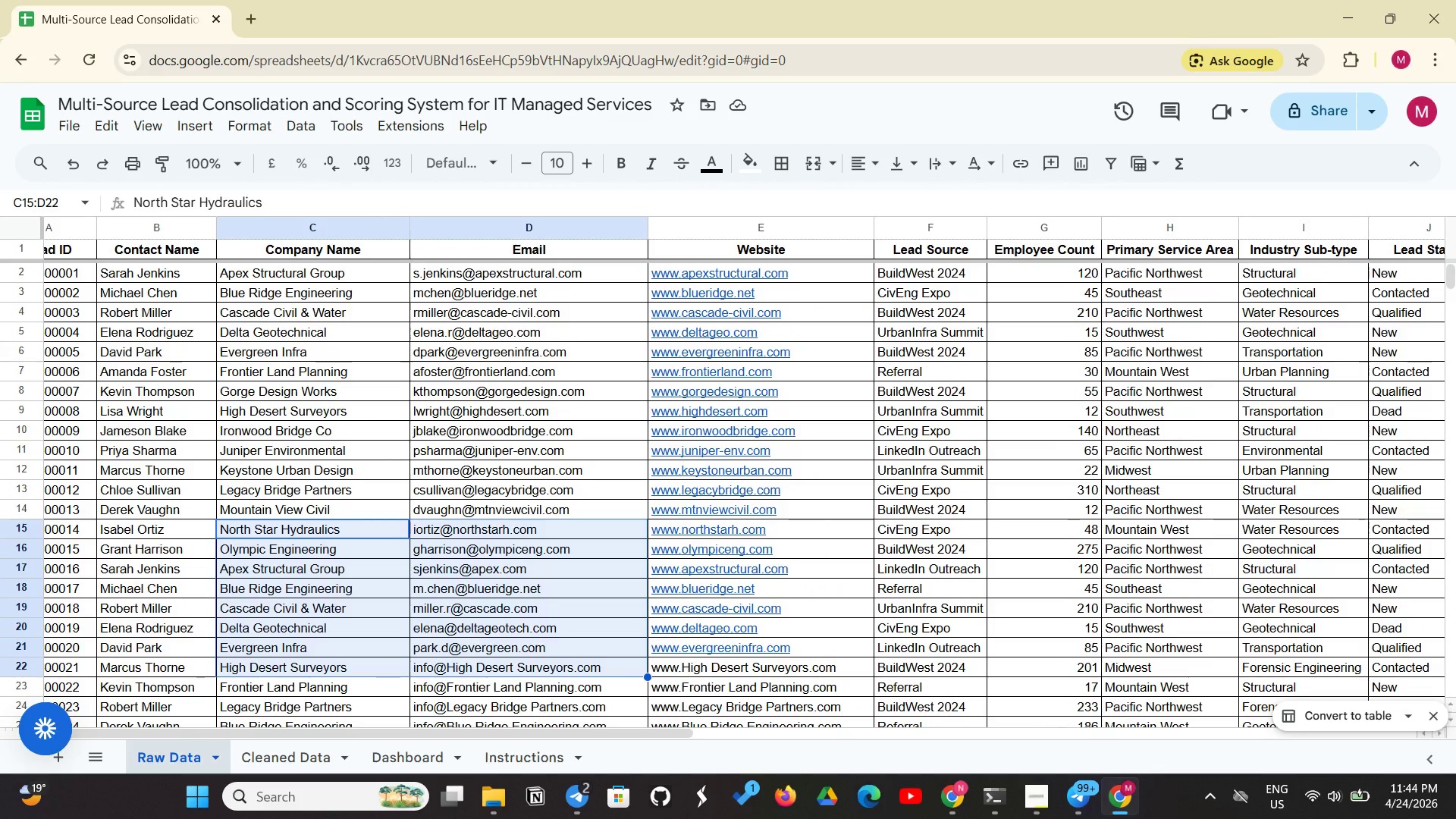 
left_click_drag(start_coordinate=[124, 251], to_coordinate=[962, 242])
 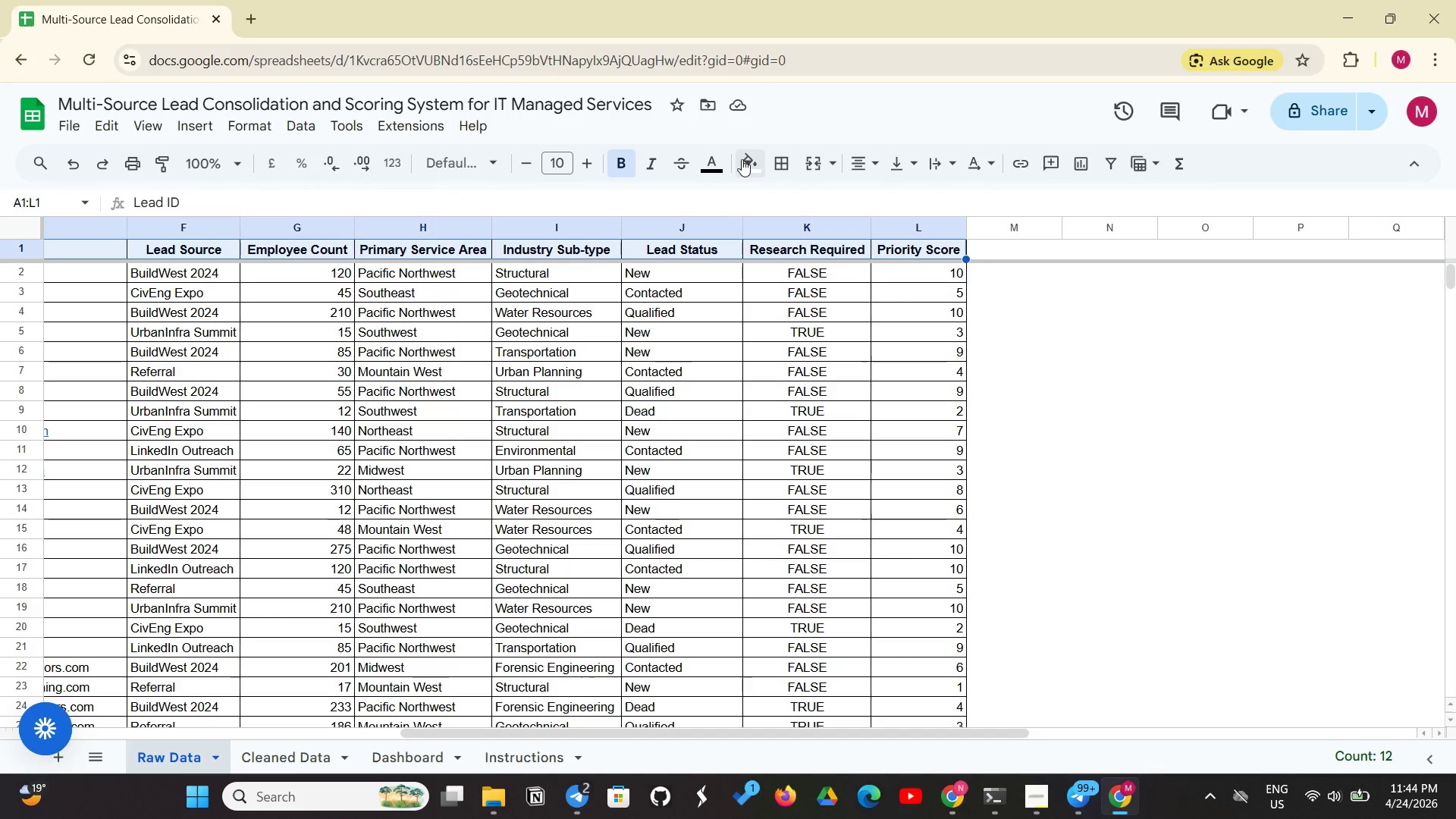 
left_click([743, 158])
 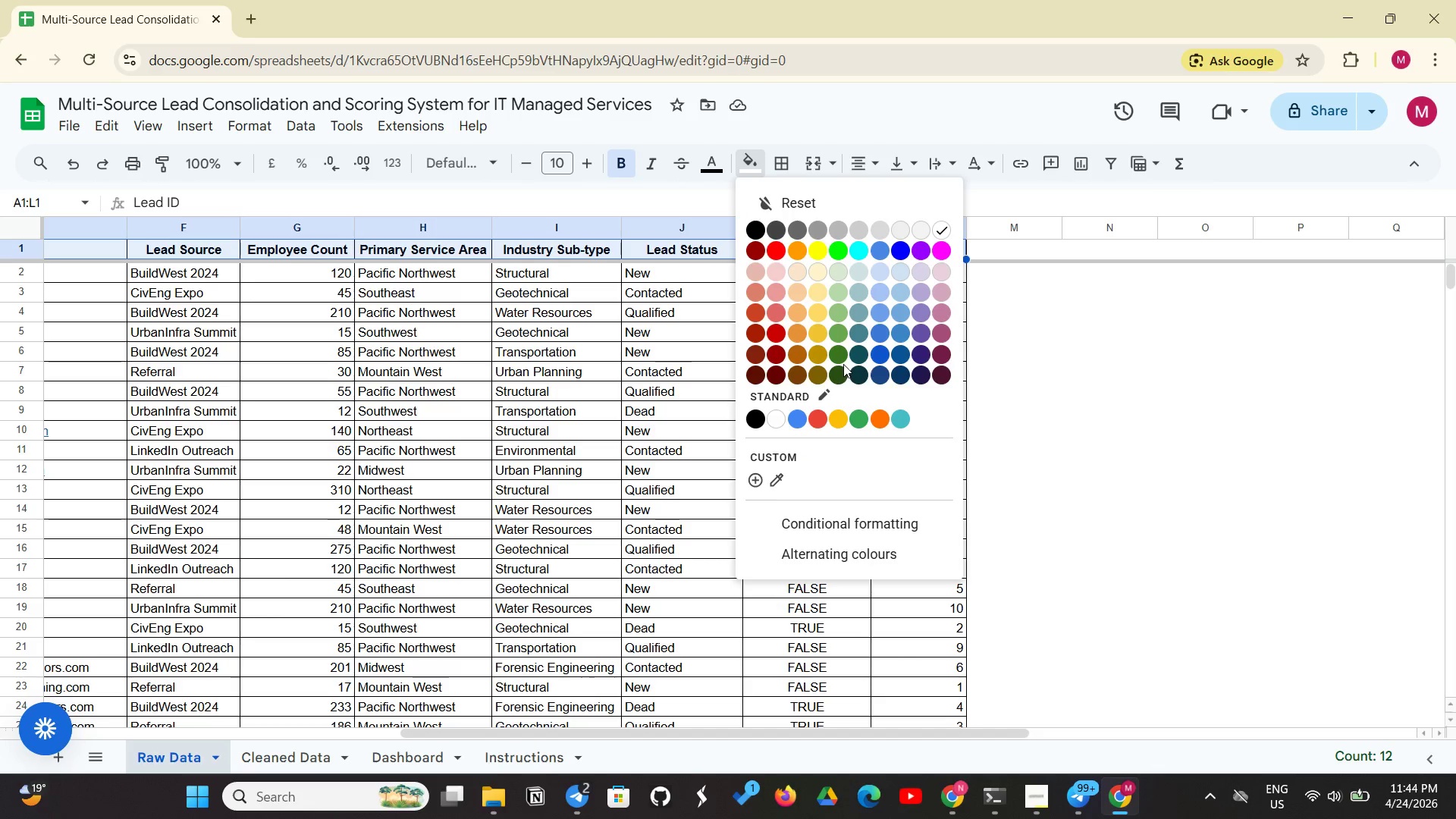 
left_click([843, 370])
 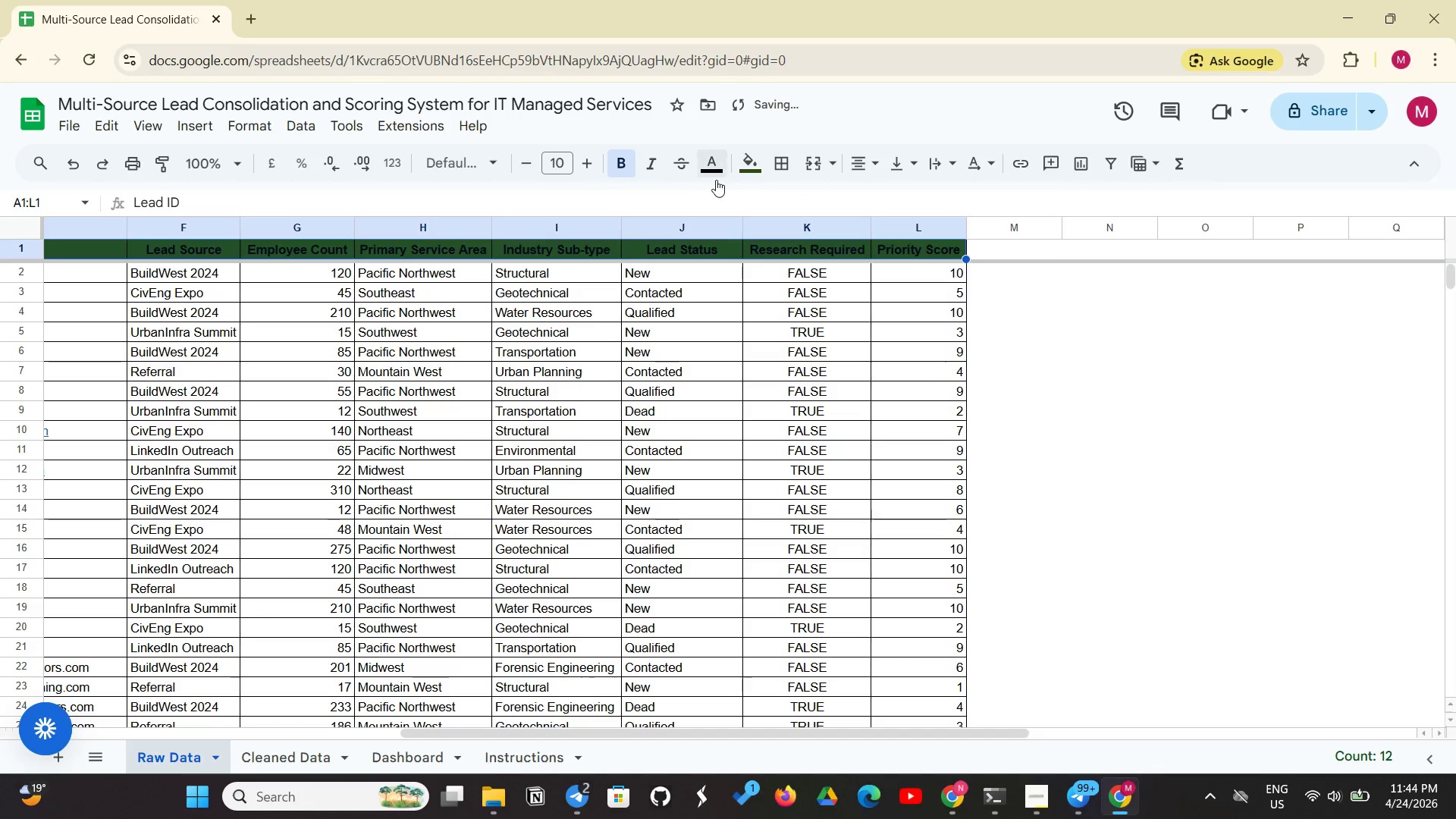 
left_click([715, 155])
 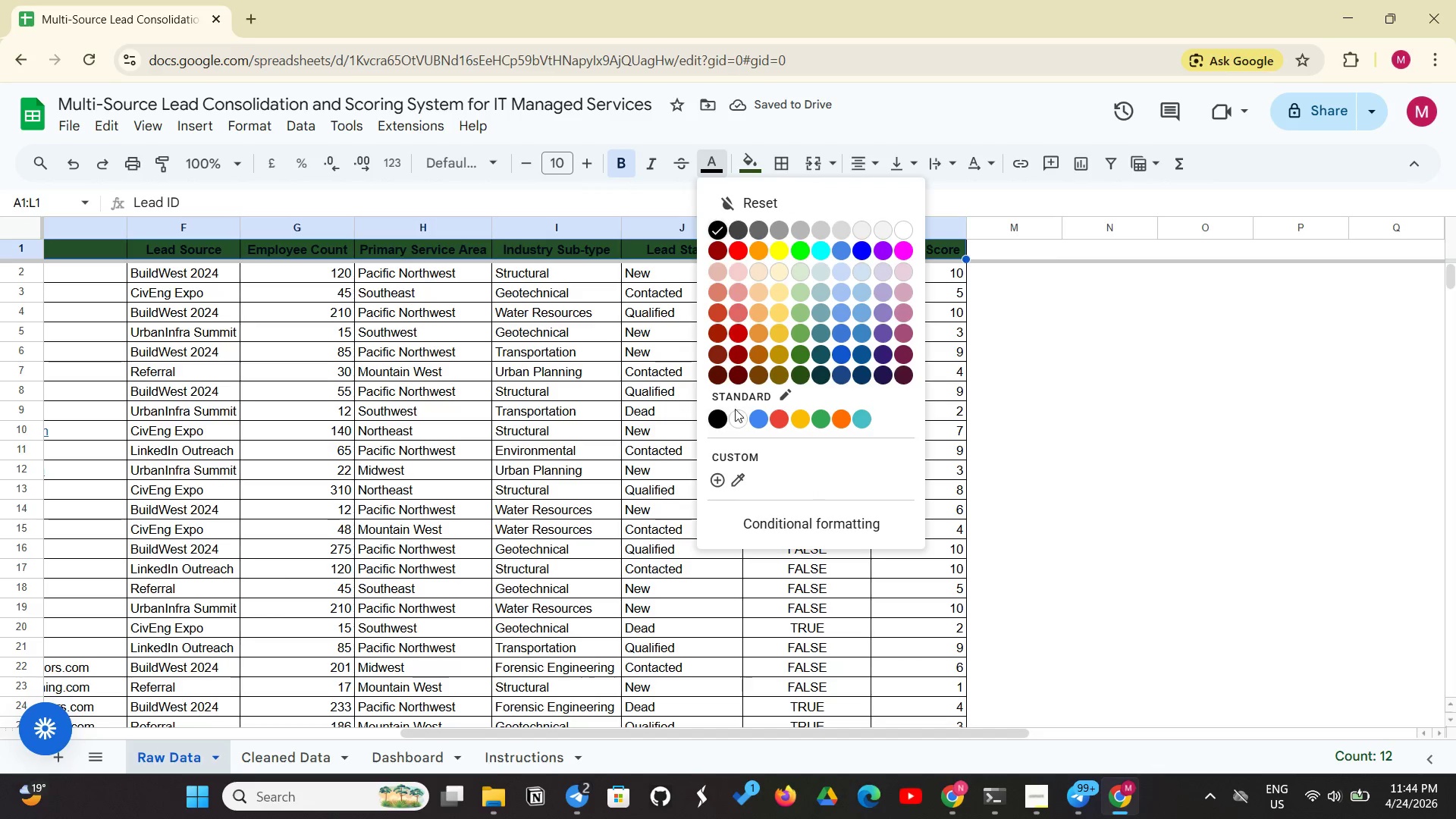 
left_click([735, 410])
 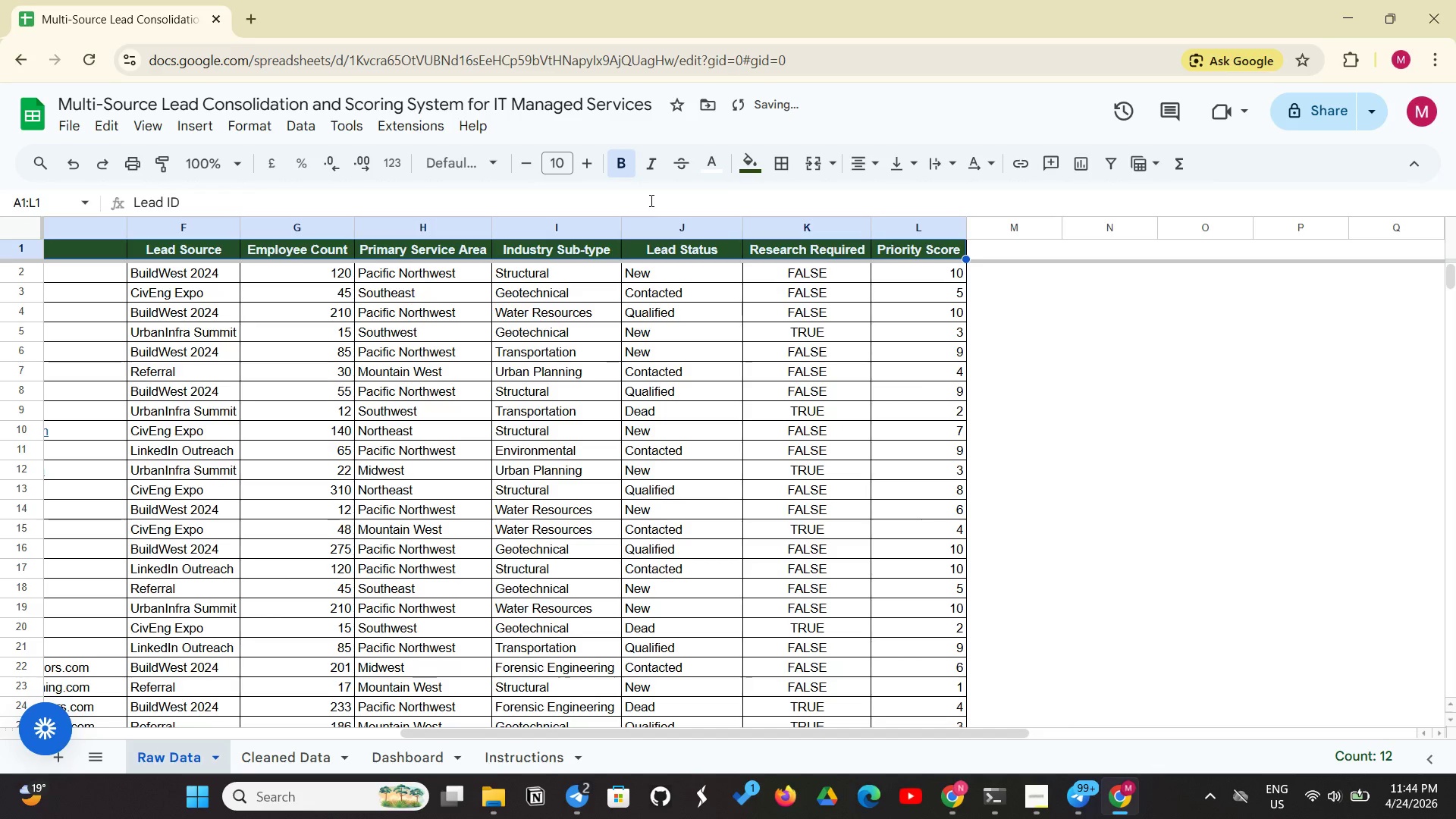 
key(Control+Shift+E)
 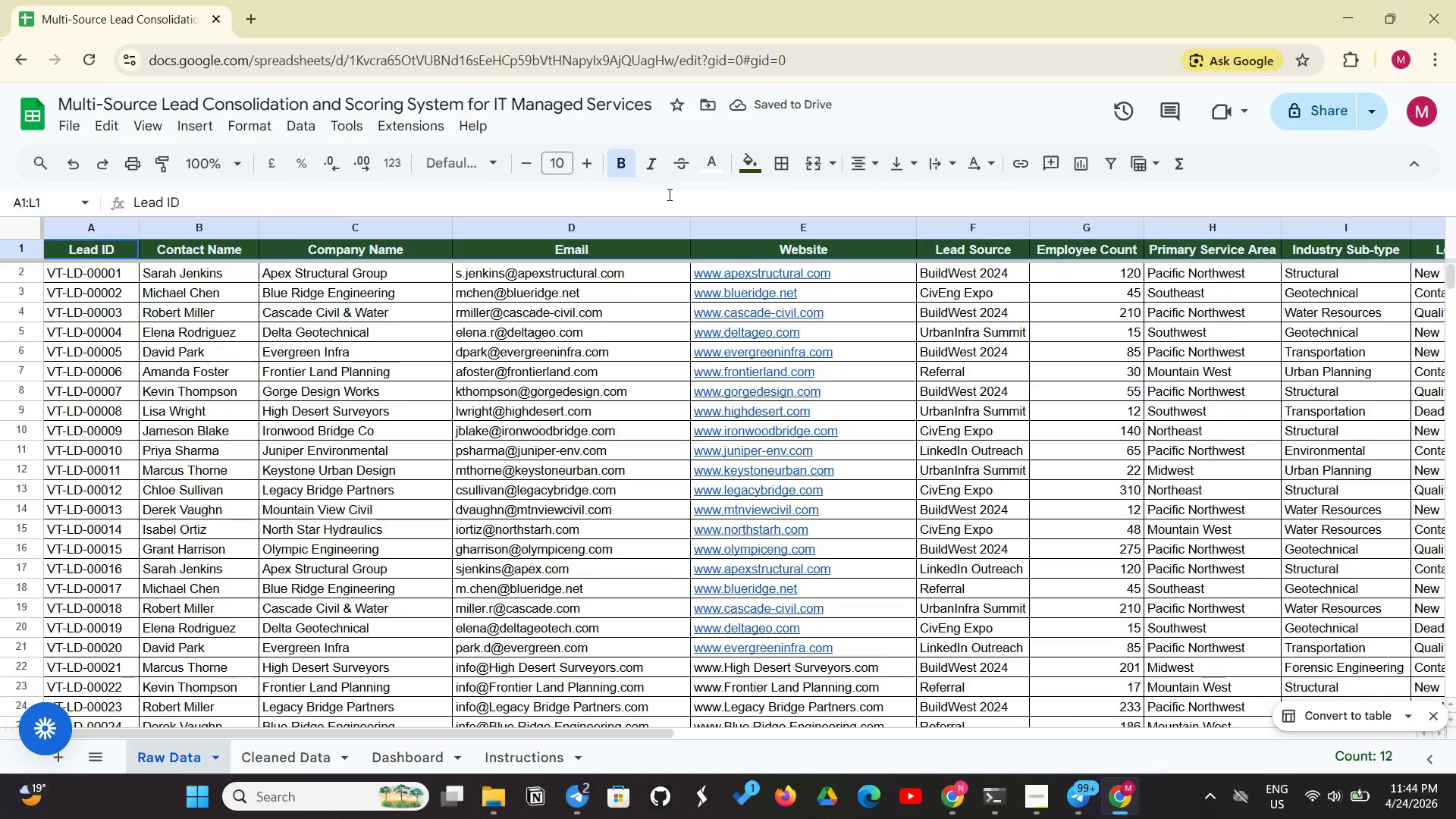 
scroll: coordinate [480, 468], scroll_direction: down, amount: 9.0
 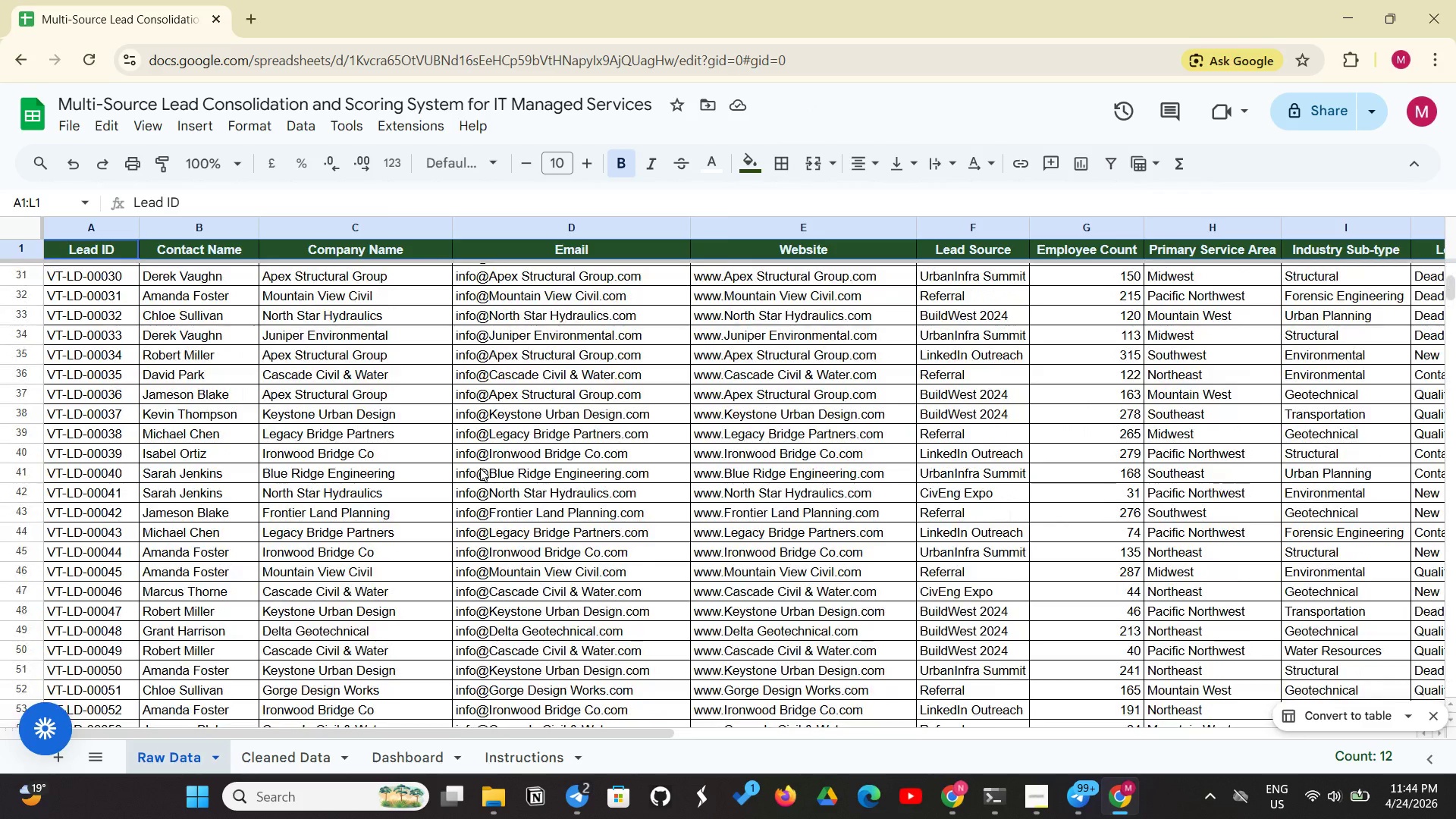 
scroll: coordinate [480, 468], scroll_direction: up, amount: 17.0
 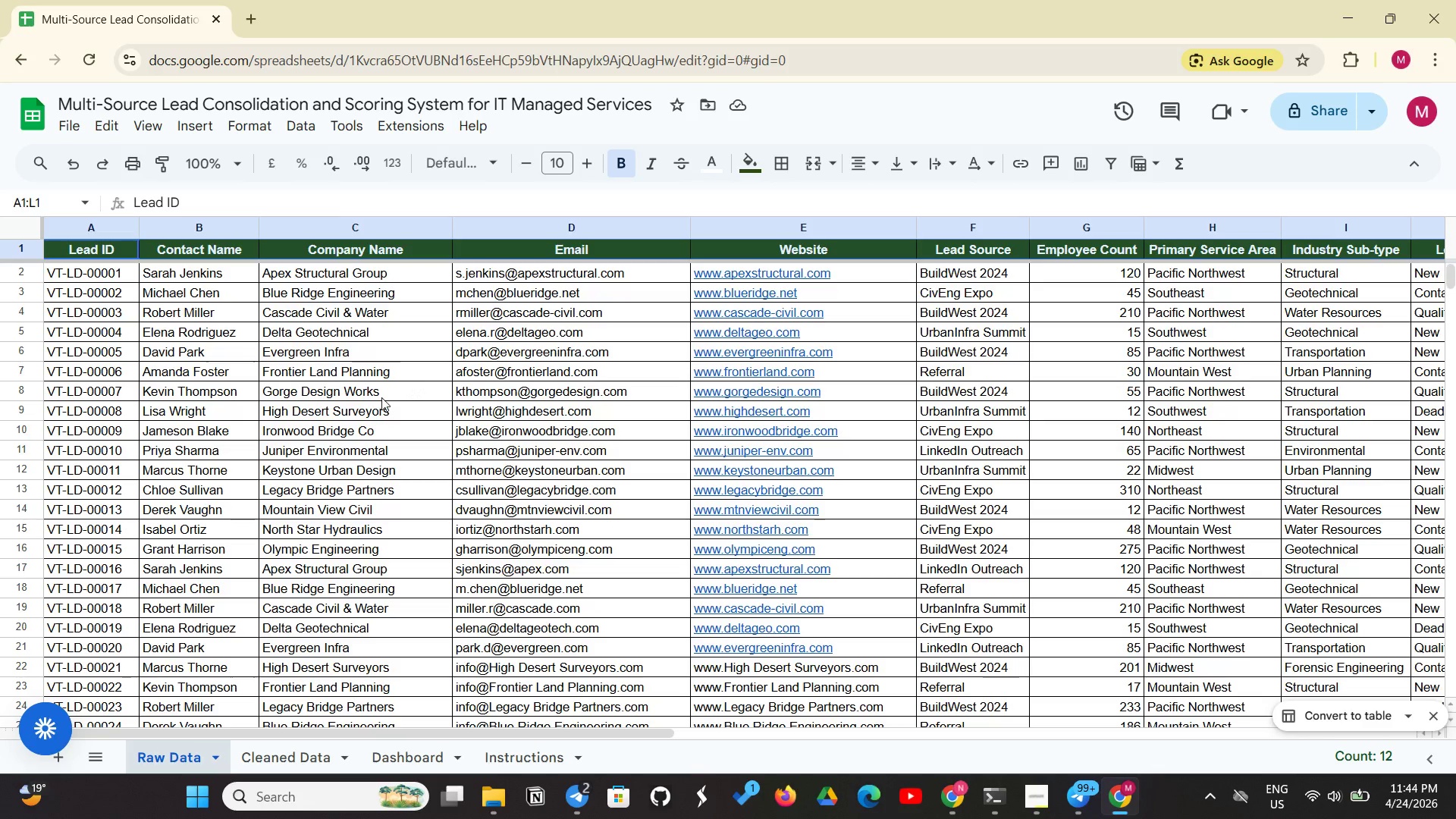 
scroll: coordinate [544, 422], scroll_direction: down, amount: 19.0
 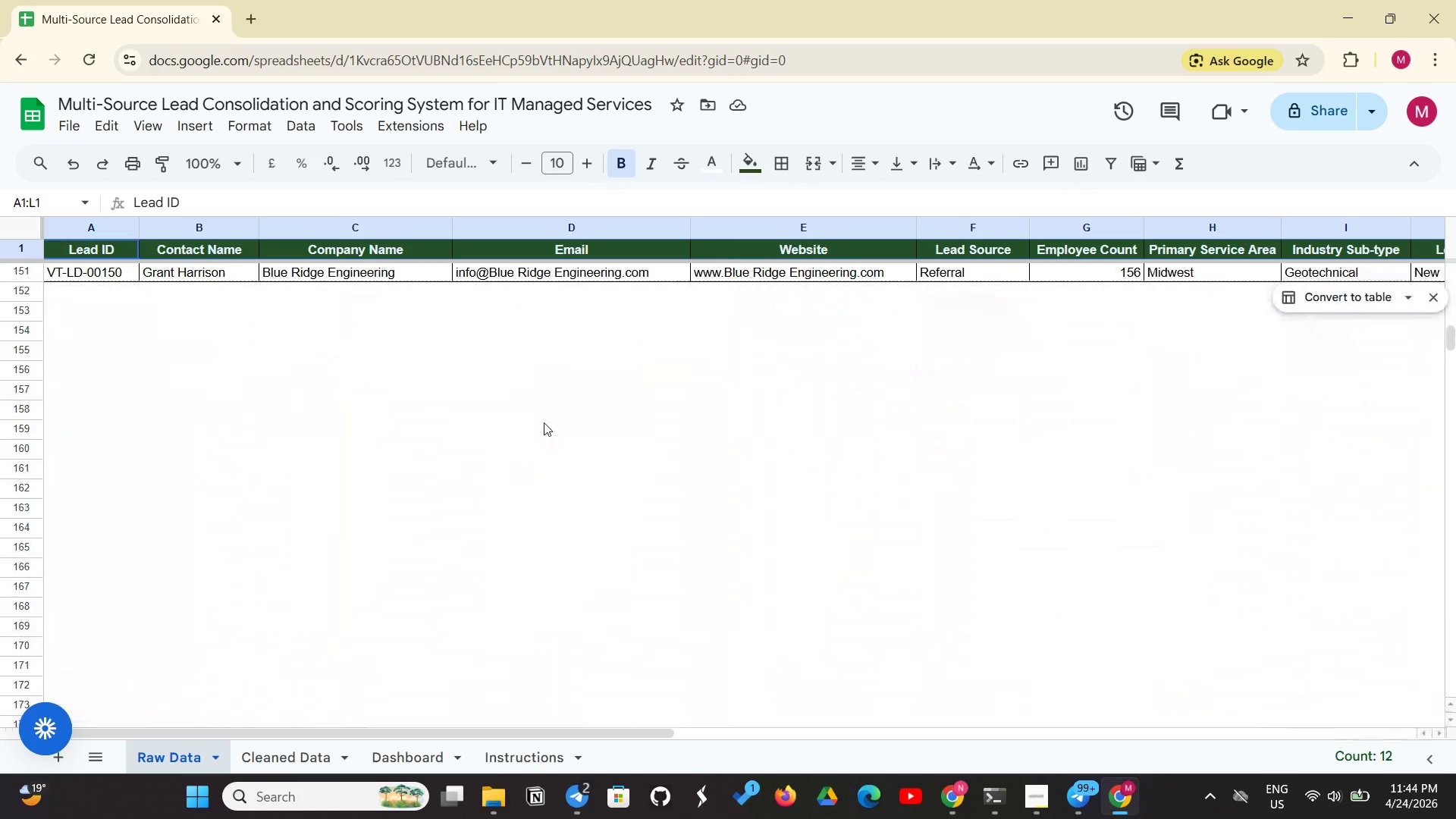 
scroll: coordinate [546, 422], scroll_direction: up, amount: 38.0
 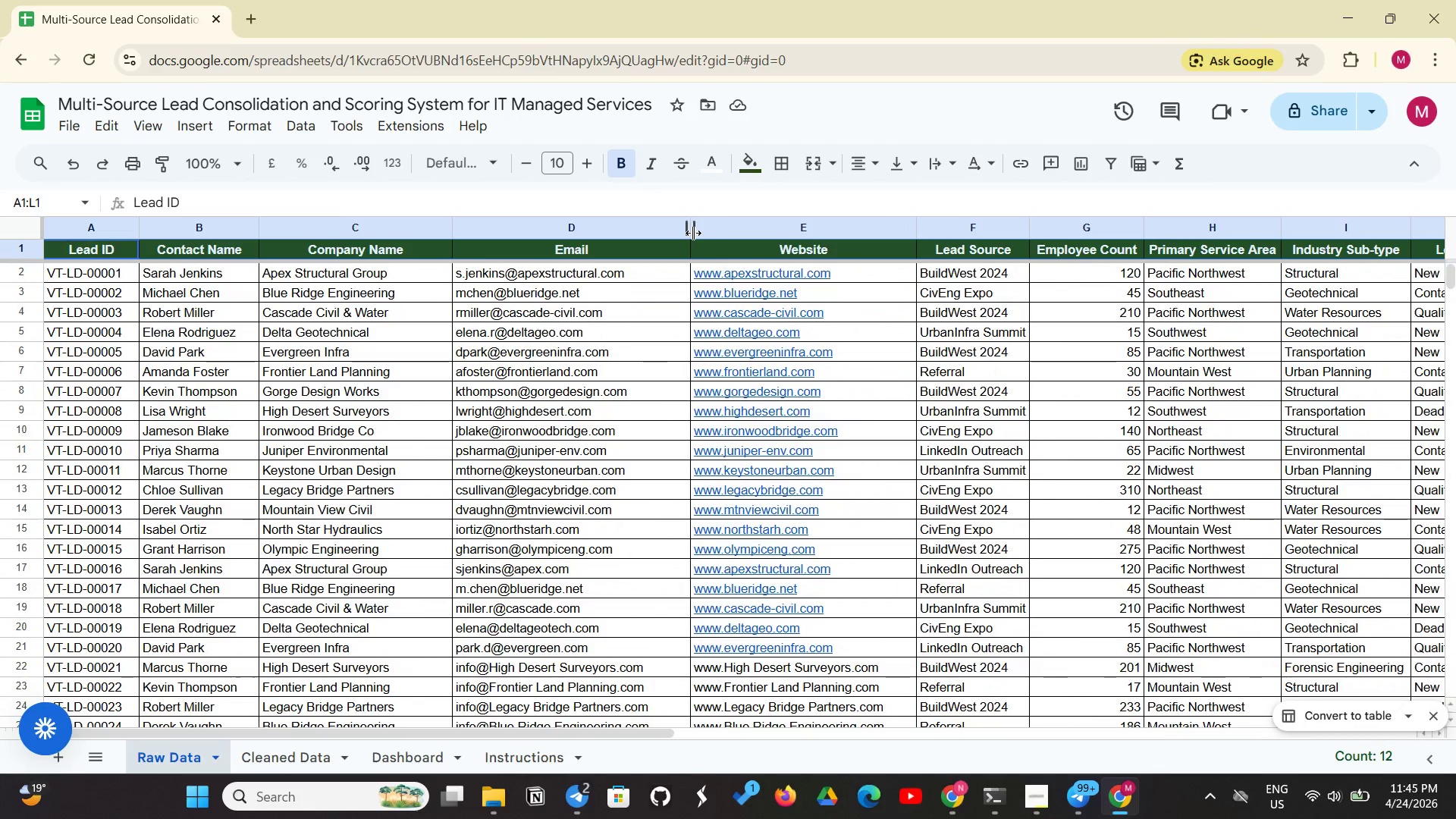 
scroll: coordinate [651, 325], scroll_direction: down, amount: 31.0
 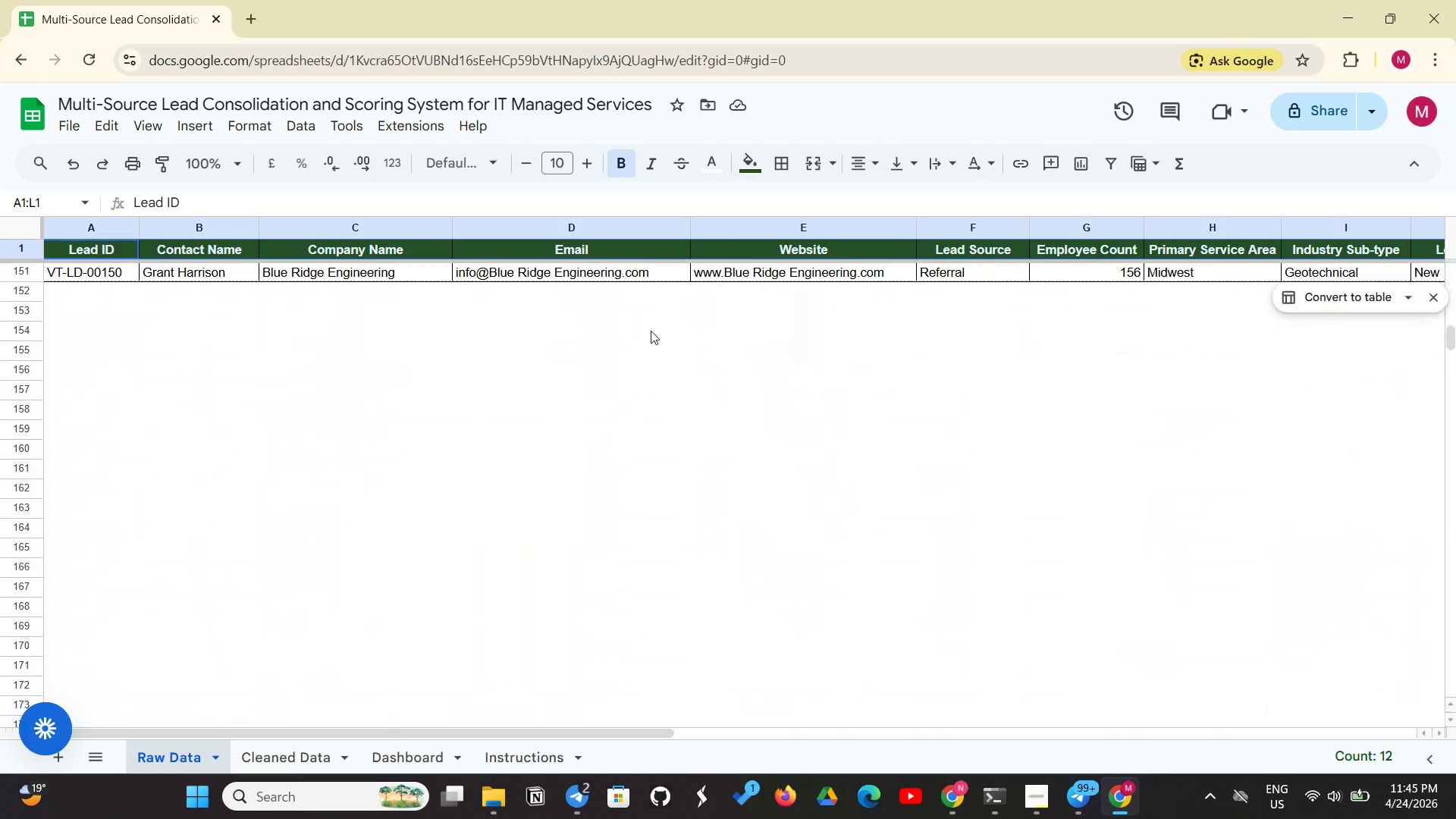 
scroll: coordinate [428, 383], scroll_direction: up, amount: 58.0
 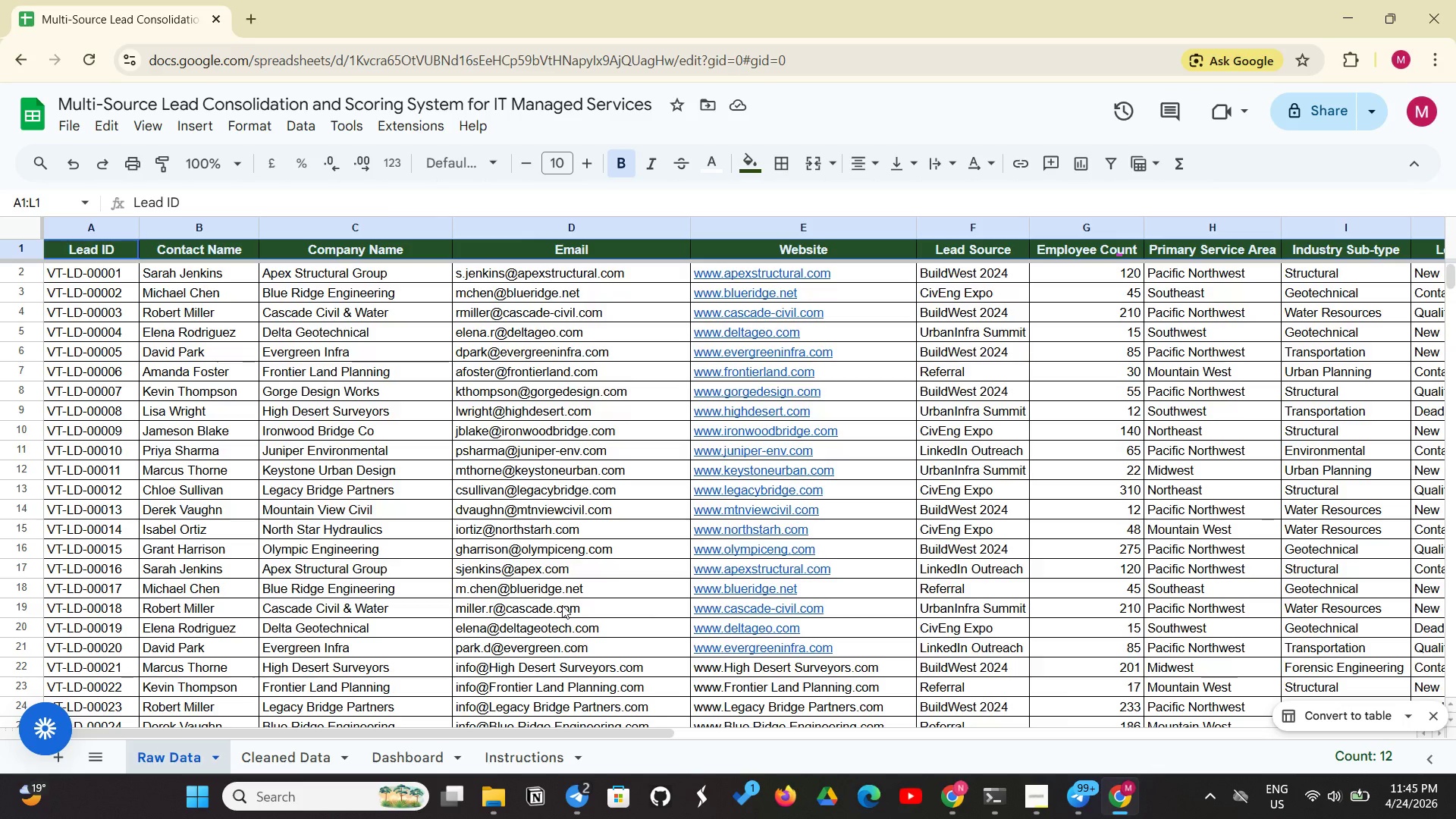 
wait(29.26)
 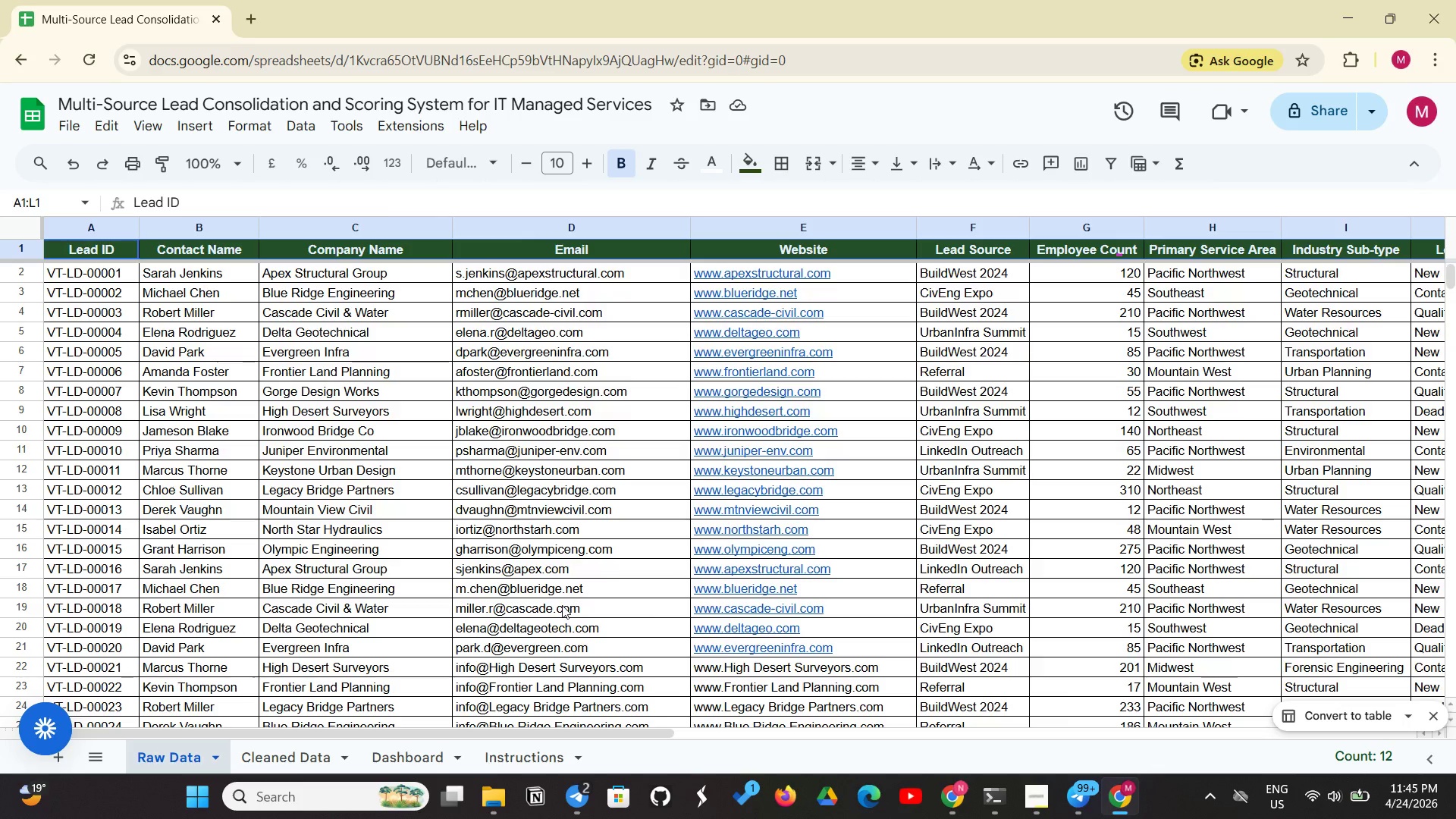 
scroll: coordinate [417, 467], scroll_direction: down, amount: 26.0
 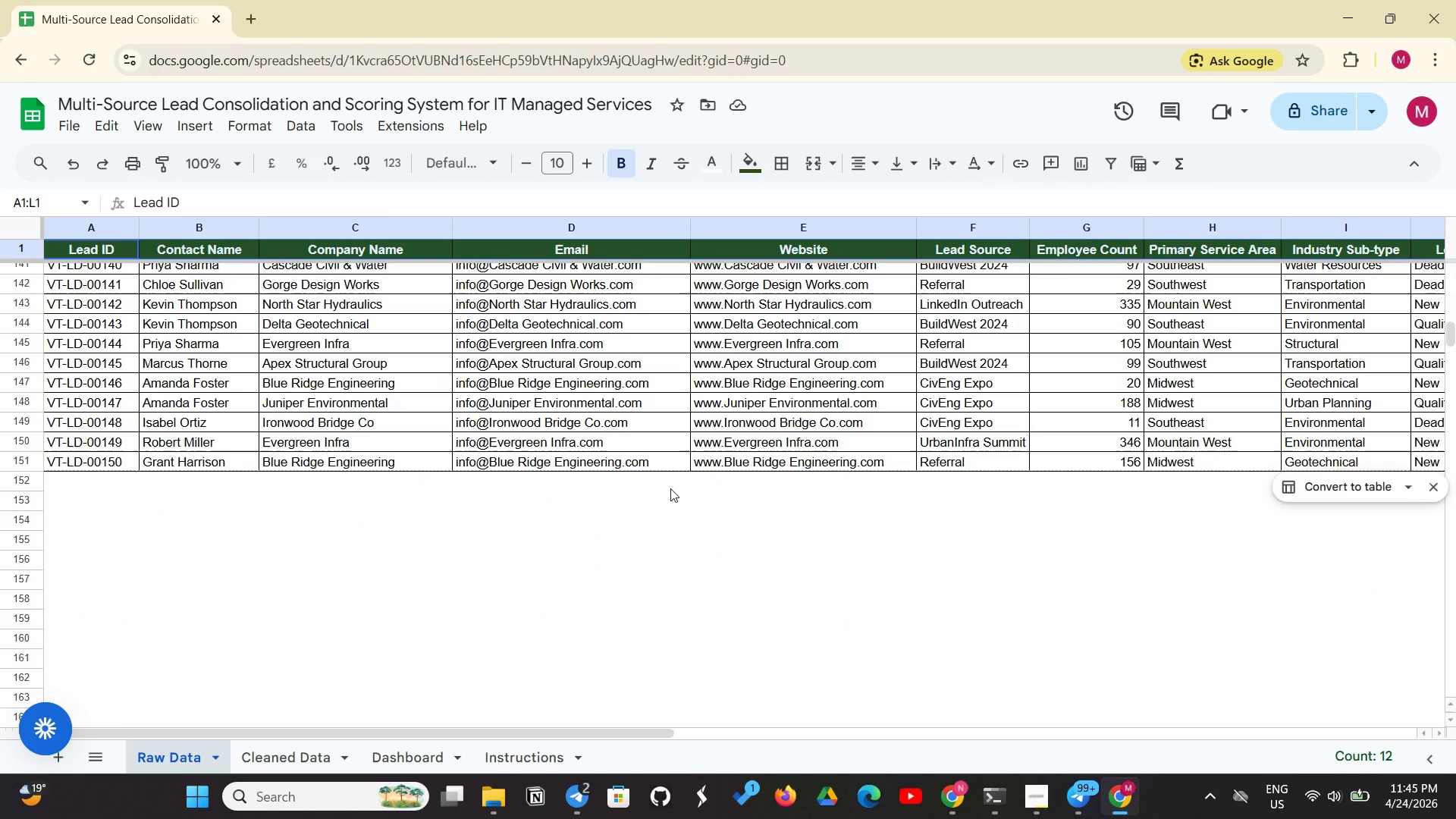 
scroll: coordinate [603, 566], scroll_direction: up, amount: 37.0
 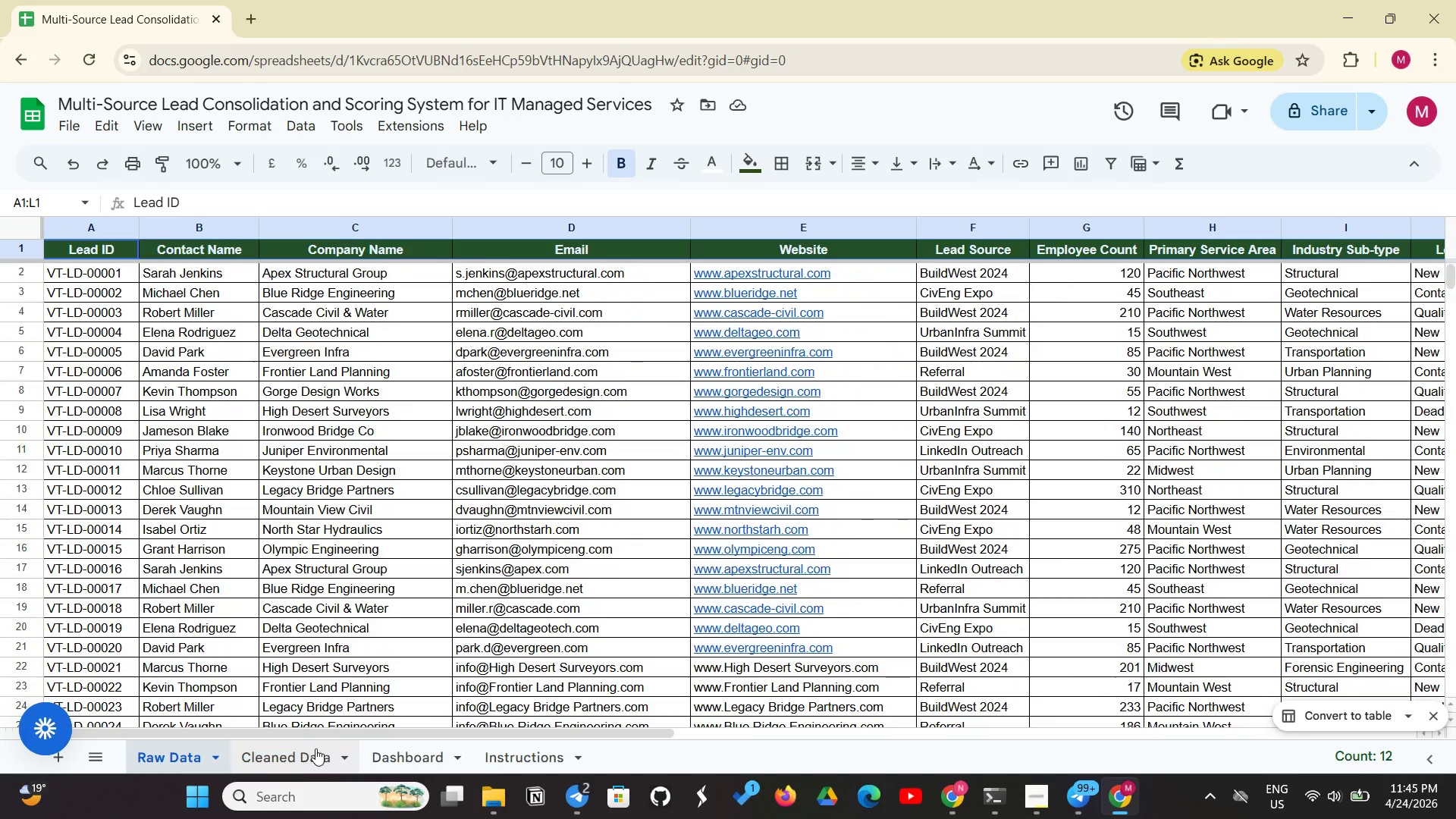 
left_click([315, 748])
 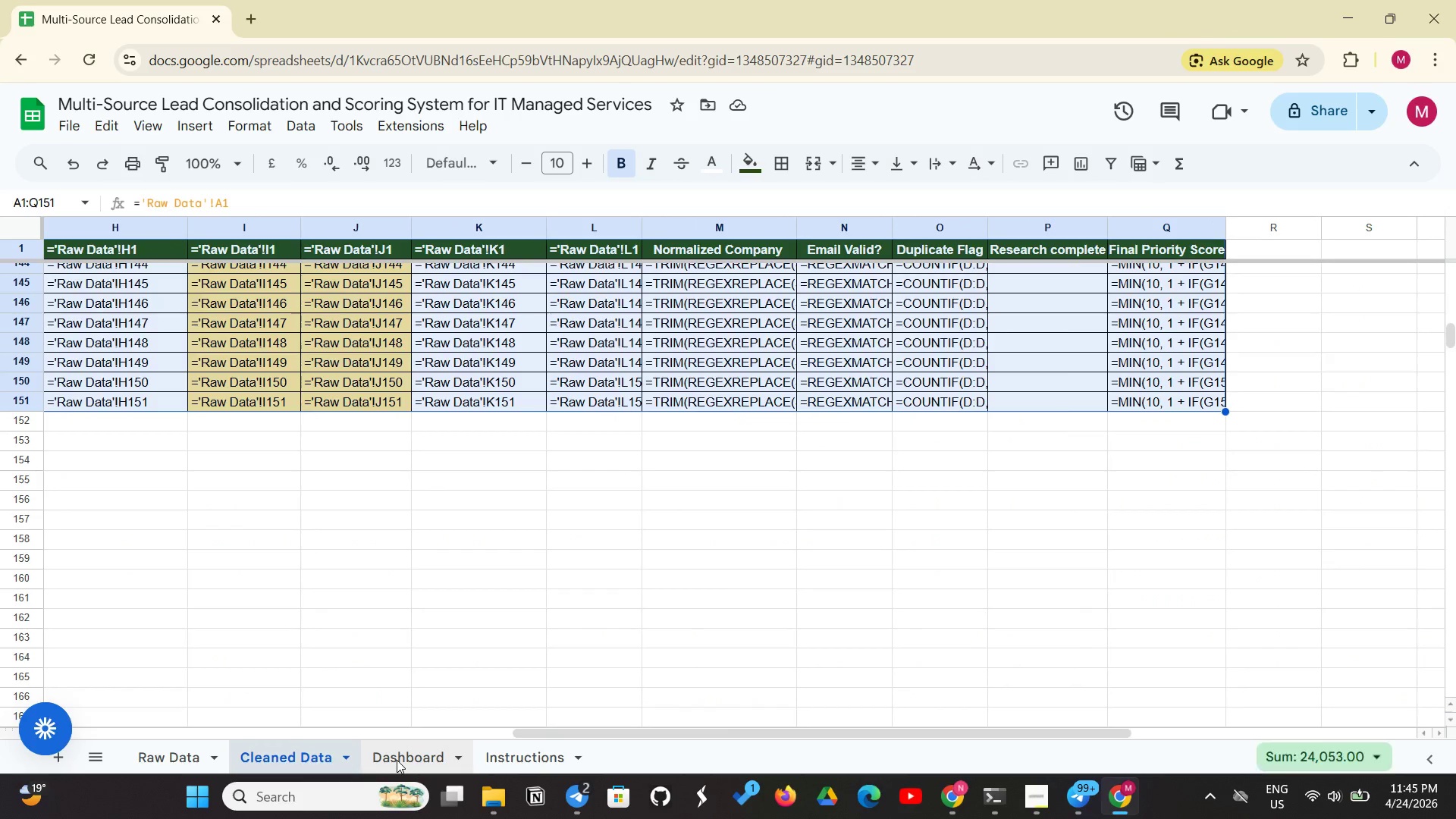 
left_click([397, 760])
 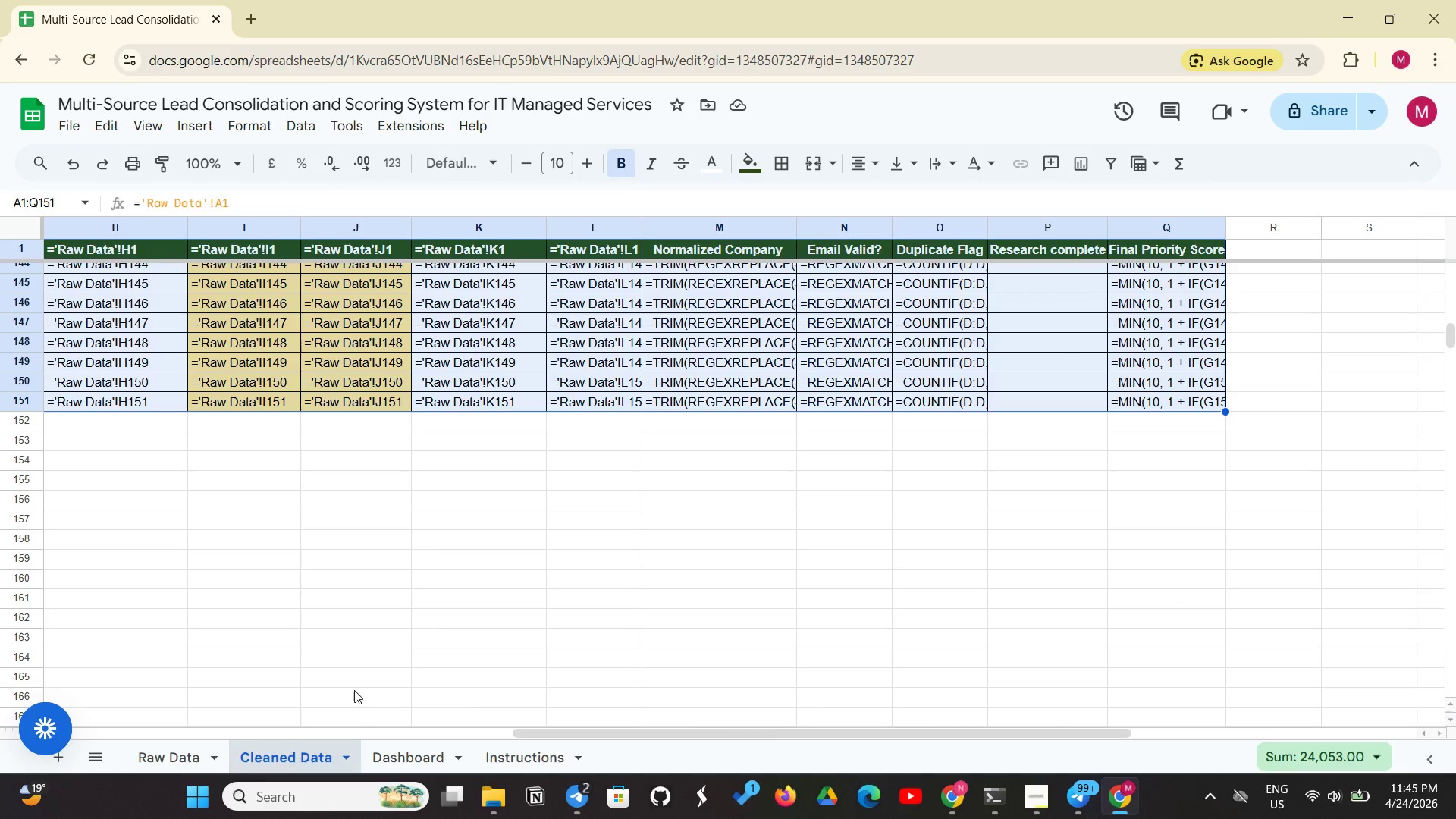 
scroll: coordinate [351, 684], scroll_direction: up, amount: 46.0
 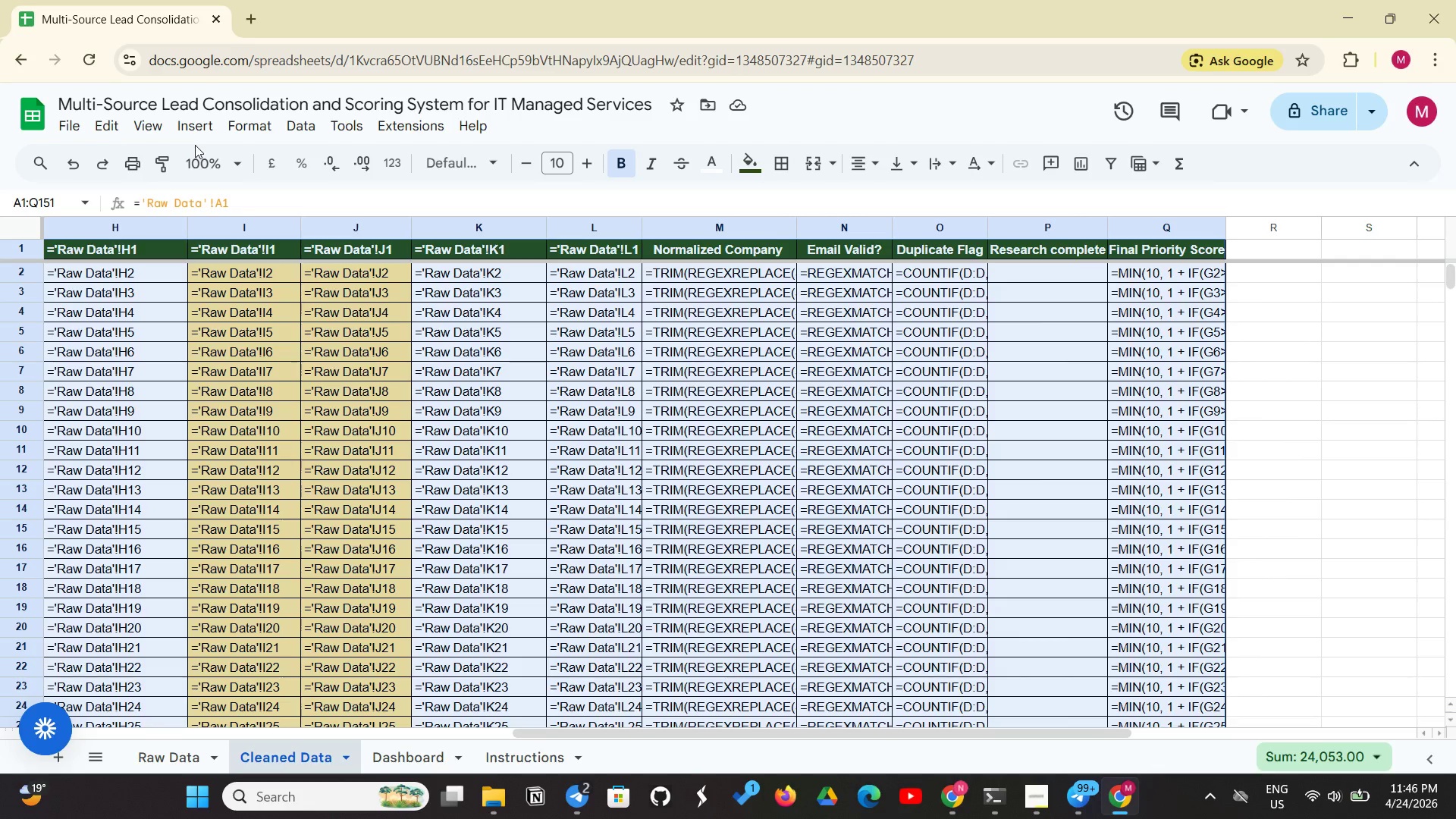 
left_click([144, 124])
 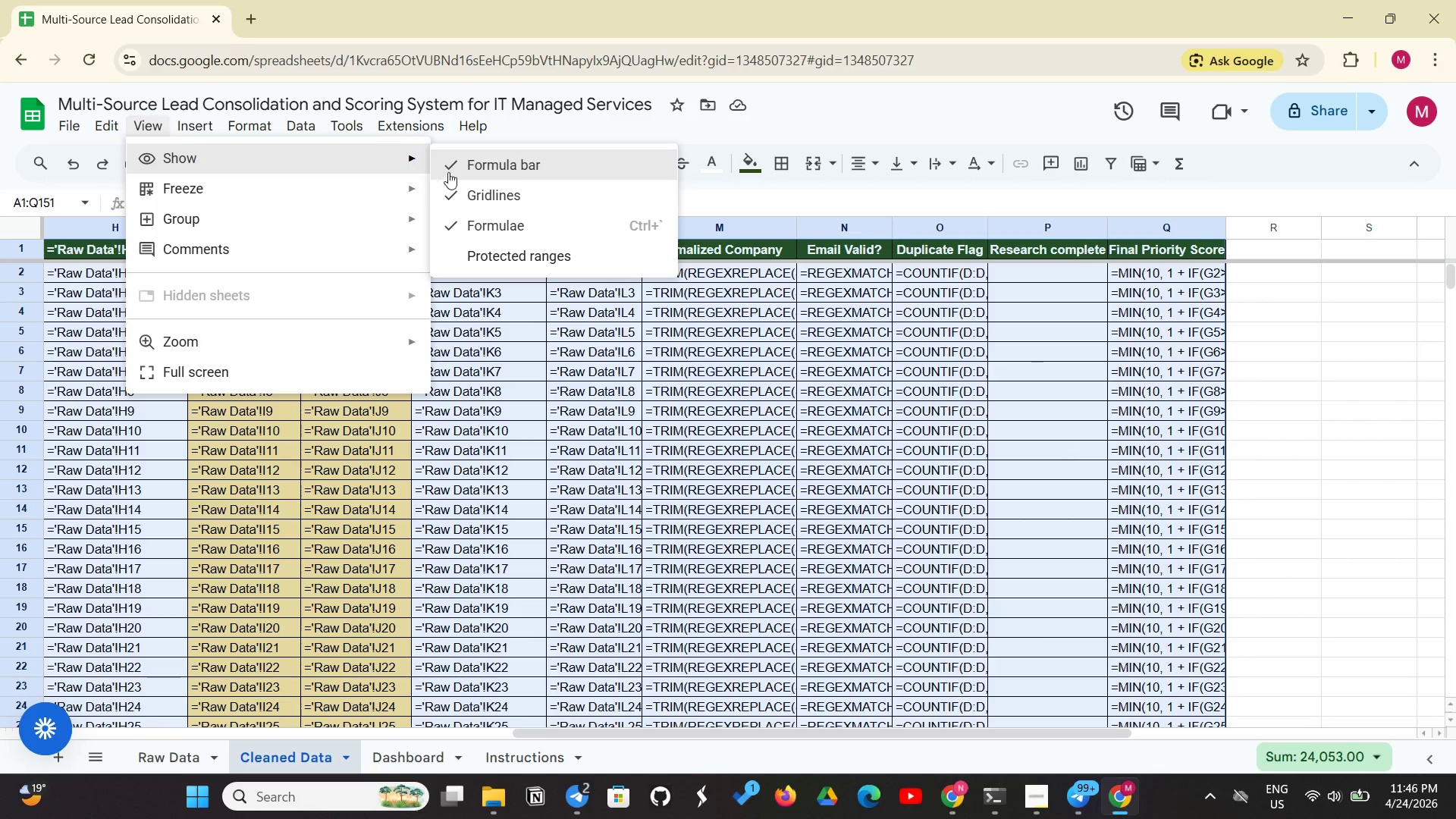 
left_click([489, 193])
 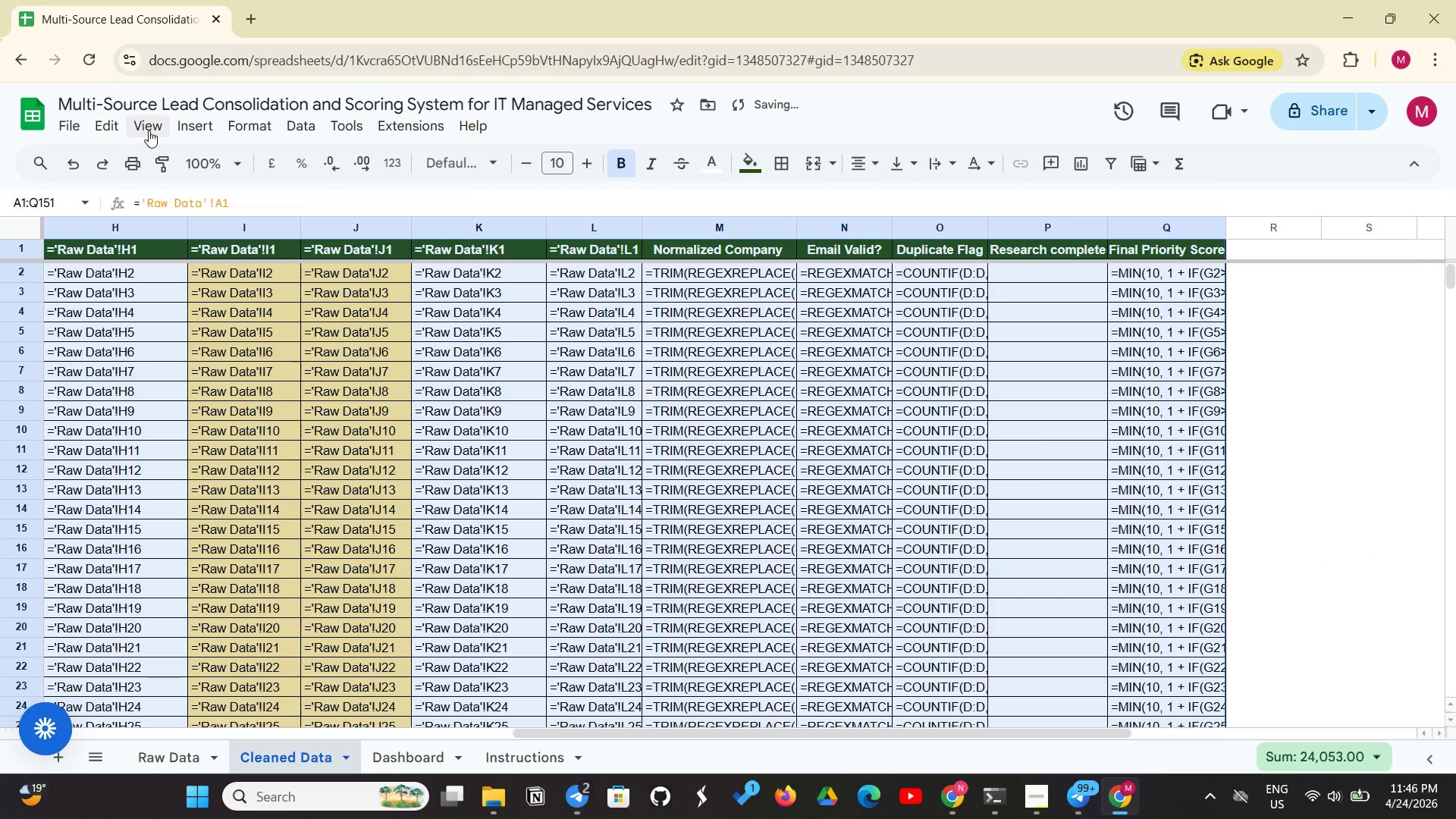 
left_click([150, 130])
 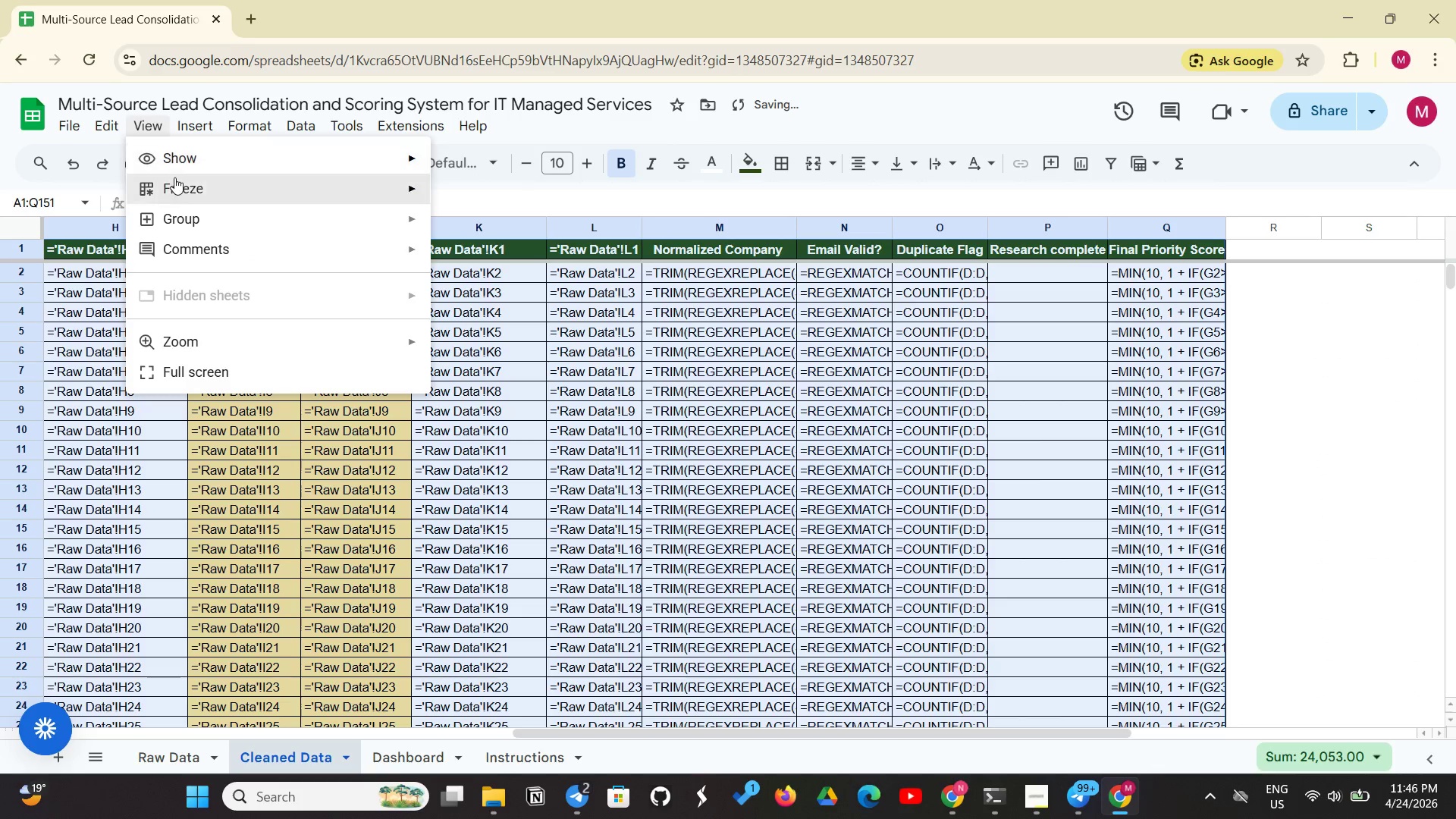 
left_click([171, 188])
 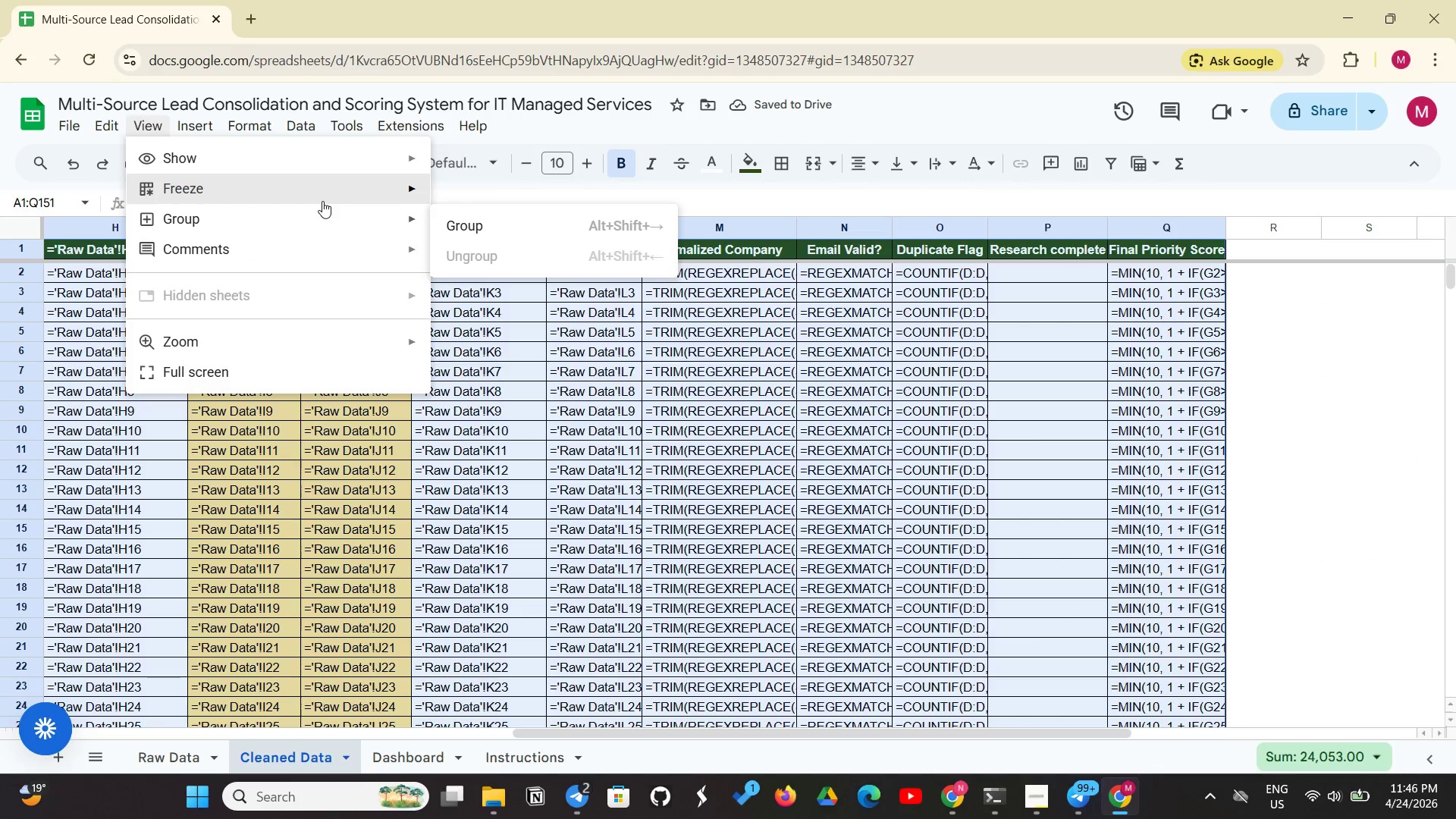 
left_click([322, 201])
 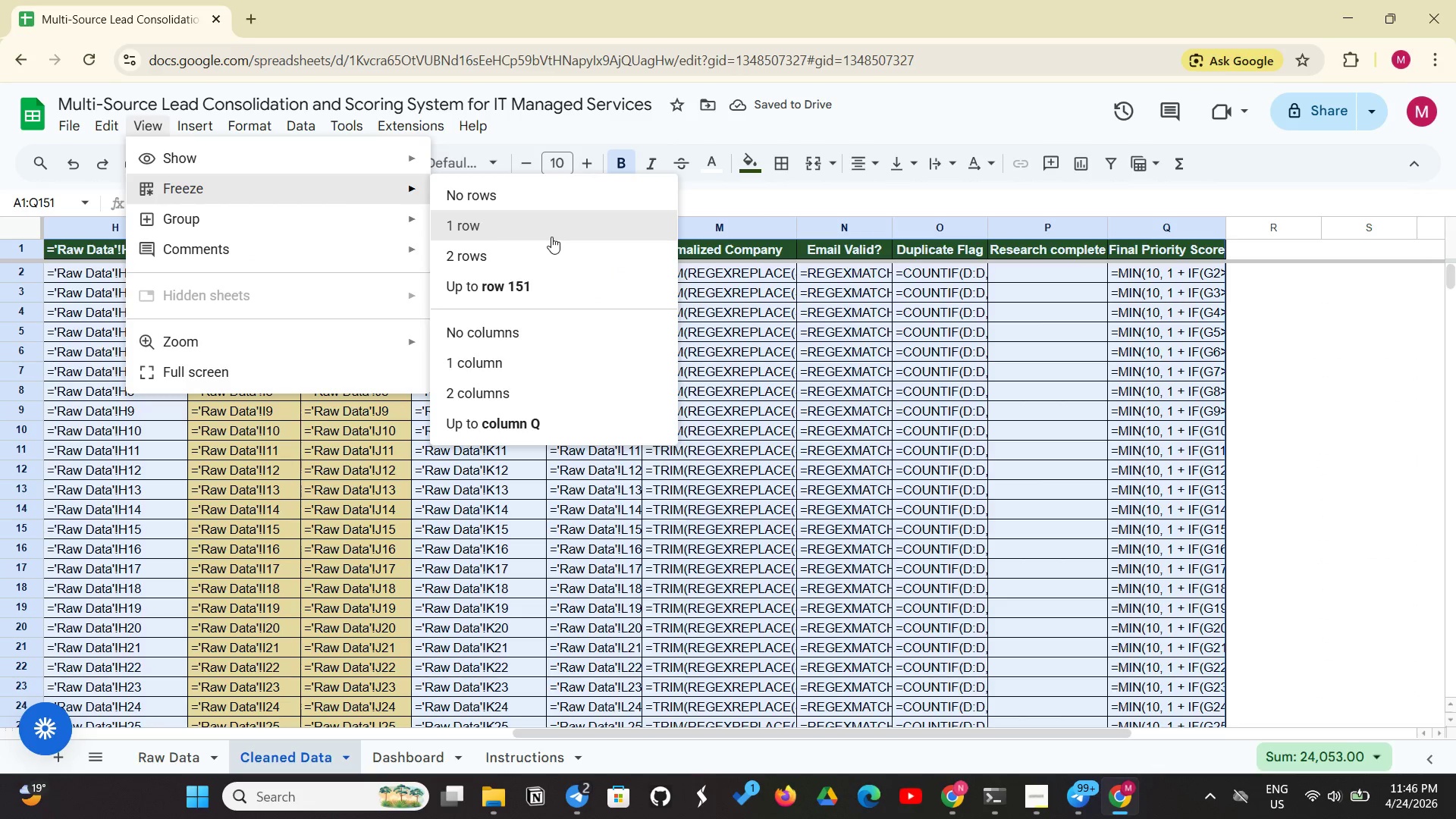 
left_click([551, 237])
 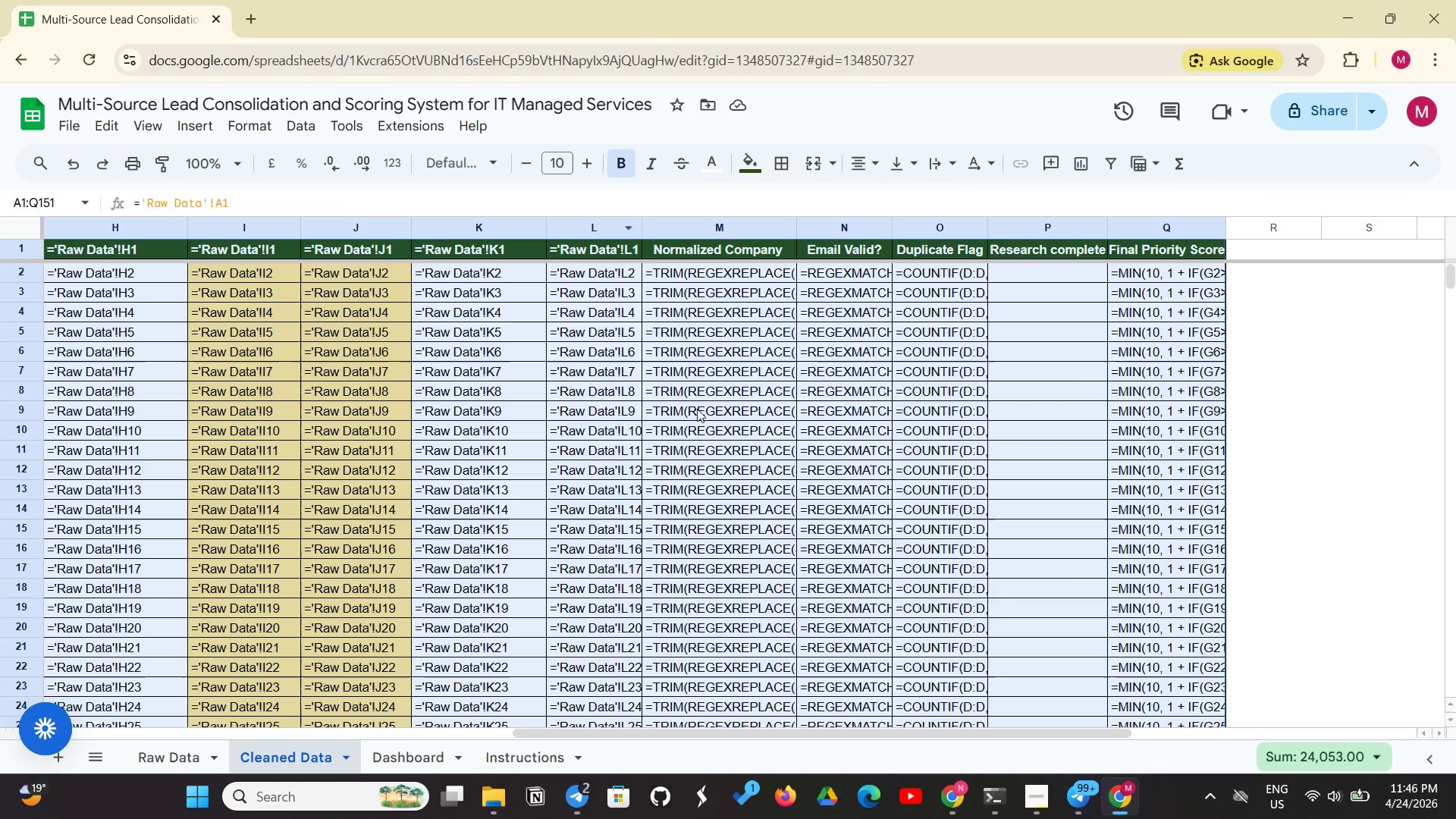 
scroll: coordinate [698, 411], scroll_direction: up, amount: 7.0
 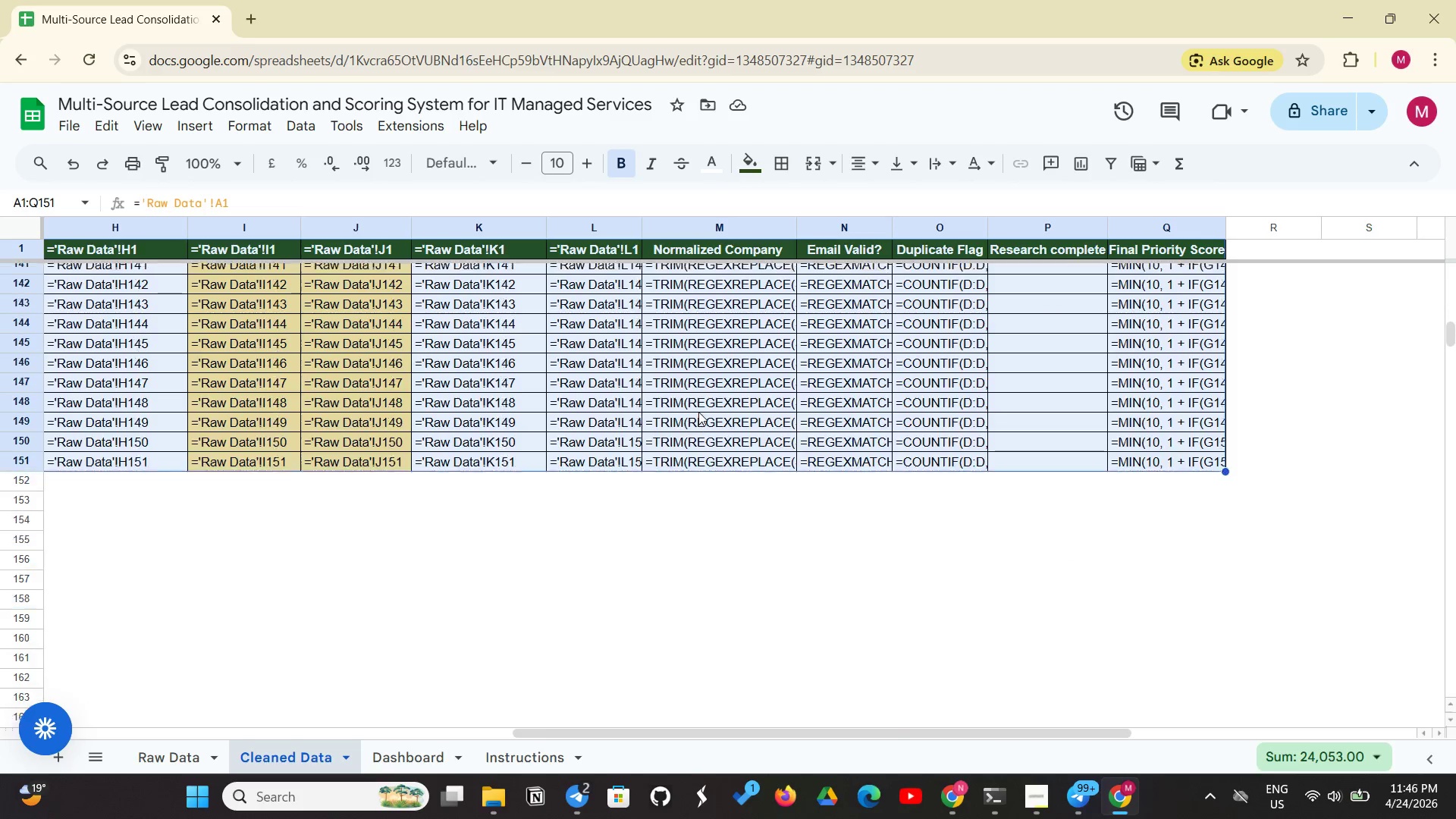 
scroll: coordinate [698, 412], scroll_direction: down, amount: 4.0
 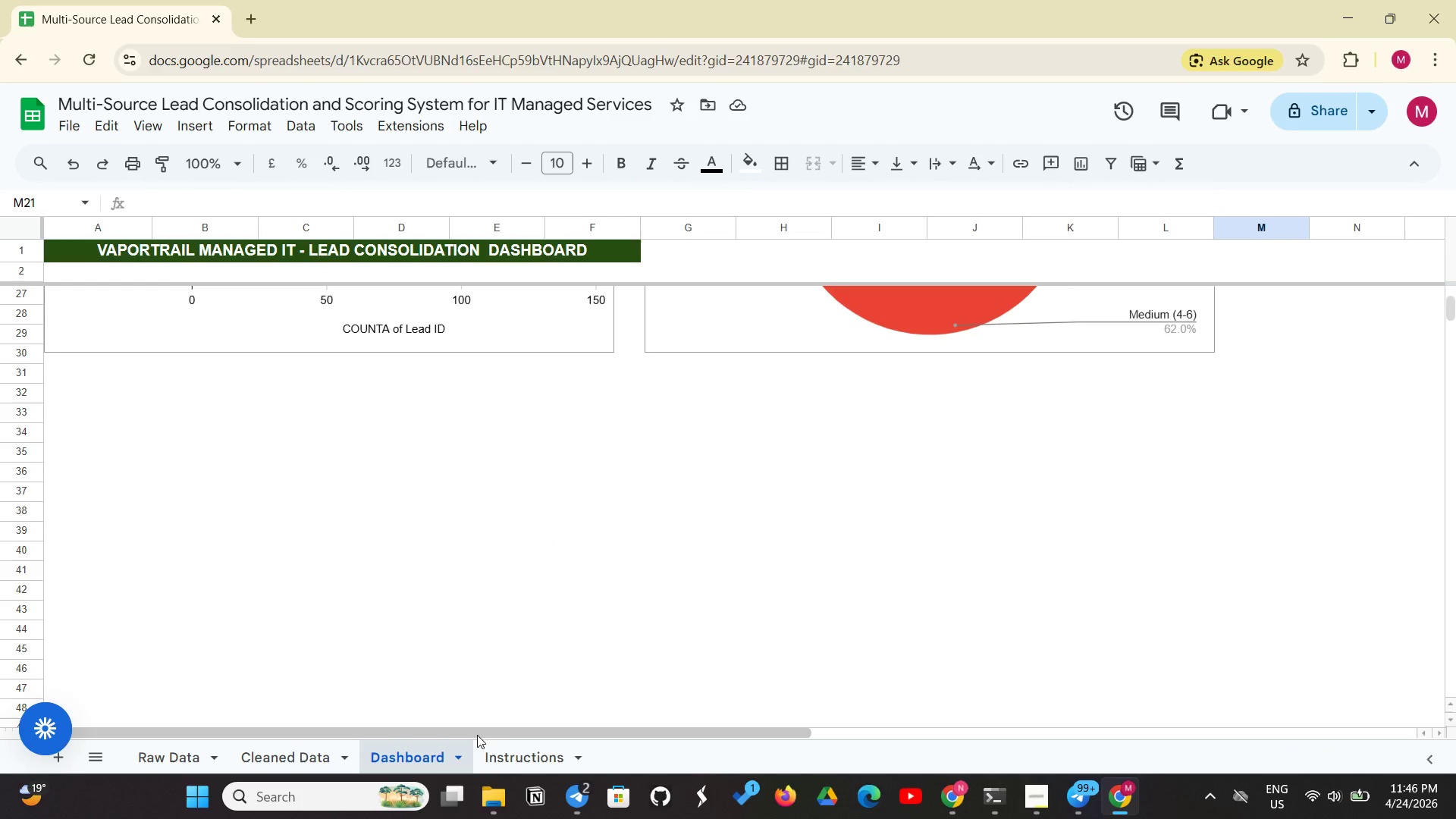 
scroll: coordinate [529, 661], scroll_direction: up, amount: 14.0
 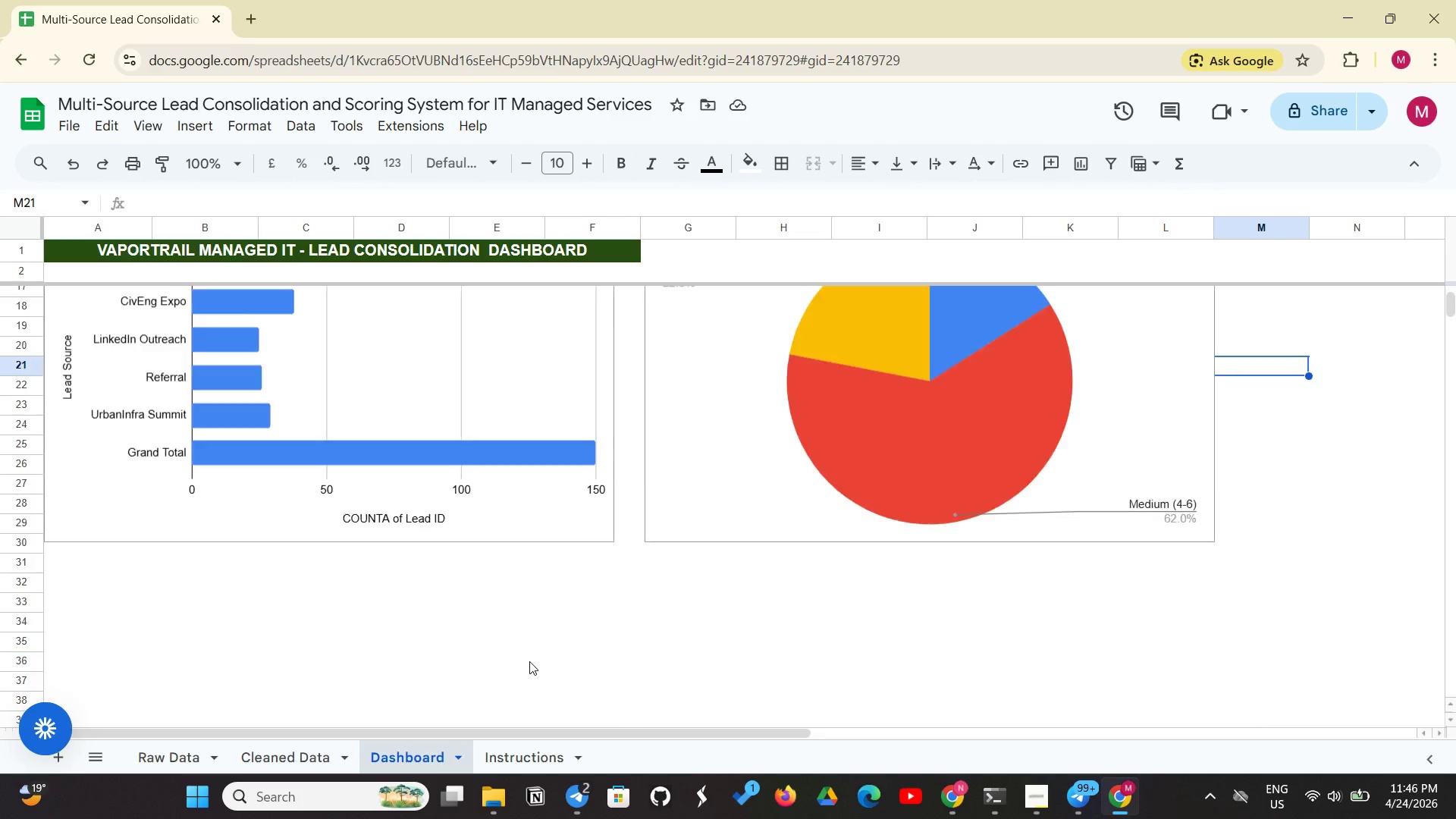 
scroll: coordinate [529, 661], scroll_direction: down, amount: 5.0
 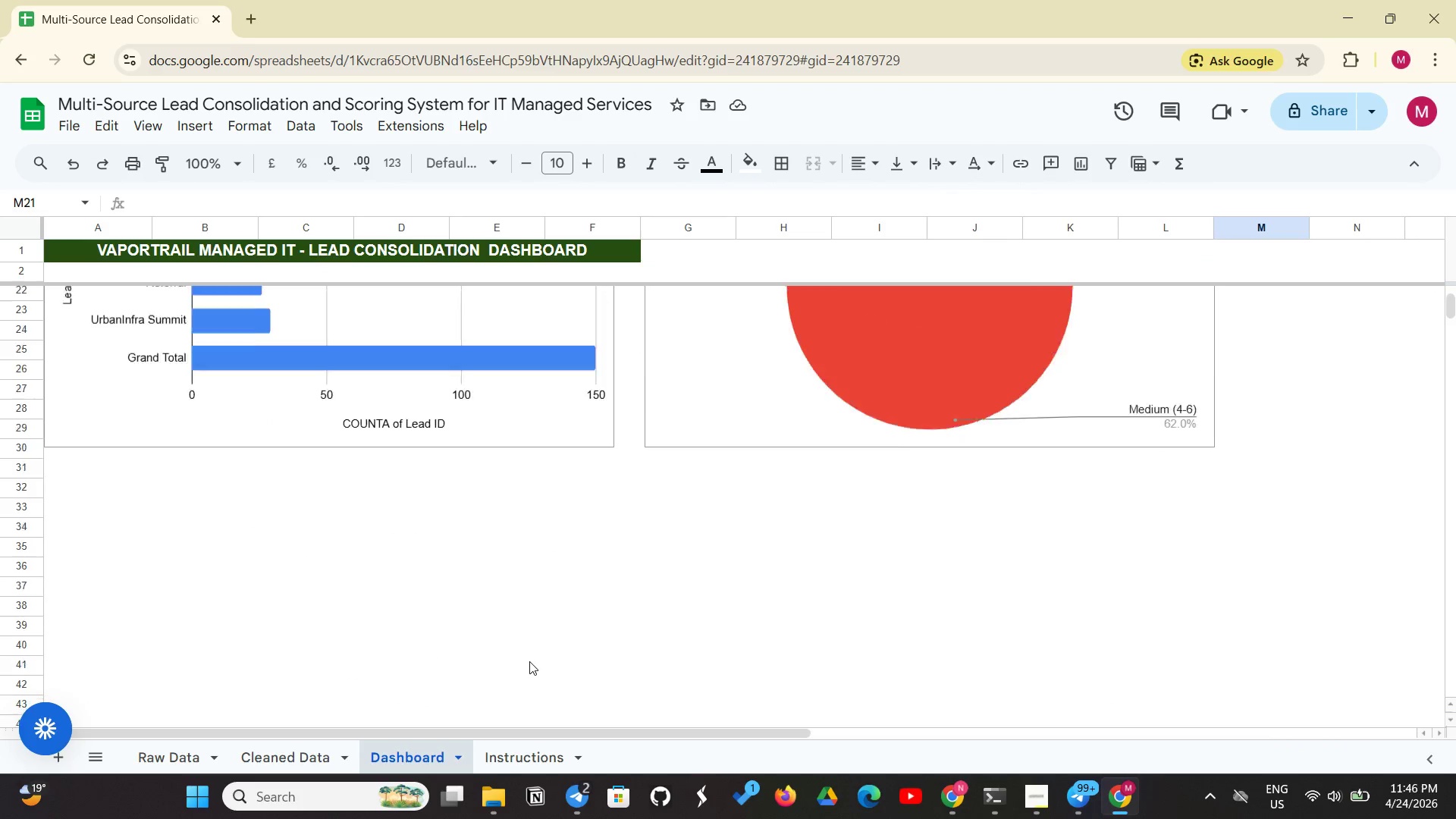 
scroll: coordinate [529, 661], scroll_direction: up, amount: 9.0
 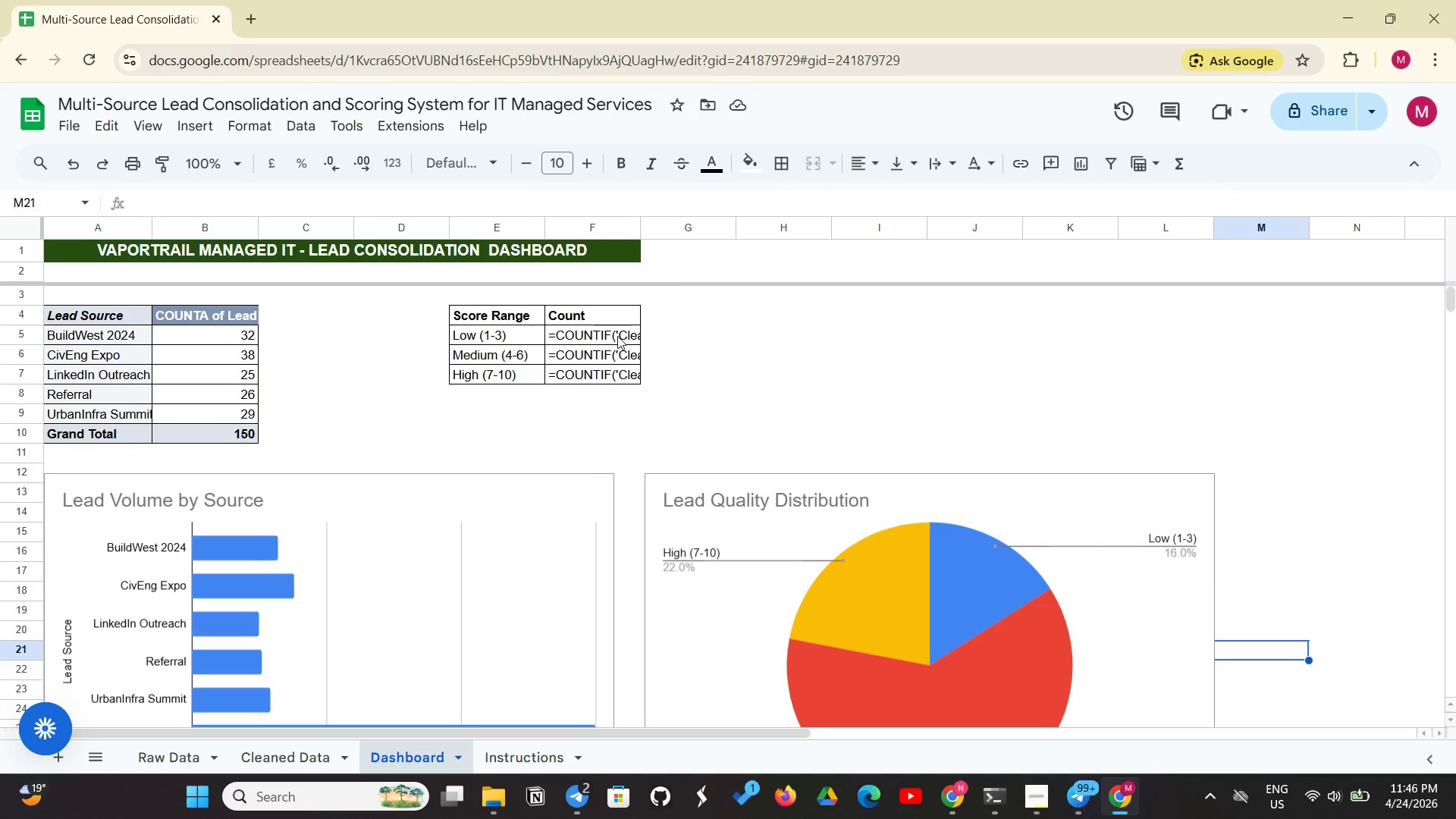 
left_click([616, 336])
 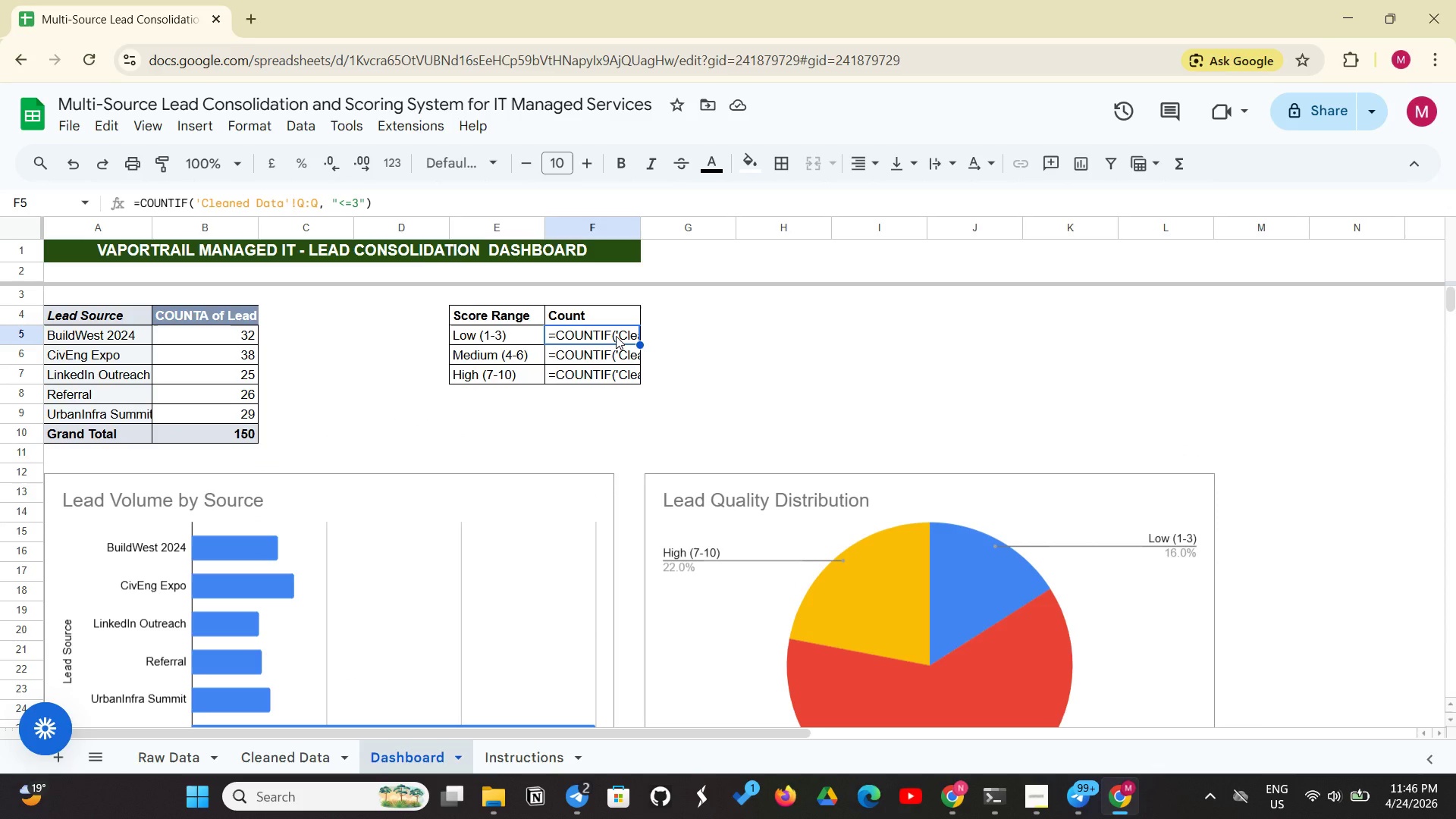 
wait(8.53)
 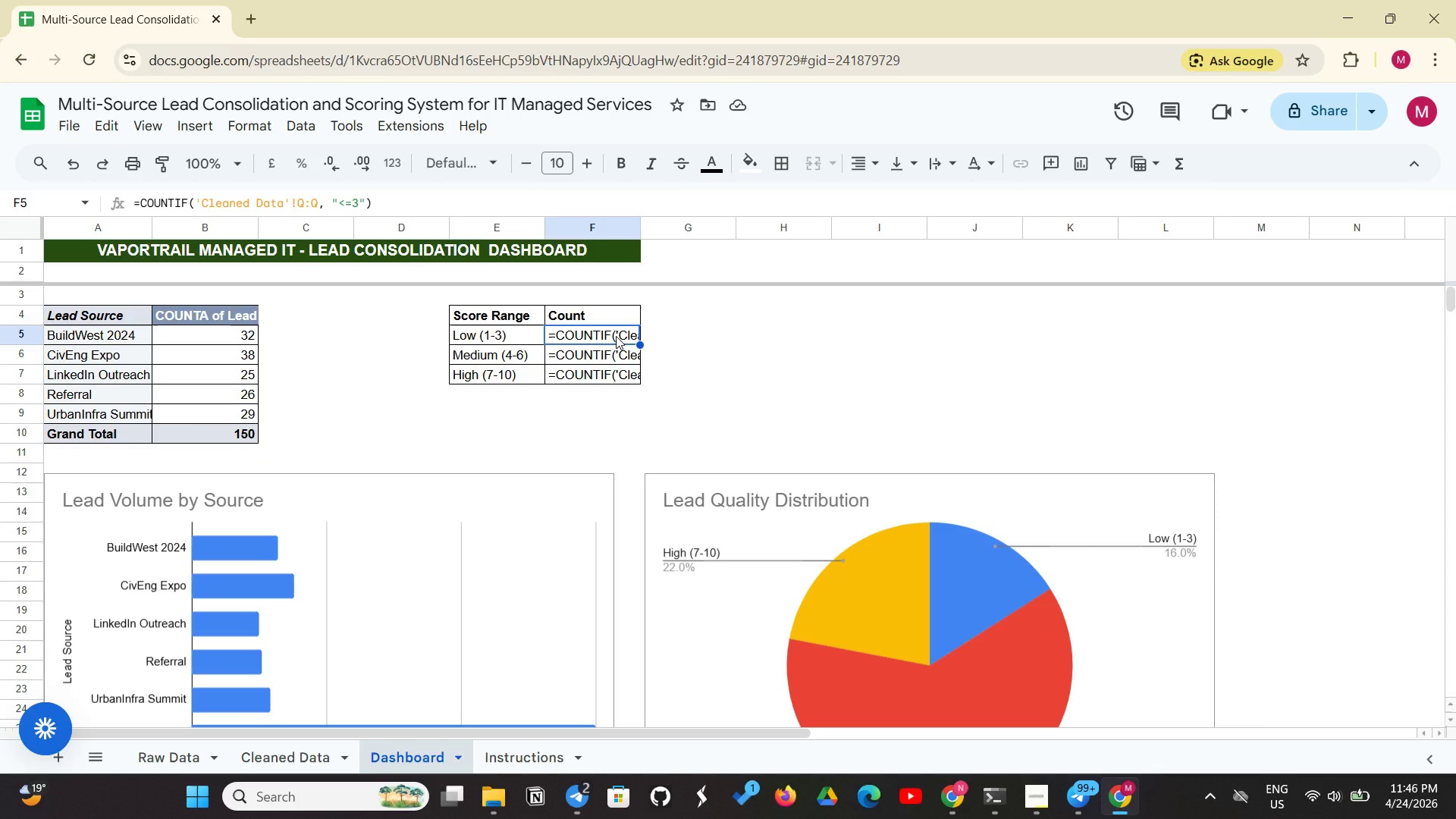 
left_click([616, 335])
 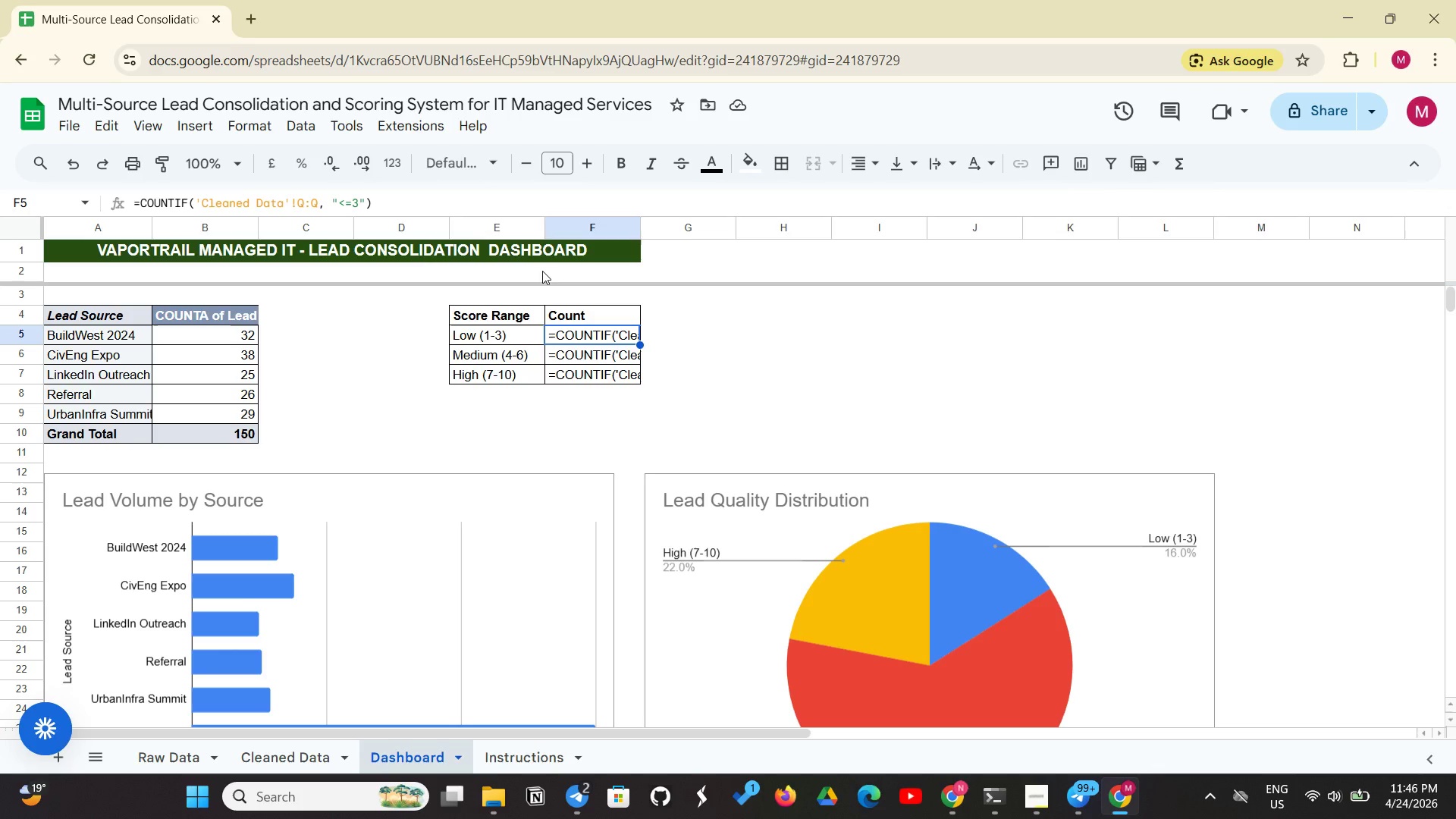 
left_click([440, 190])
 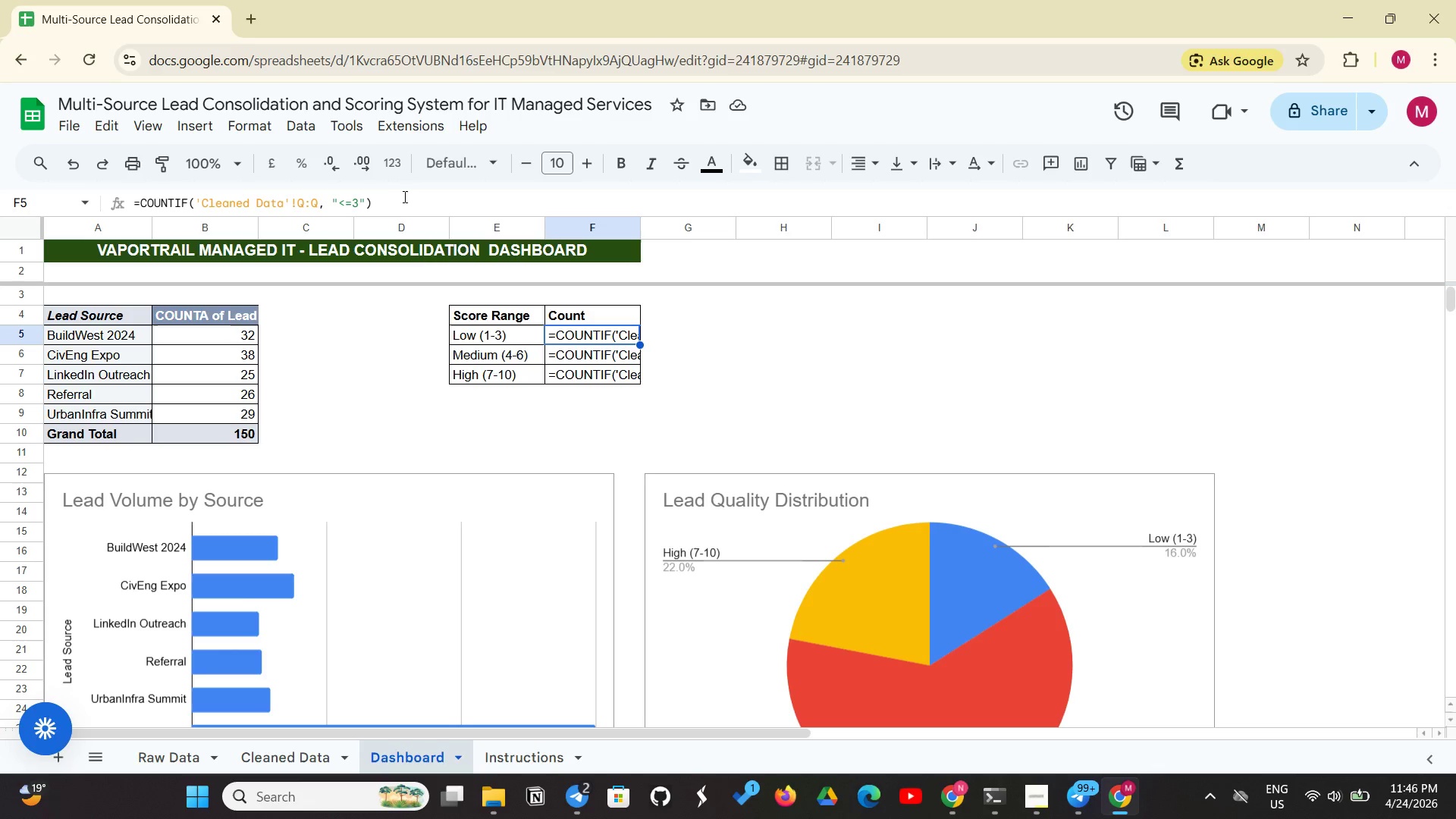 
left_click([397, 204])
 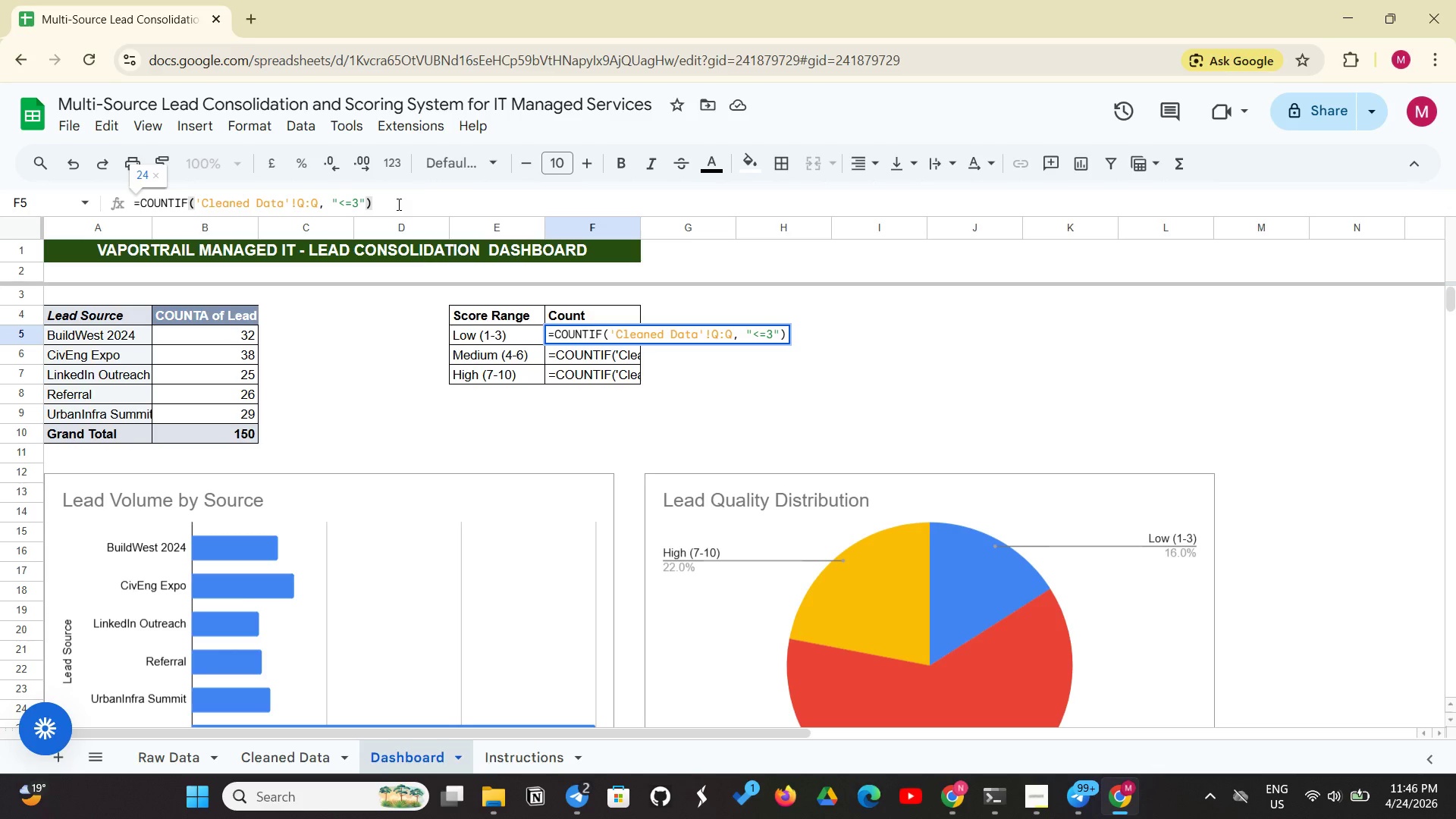 
key(Enter)
 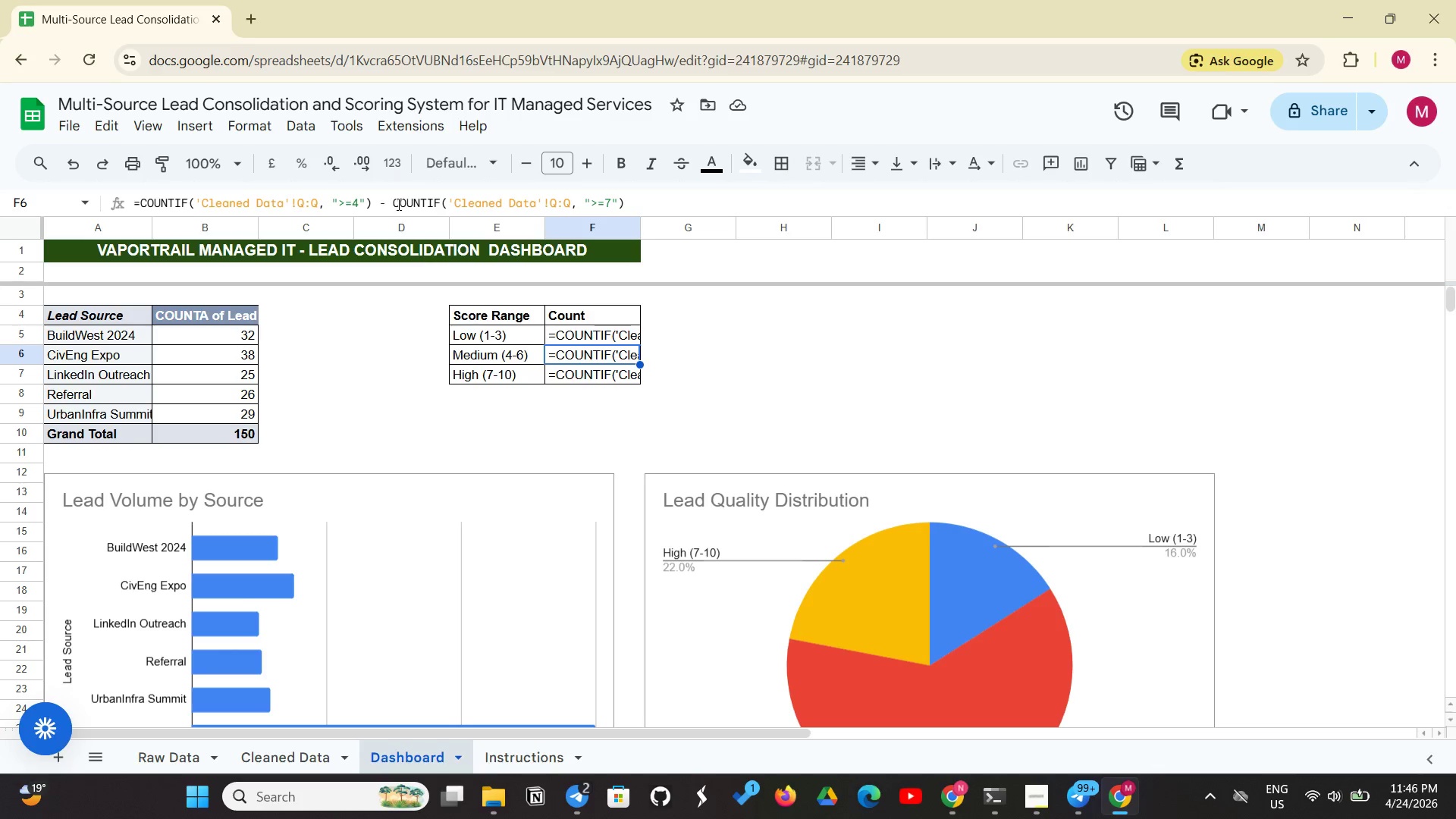 
wait(5.17)
 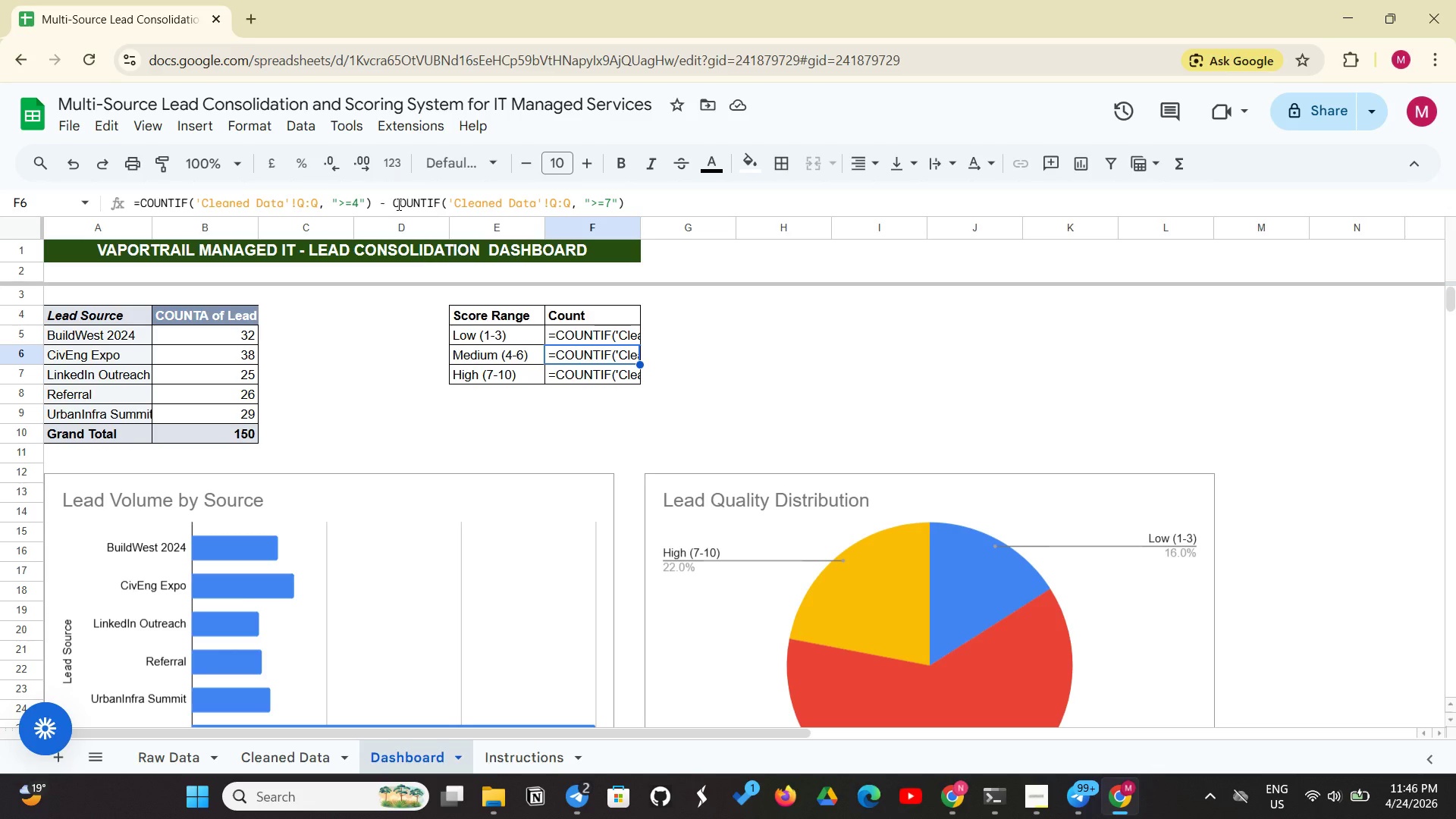 
left_click([531, 752])
 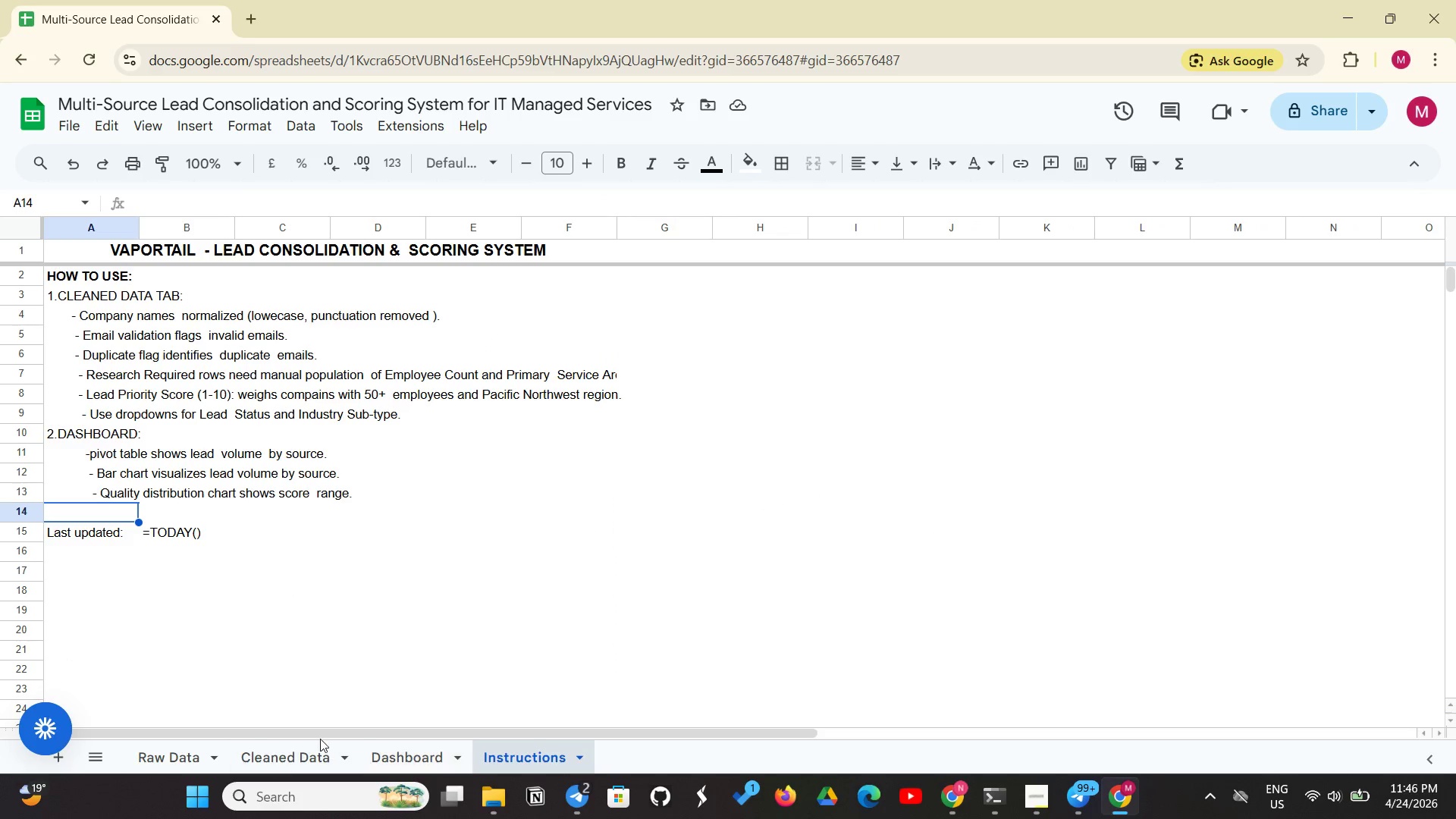 
left_click([318, 739])
 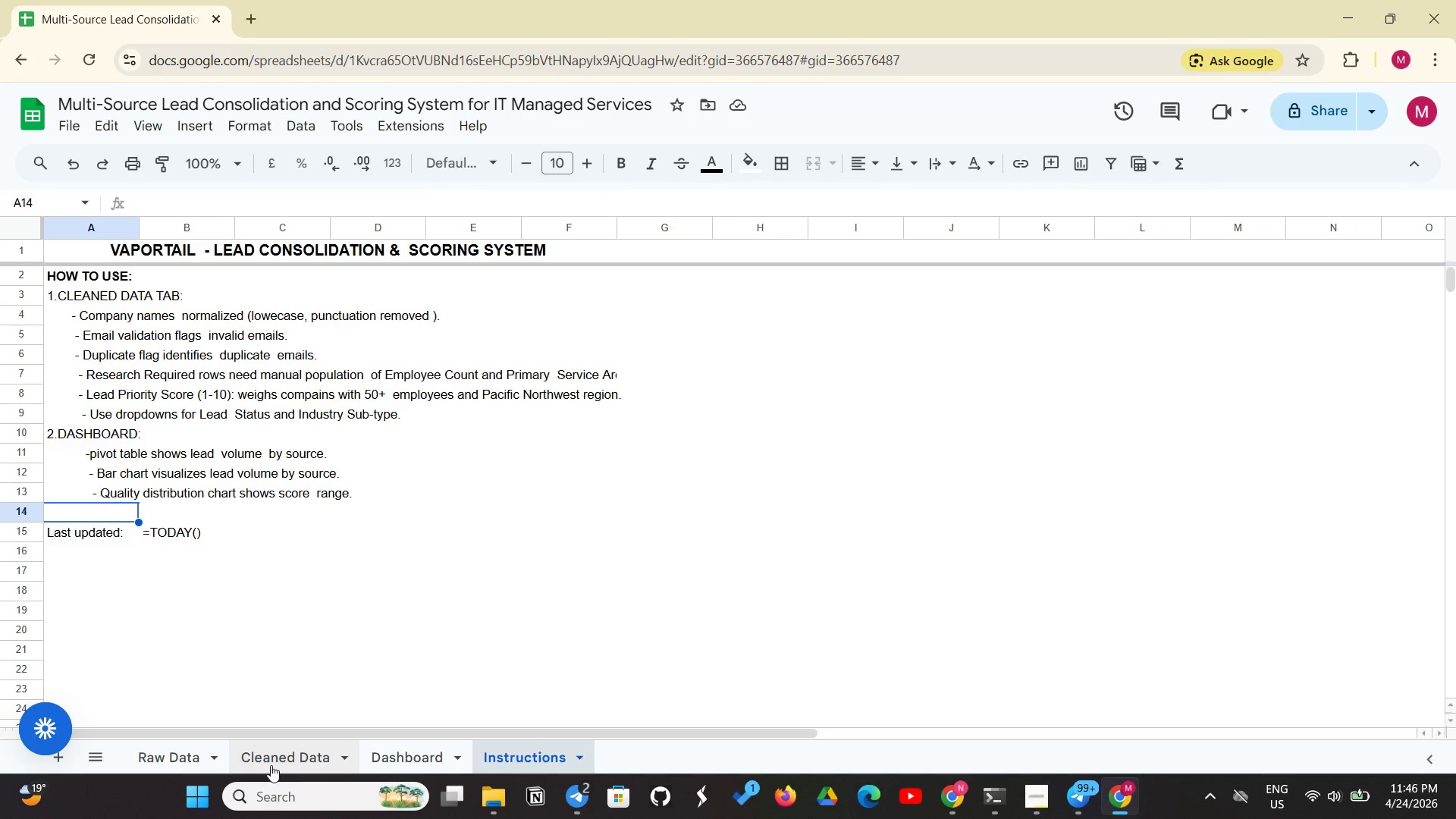 
left_click([271, 765])
 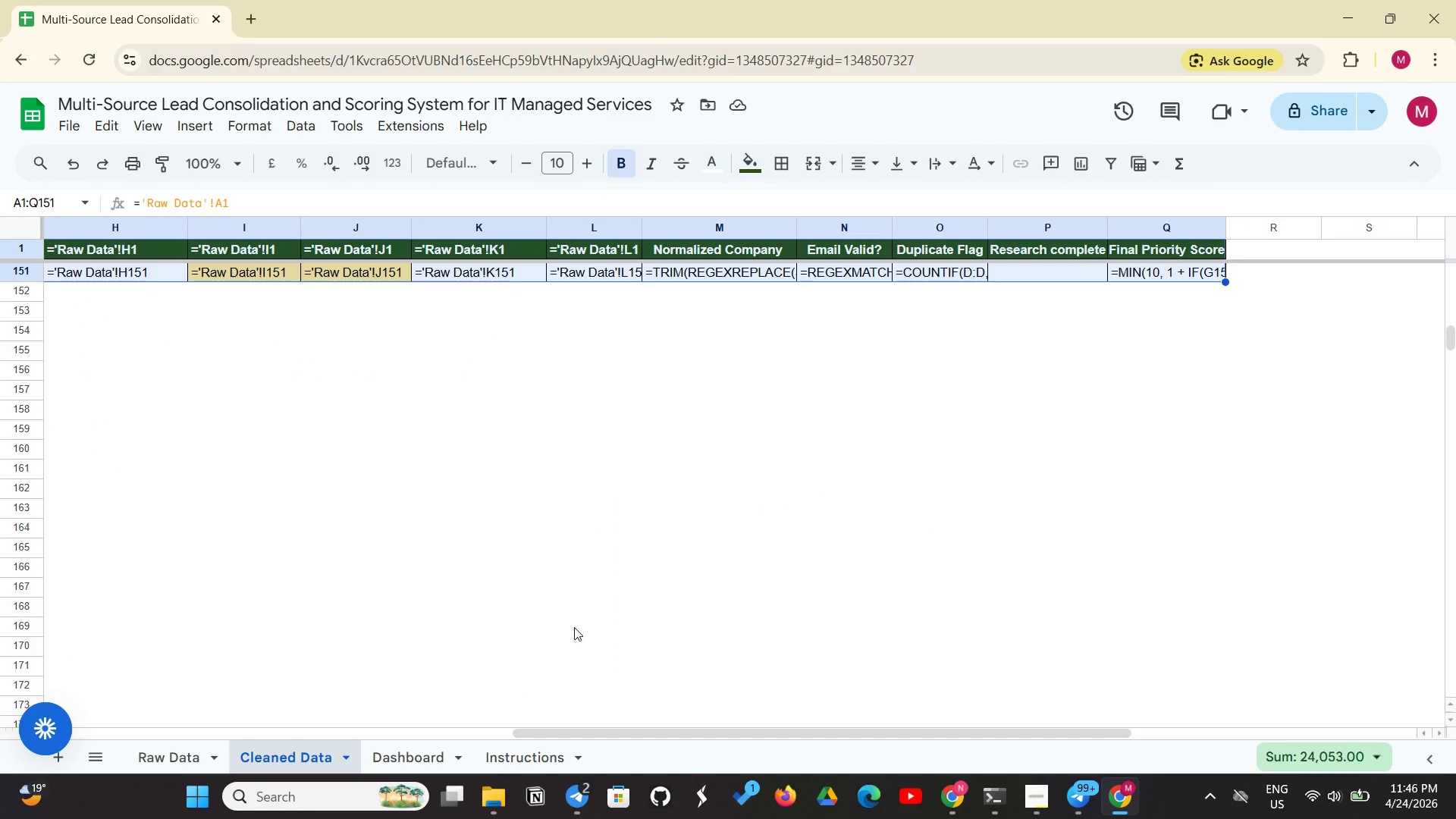 
left_click([601, 603])
 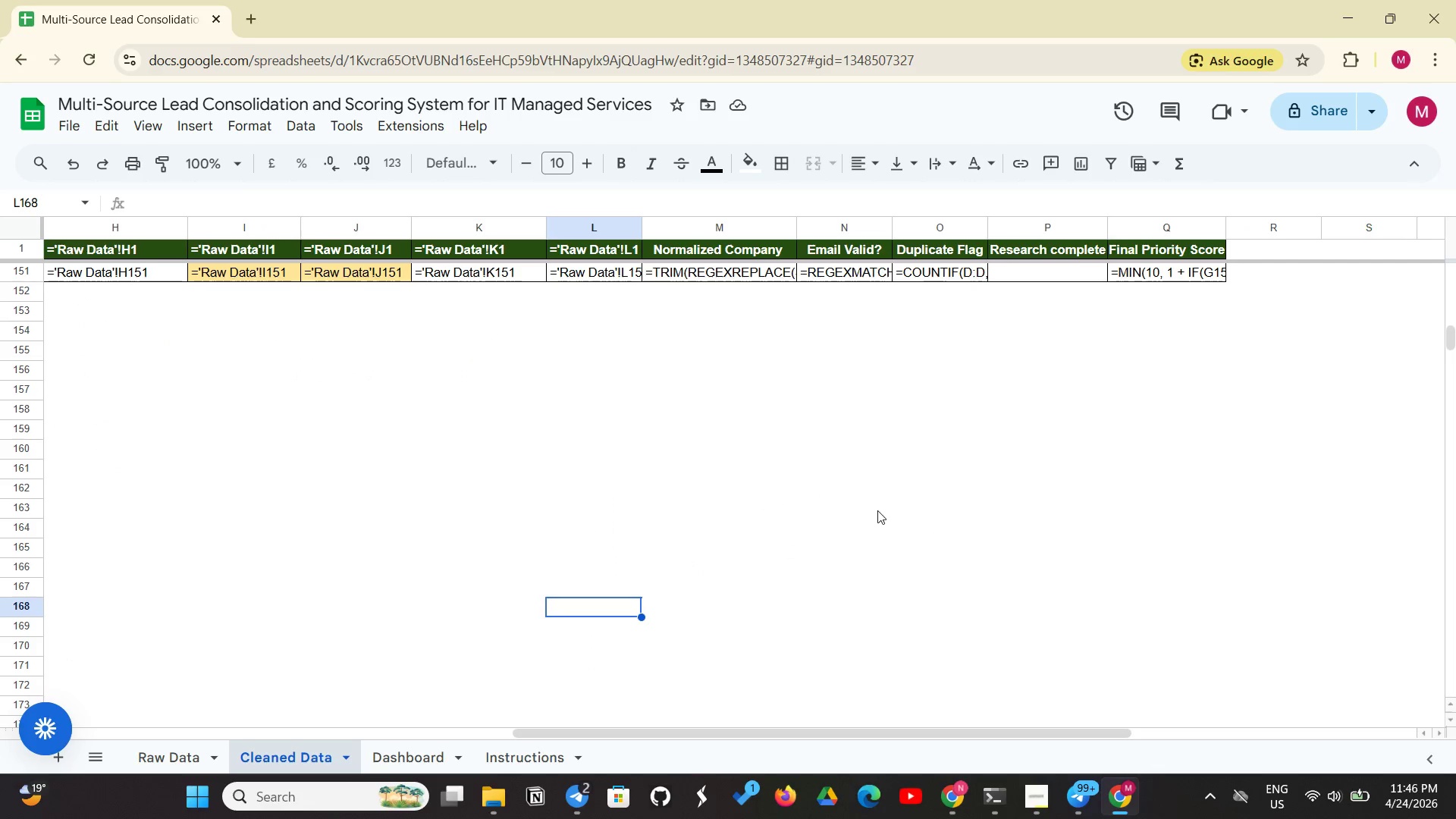 
scroll: coordinate [878, 510], scroll_direction: up, amount: 42.0
 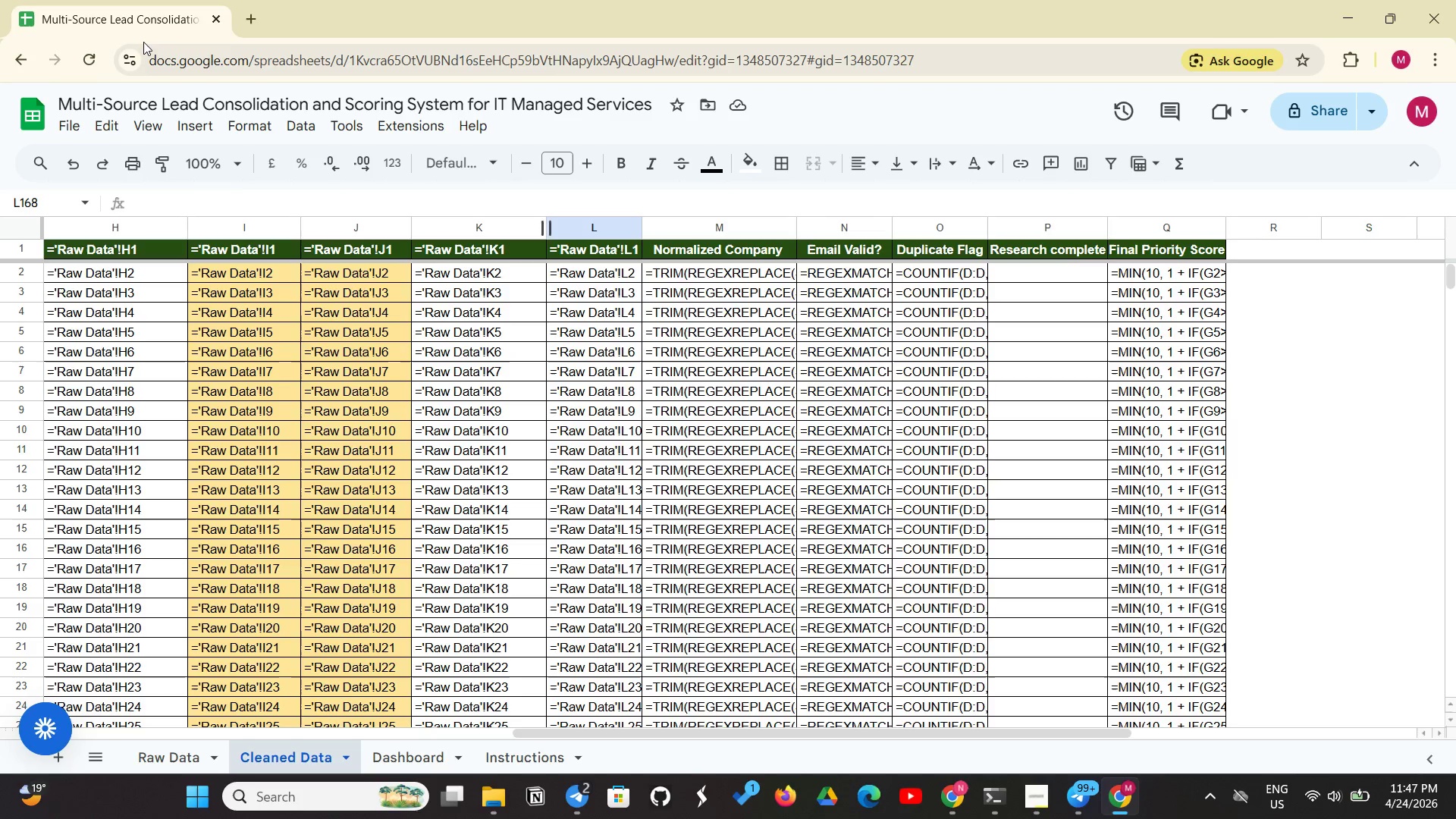 
left_click([96, 64])
 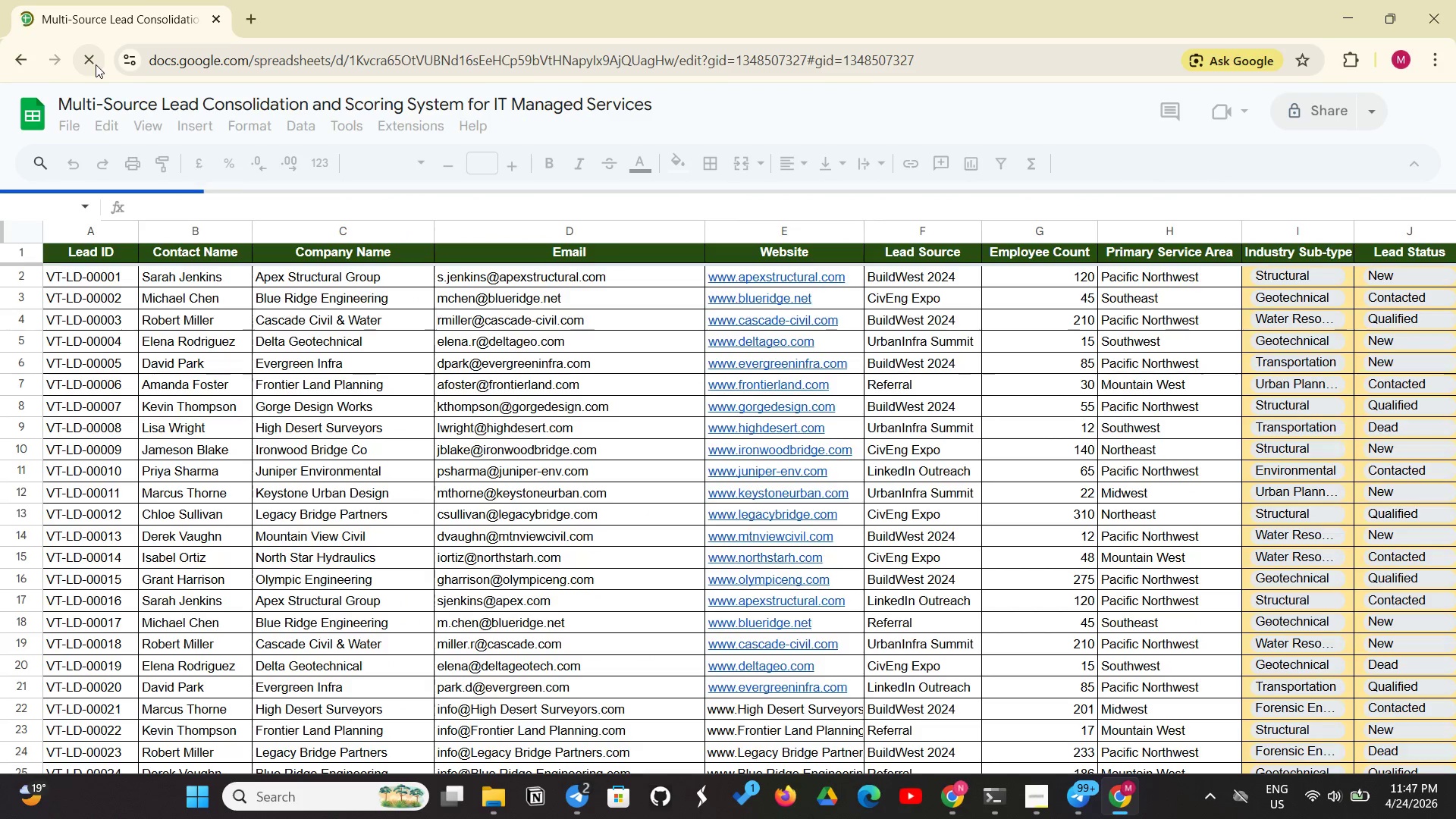 
mouse_move([345, 228])
 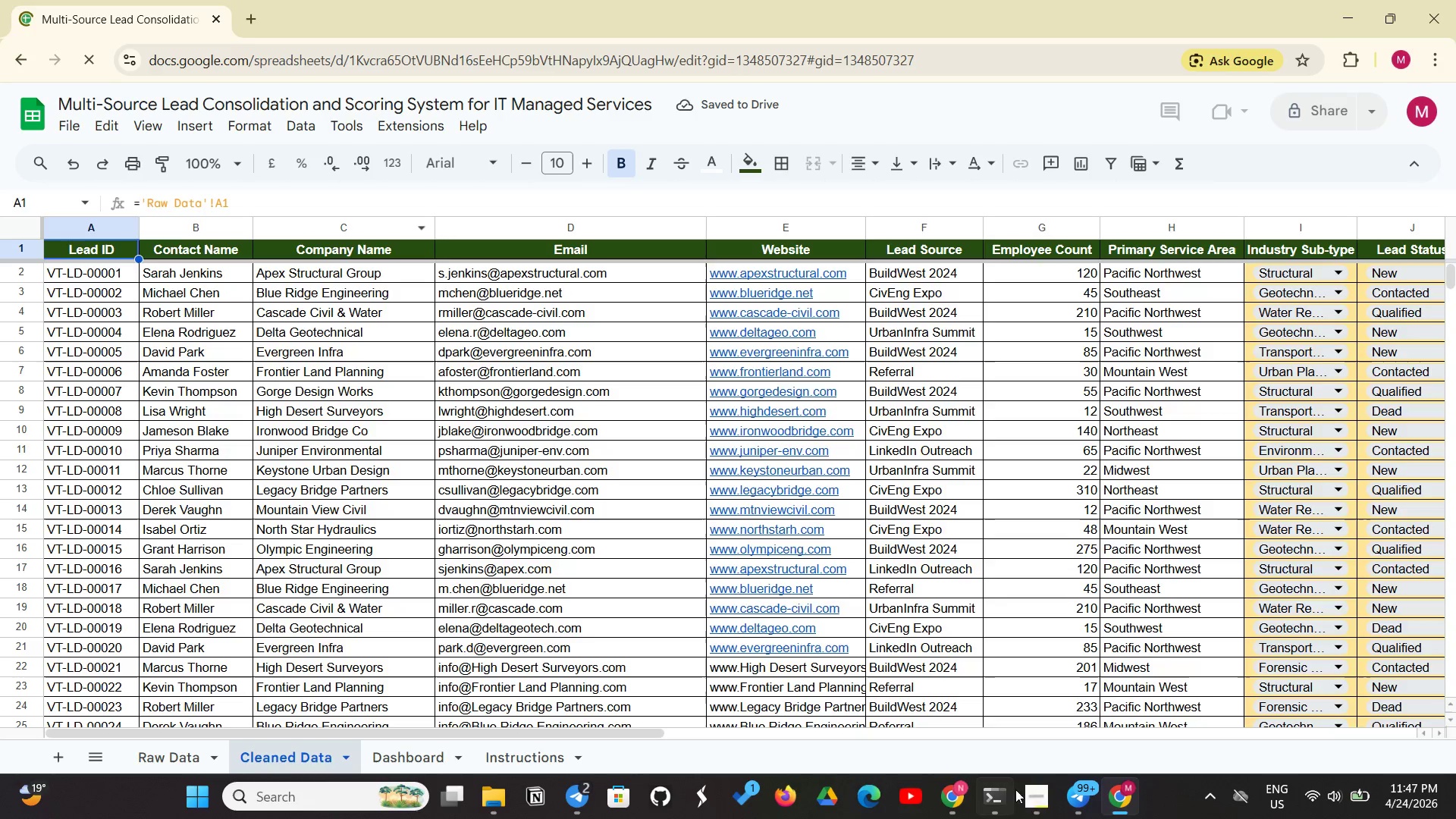 
left_click([1035, 800])